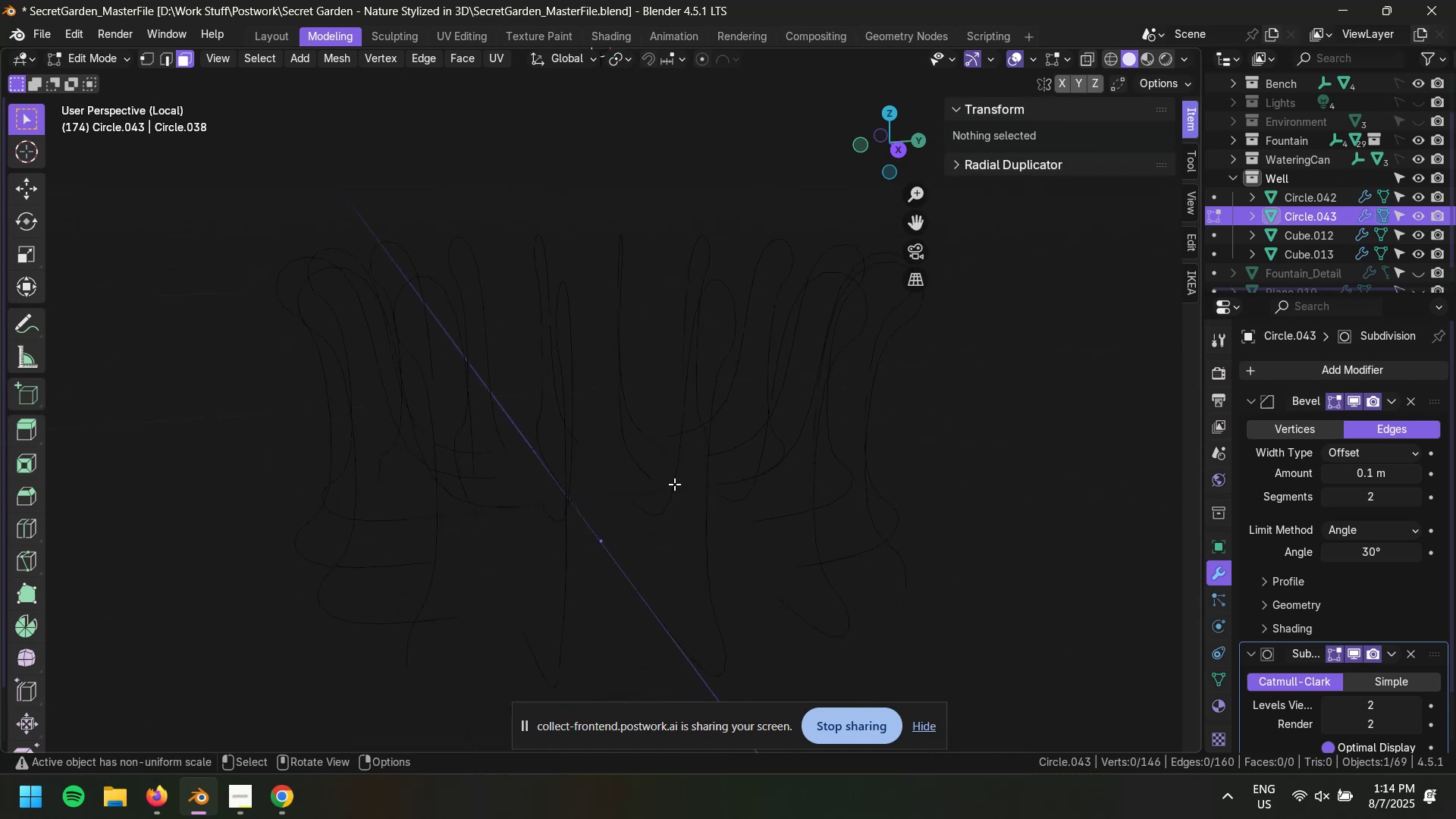 
key(A)
 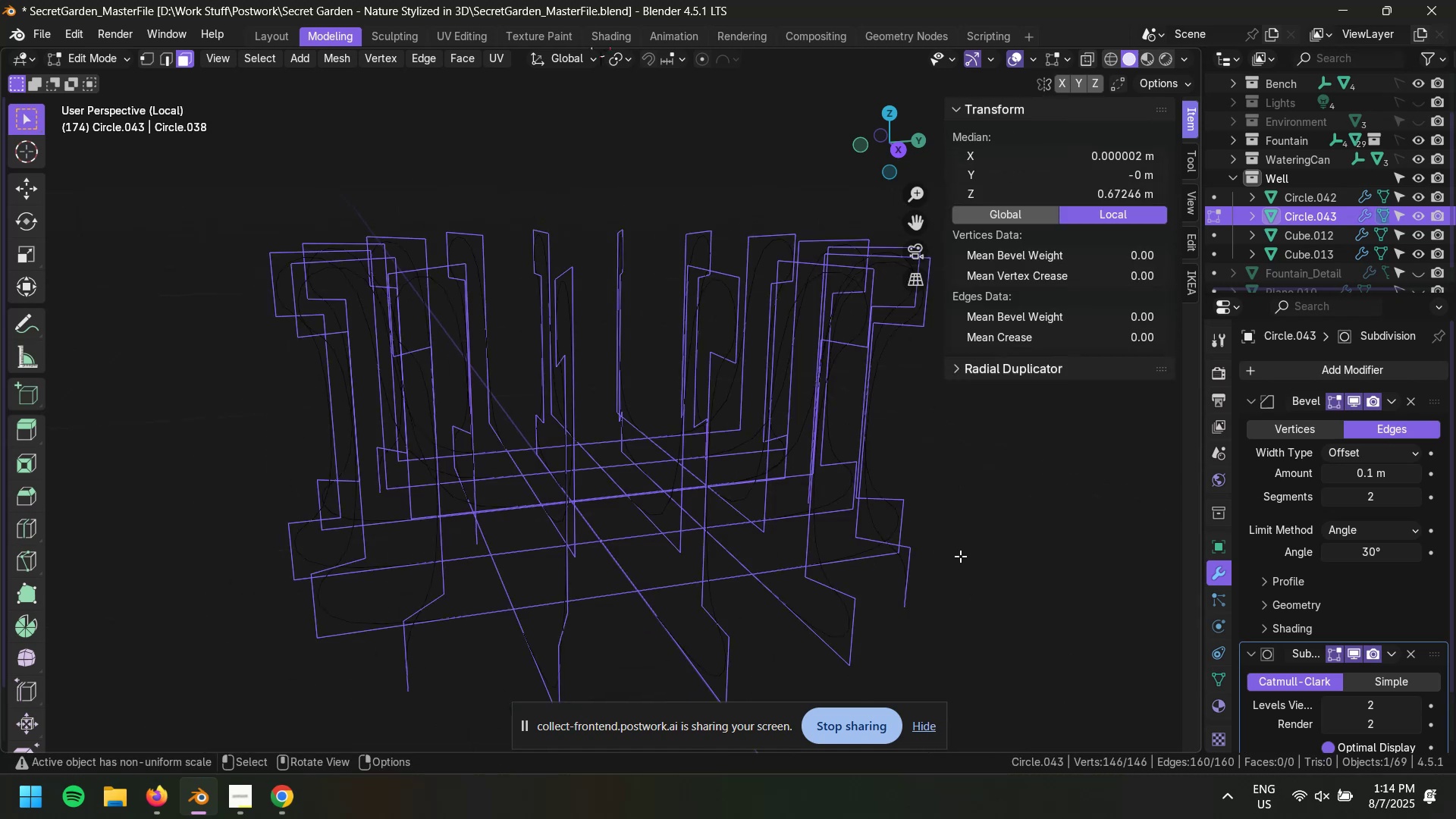 
scroll: coordinate [937, 557], scroll_direction: down, amount: 1.0
 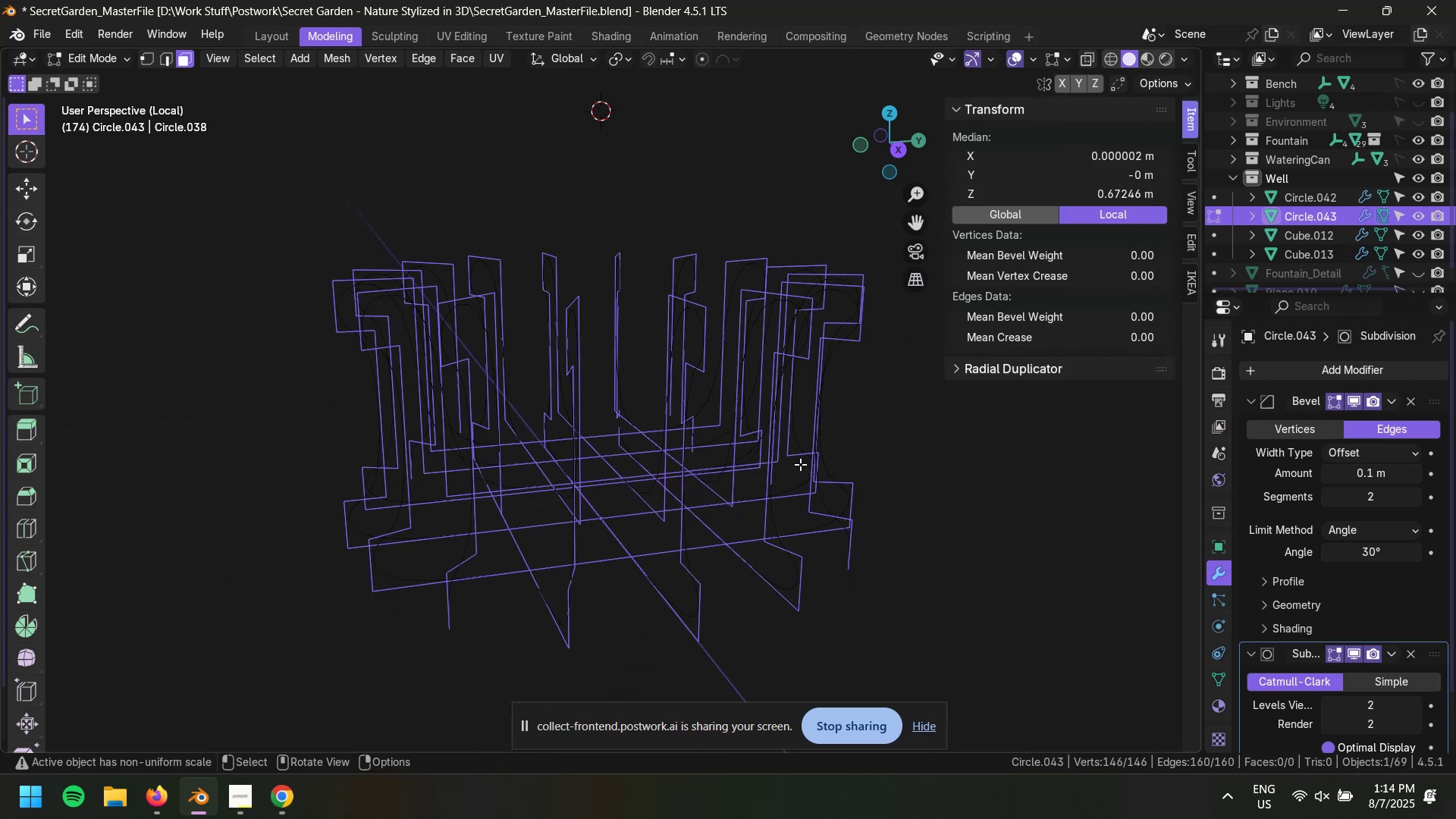 
left_click([939, 598])
 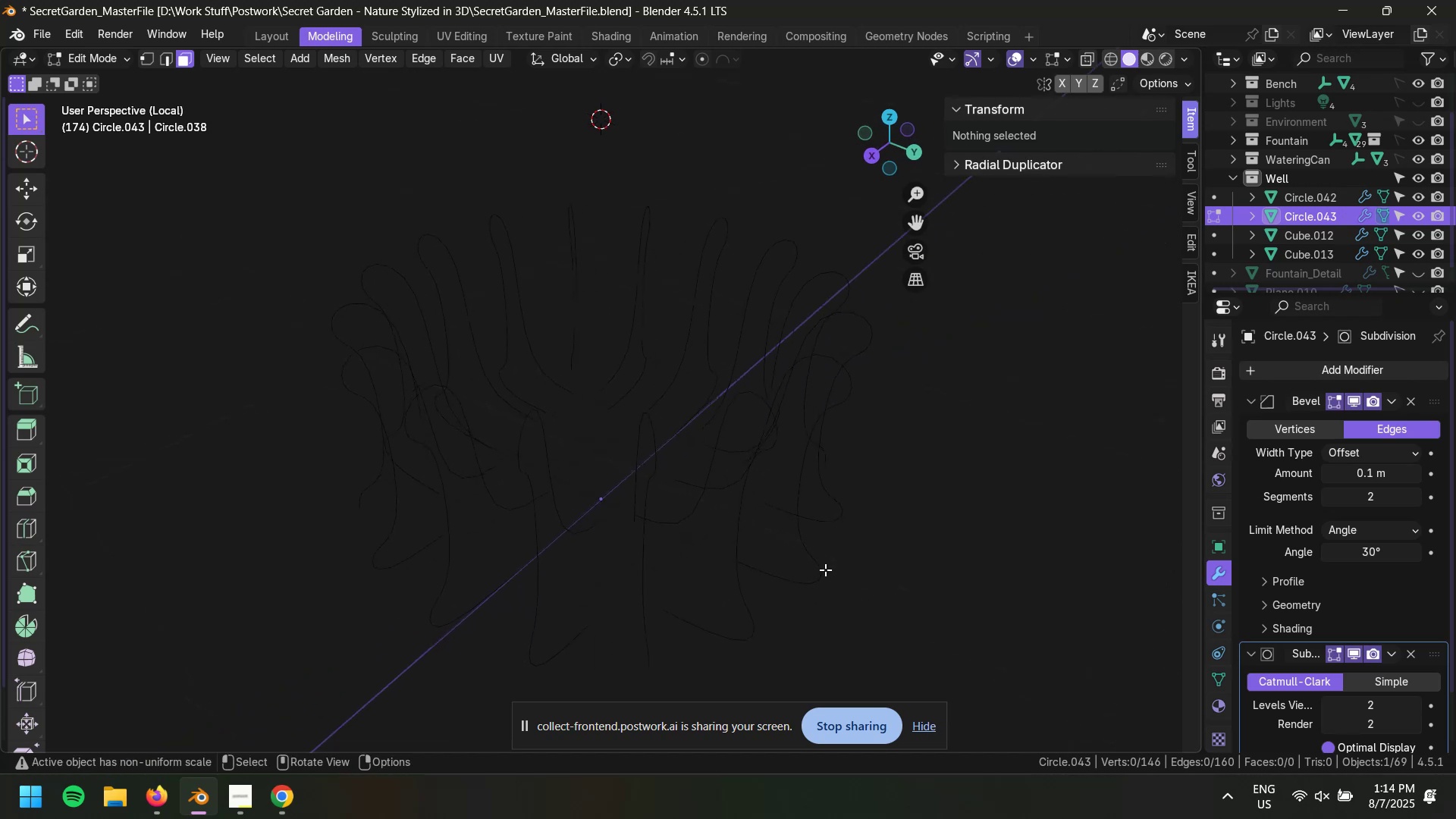 
key(A)
 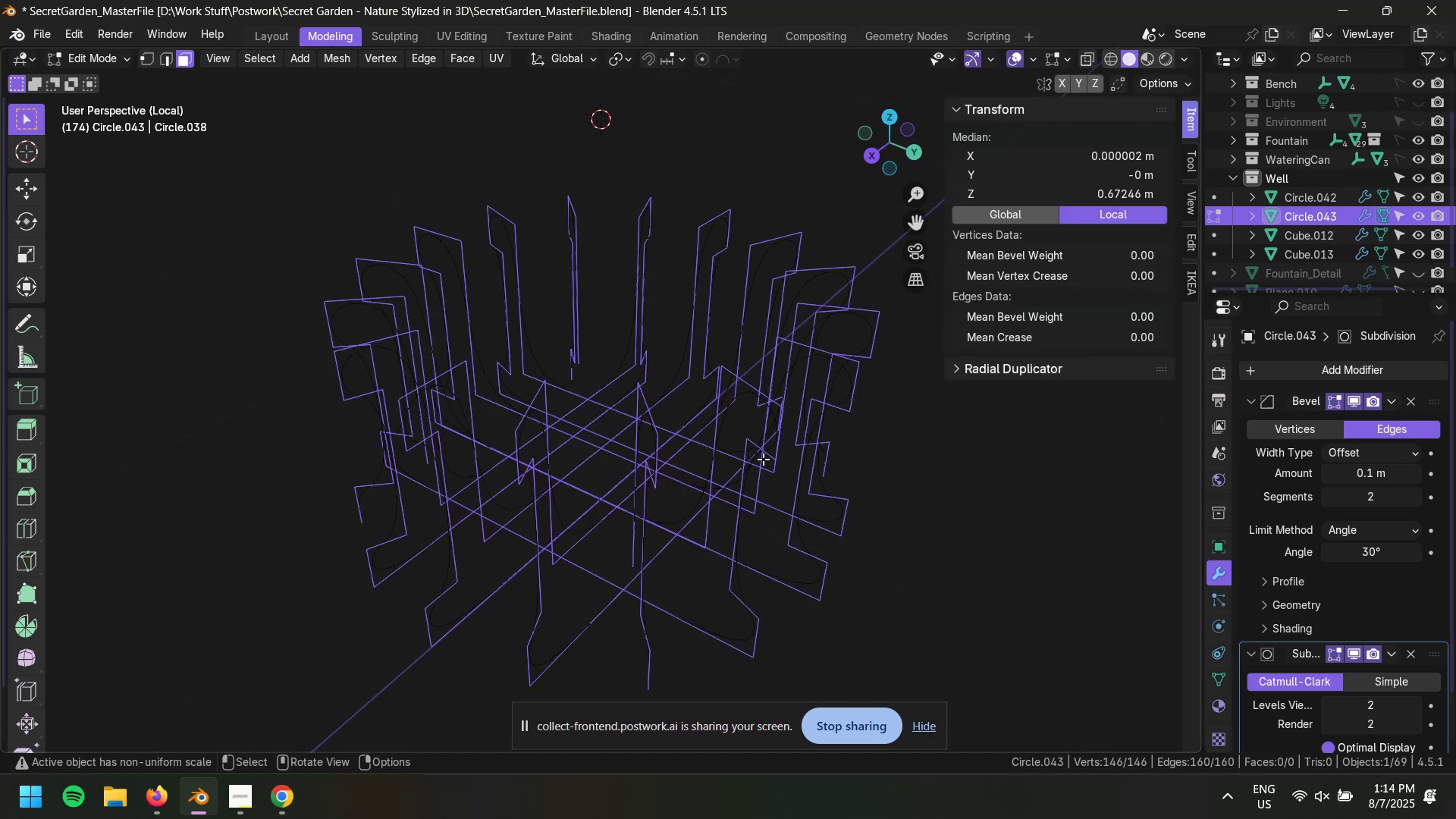 
key(Control+Shift+R)
 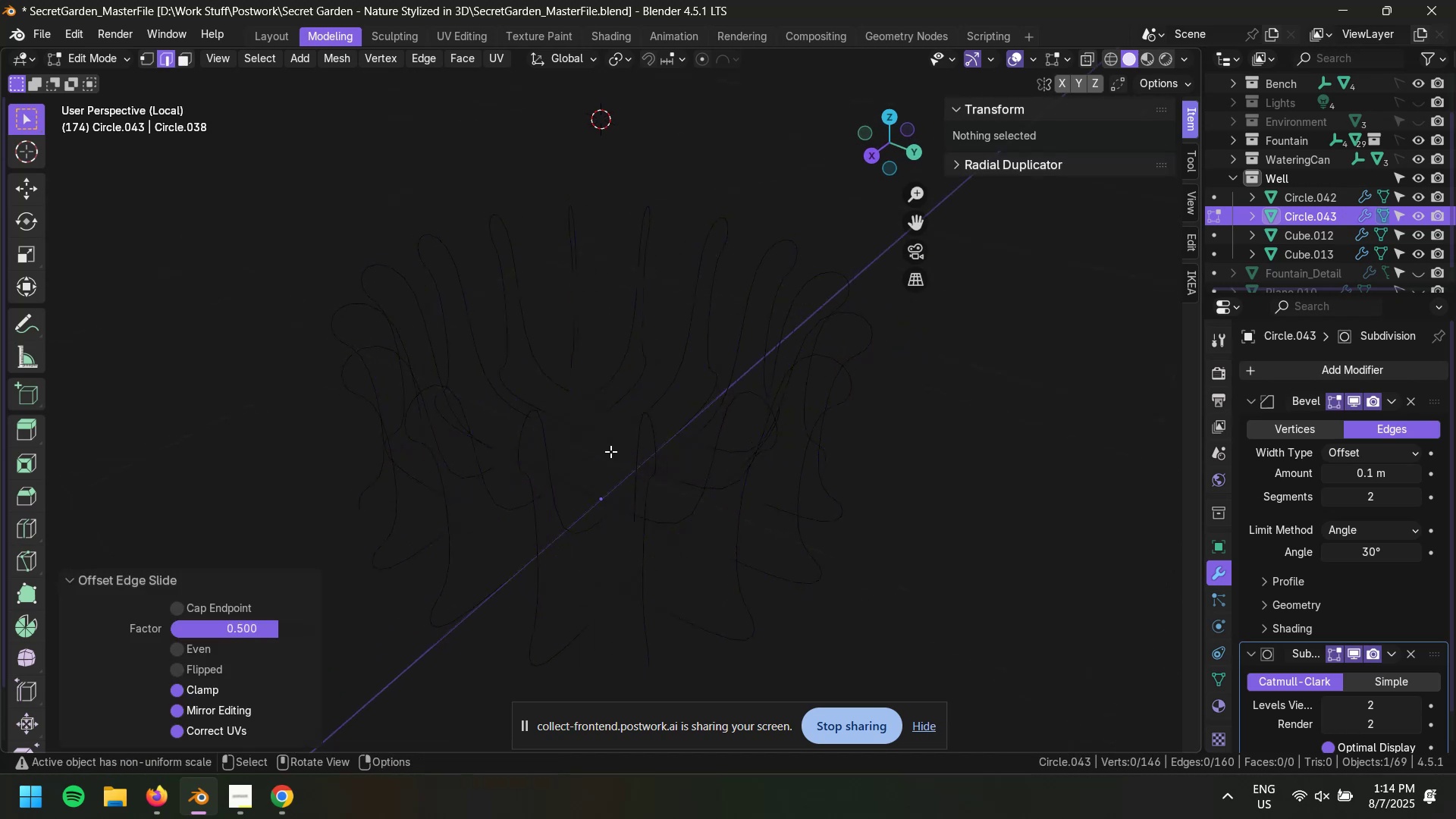 
key(Escape)
 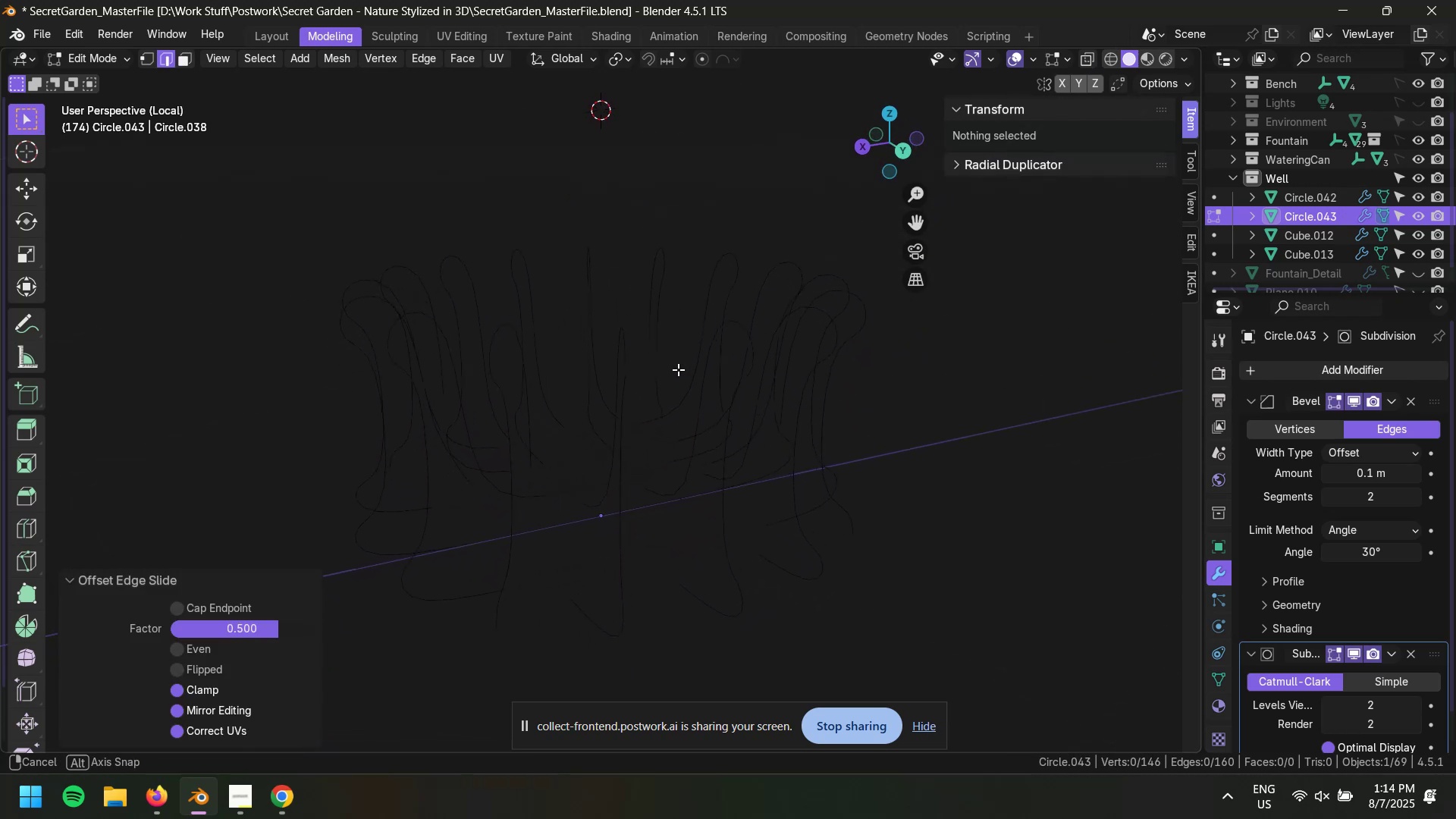 
key(A)
 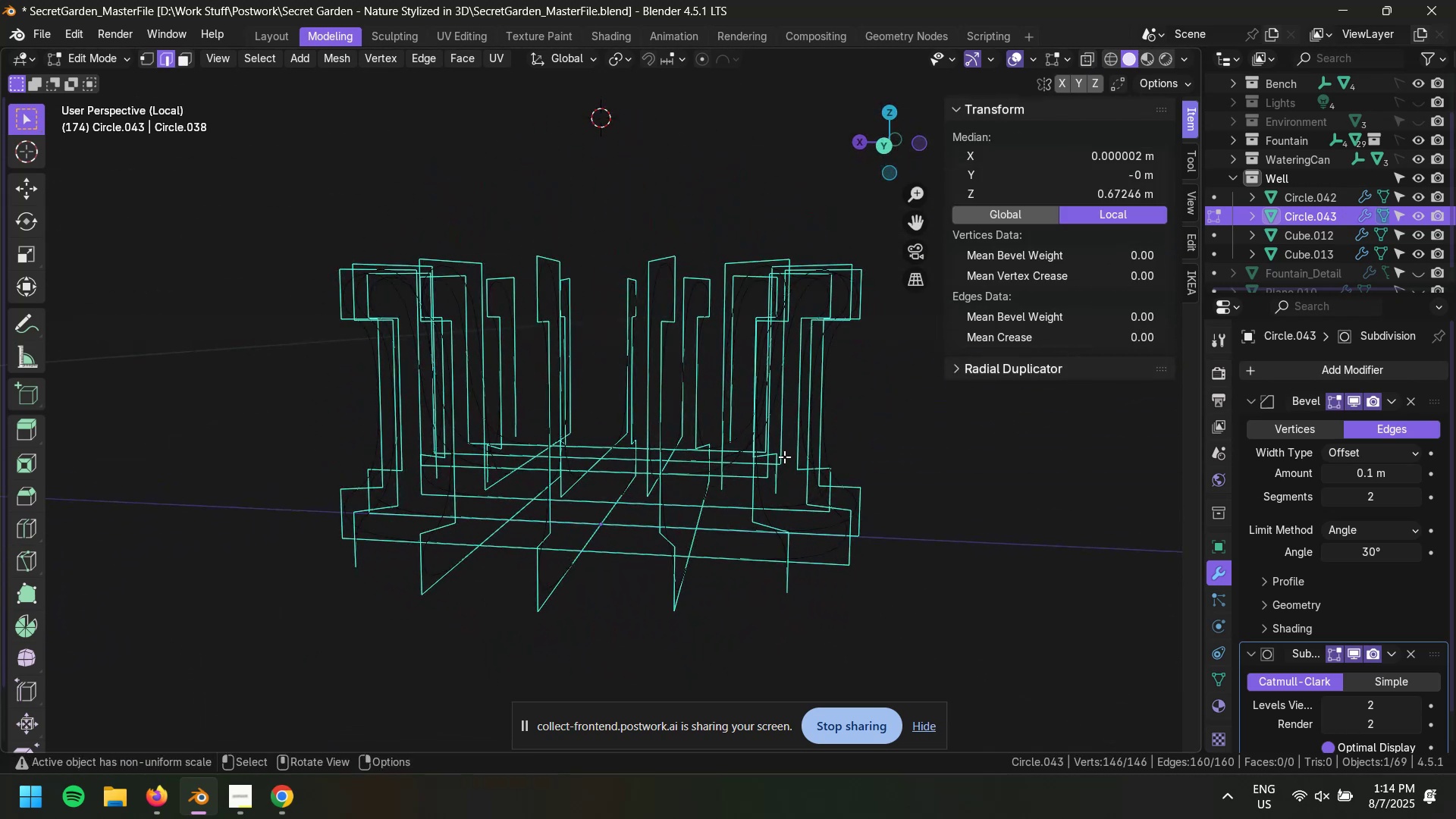 
wait(8.31)
 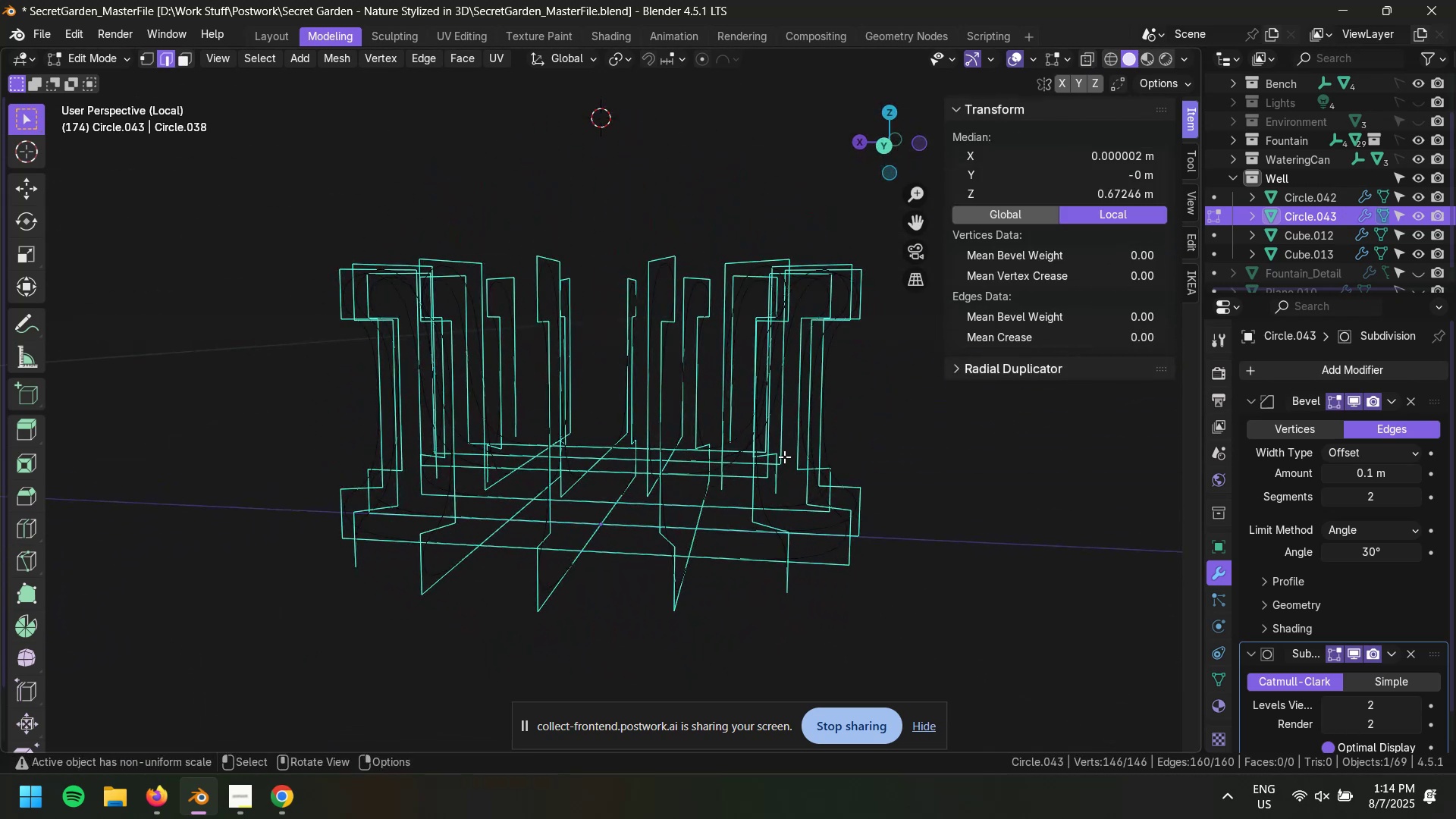 
key(Tab)
 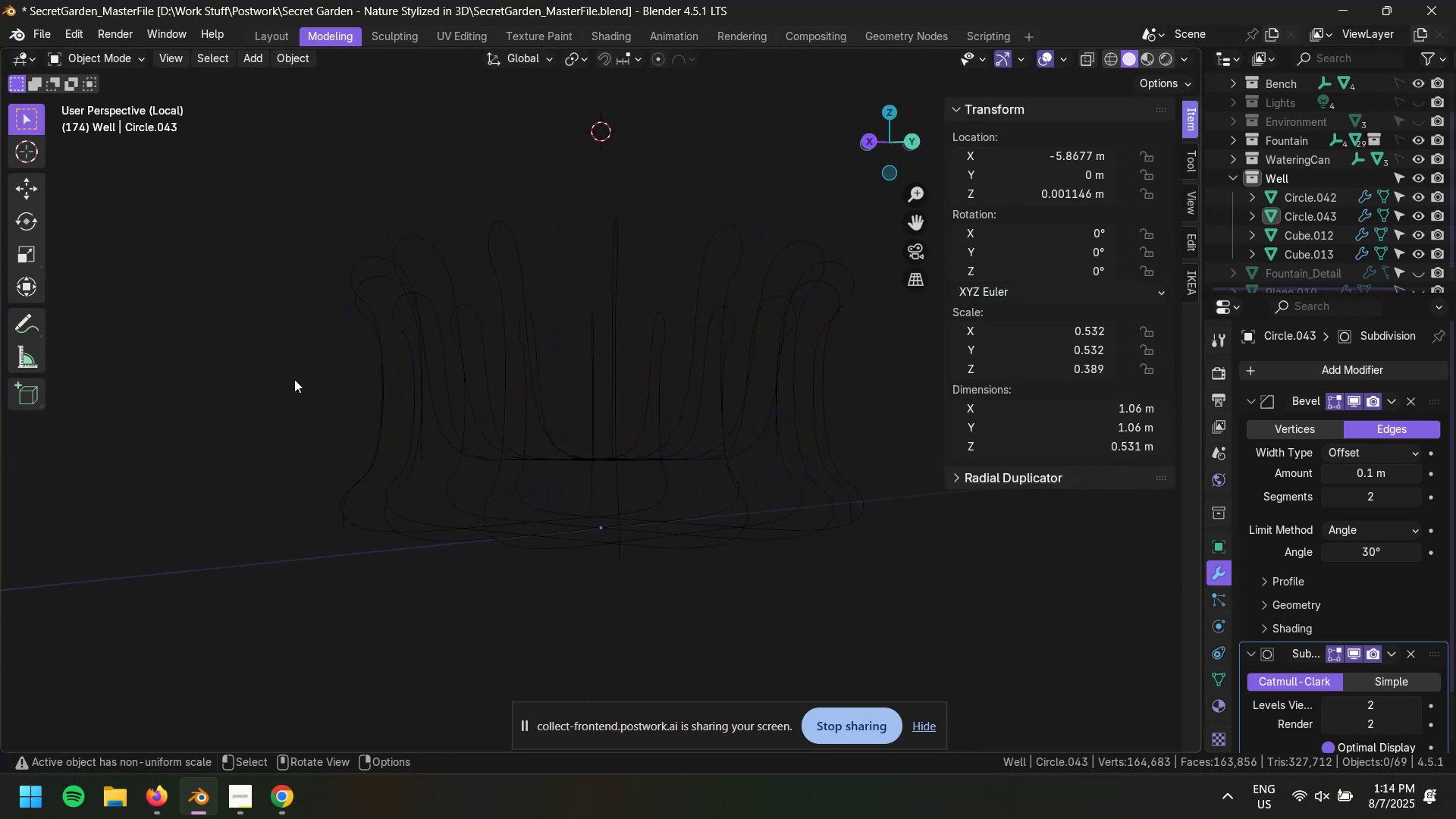 
double_click([466, 416])
 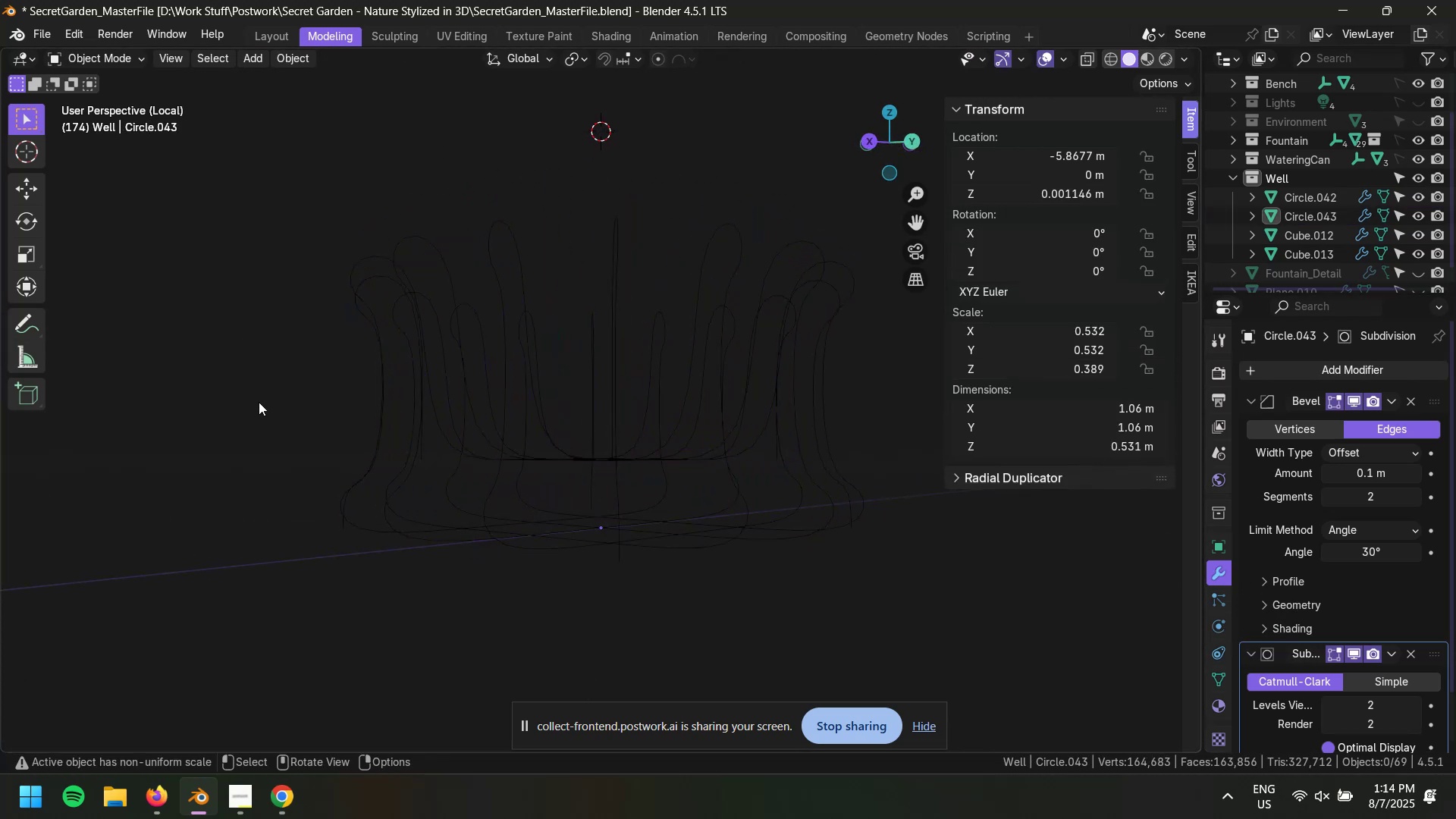 
double_click([451, 388])
 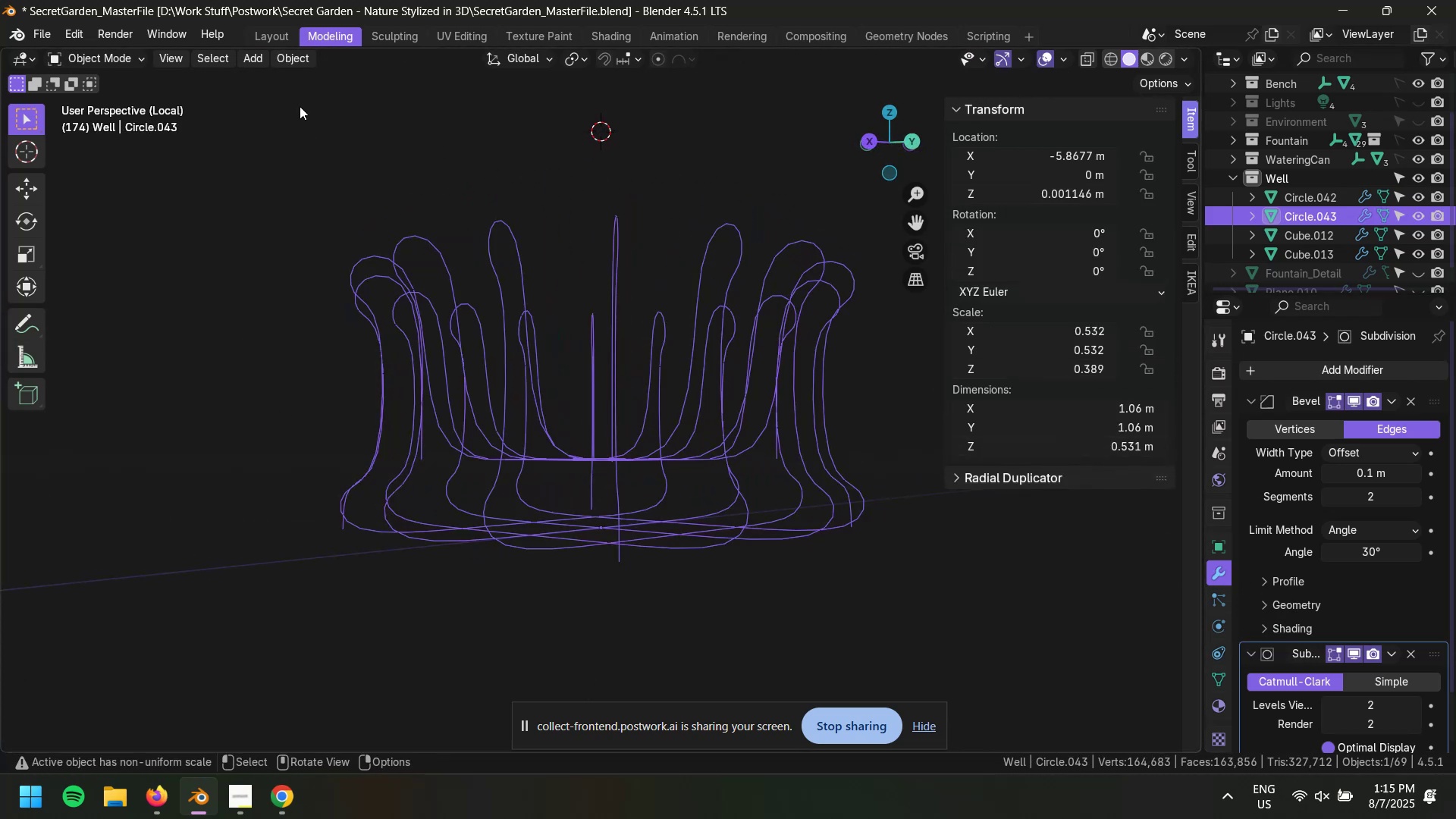 
left_click([285, 58])
 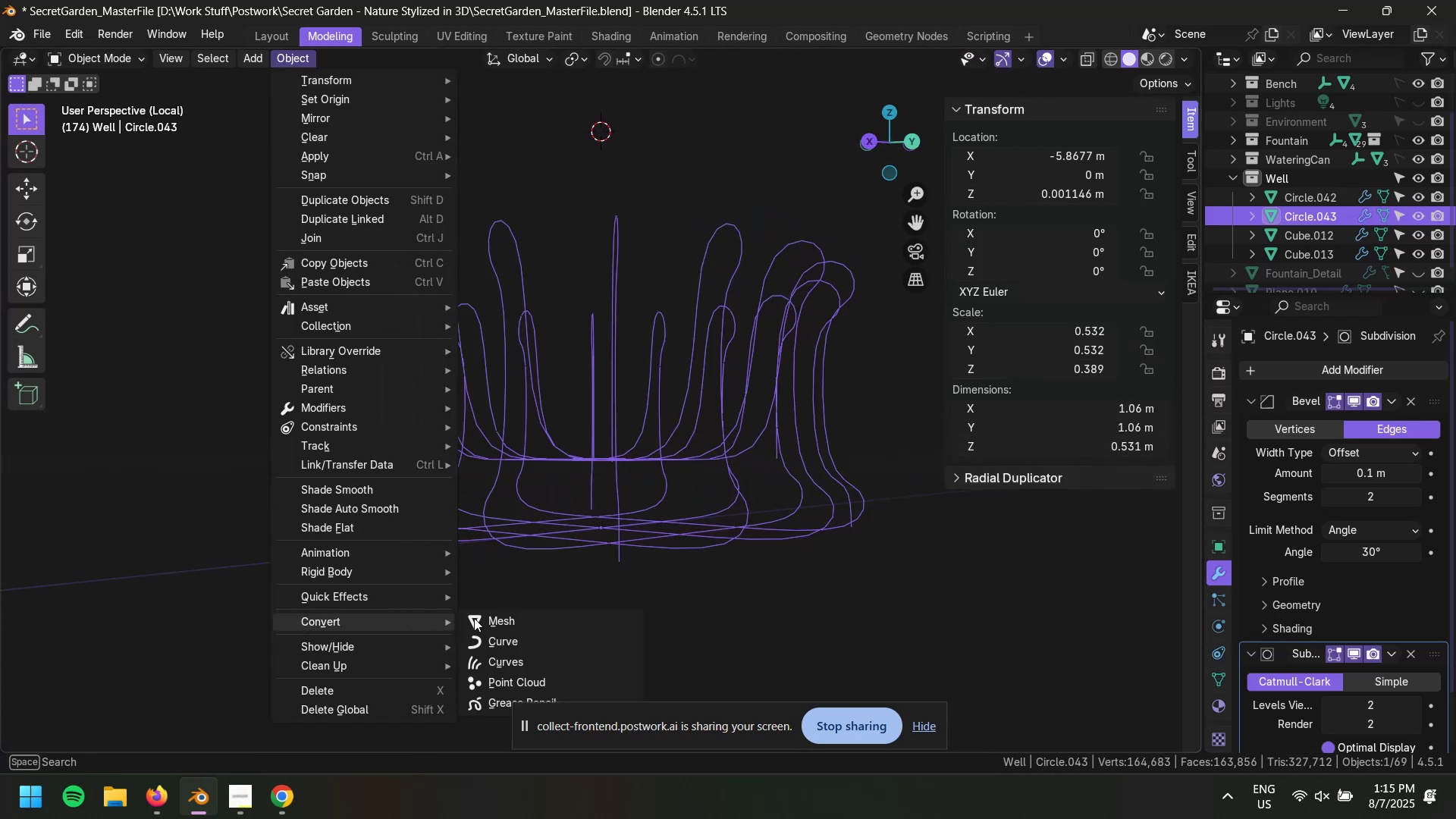 
left_click([500, 643])
 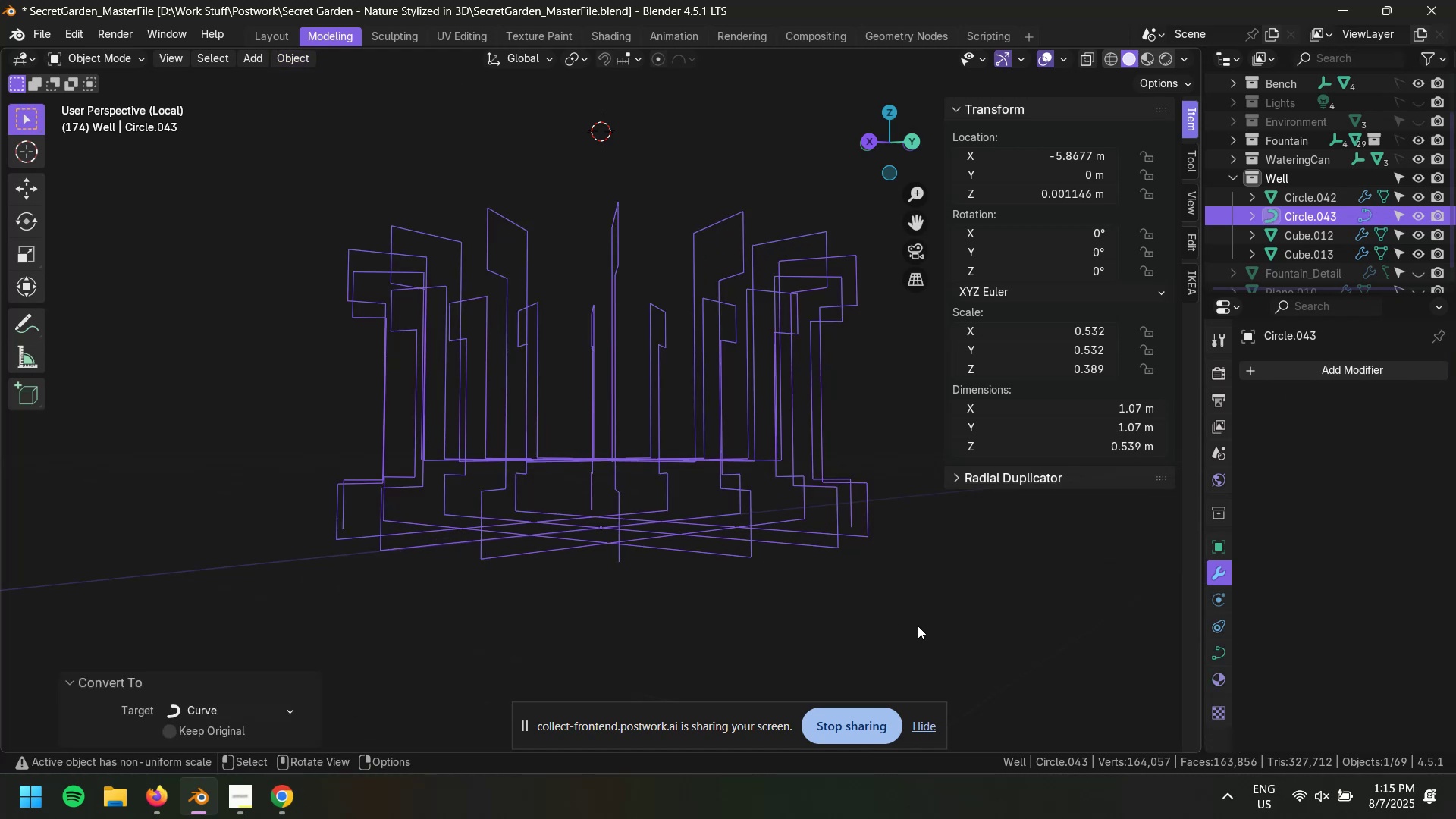 
left_click([918, 626])
 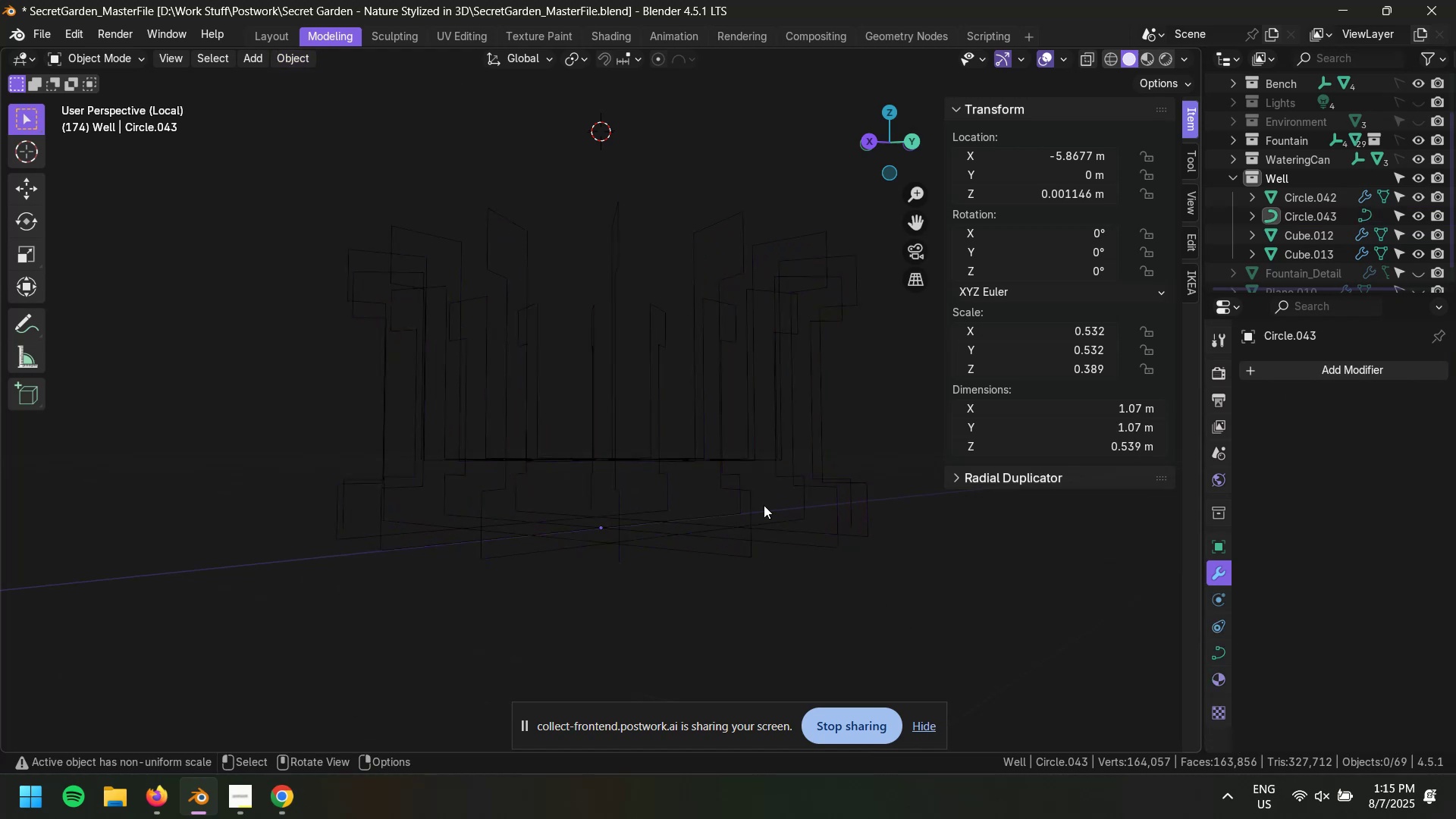 
left_click([742, 471])
 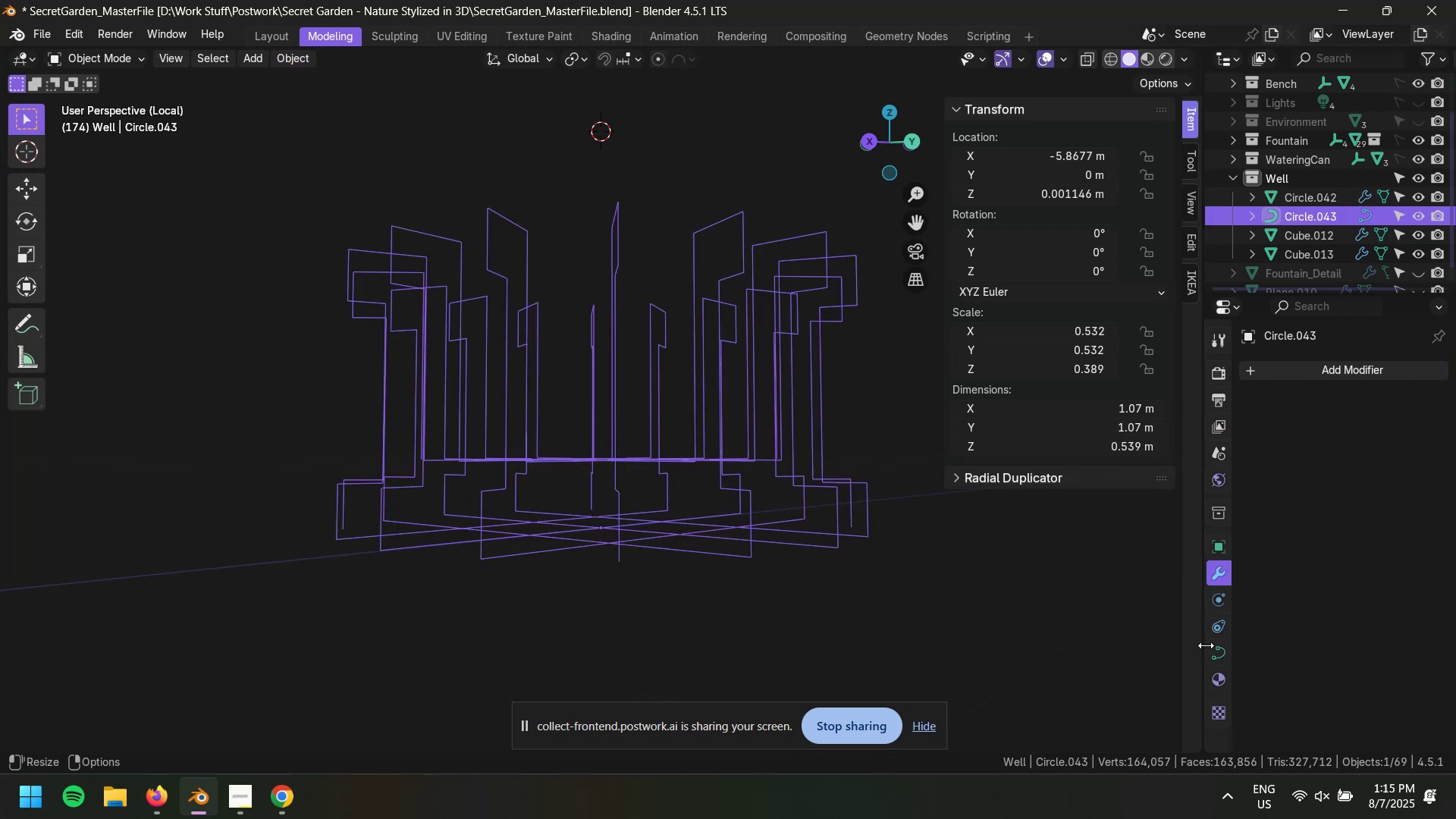 
double_click([1216, 651])
 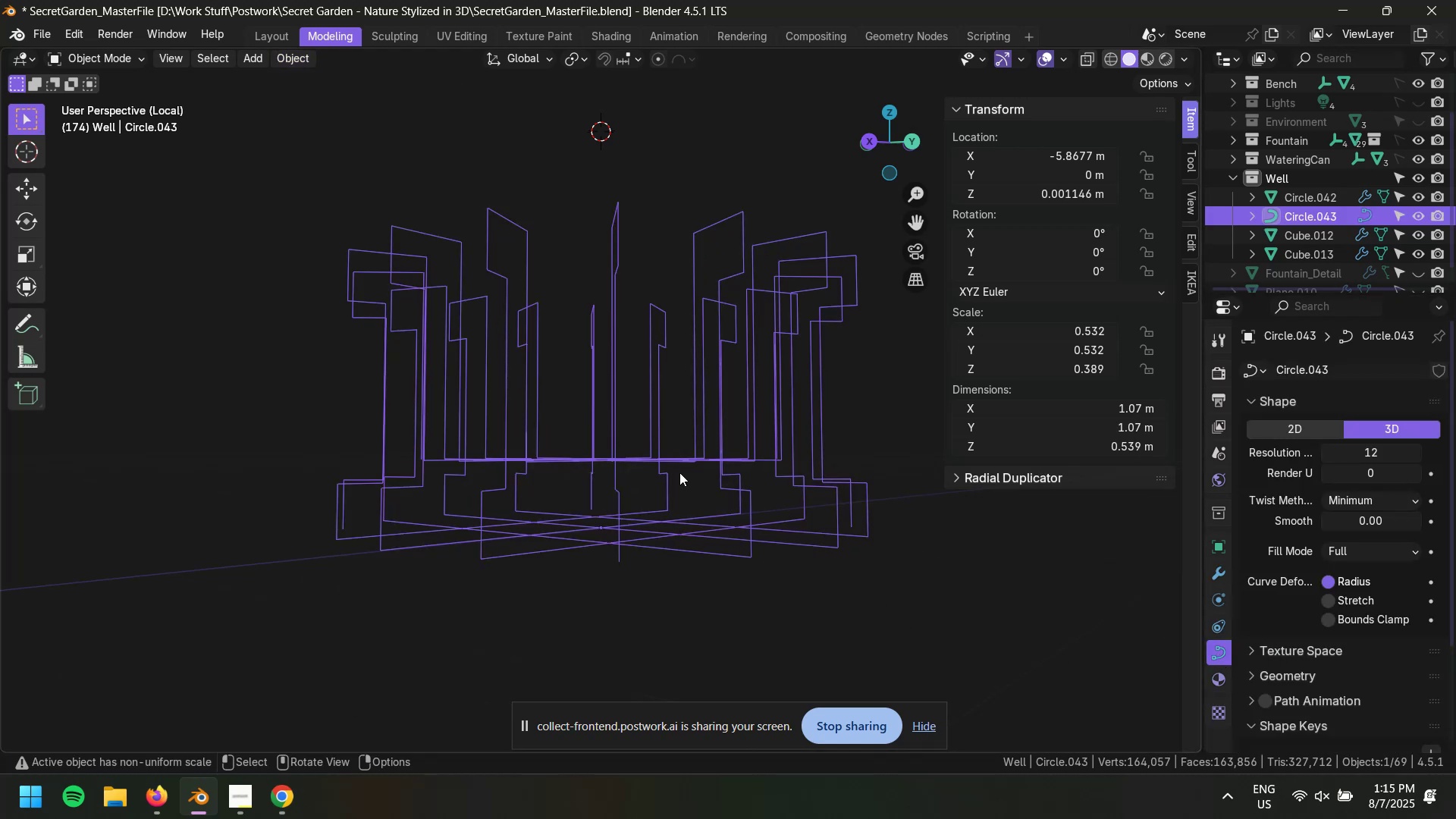 
key(Slash)
 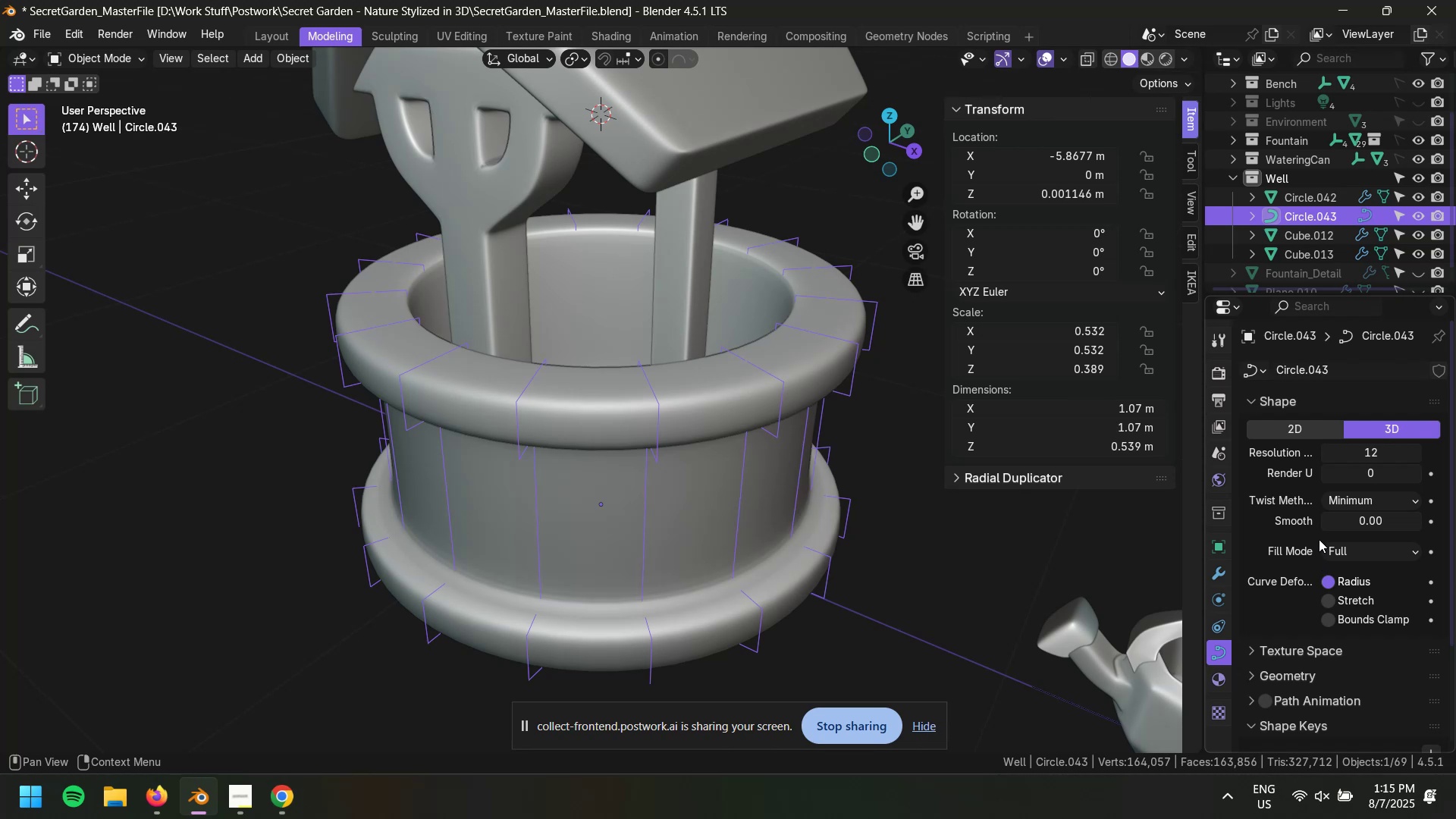 
scroll: coordinate [1296, 598], scroll_direction: down, amount: 1.0
 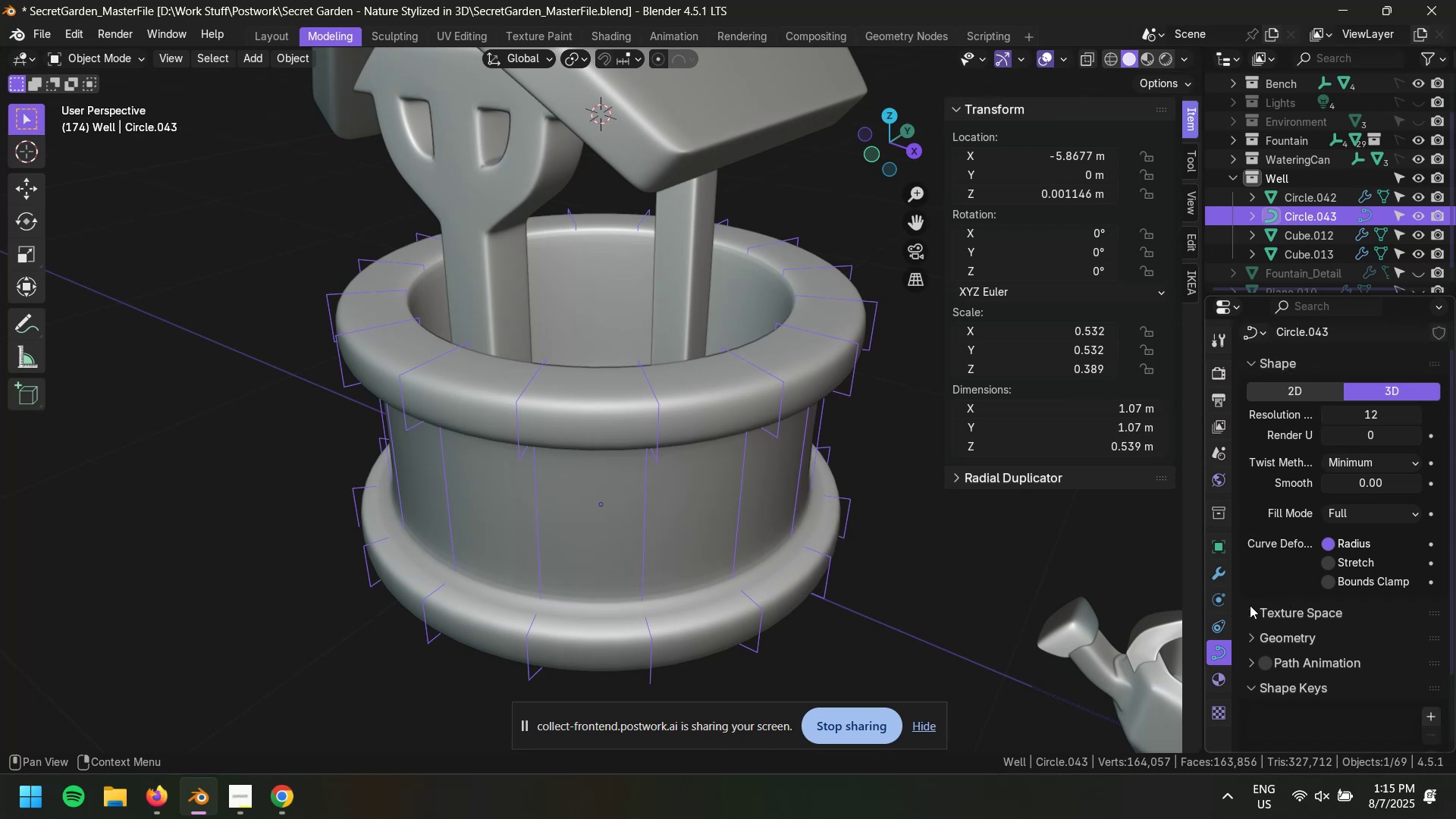 
left_click([890, 568])
 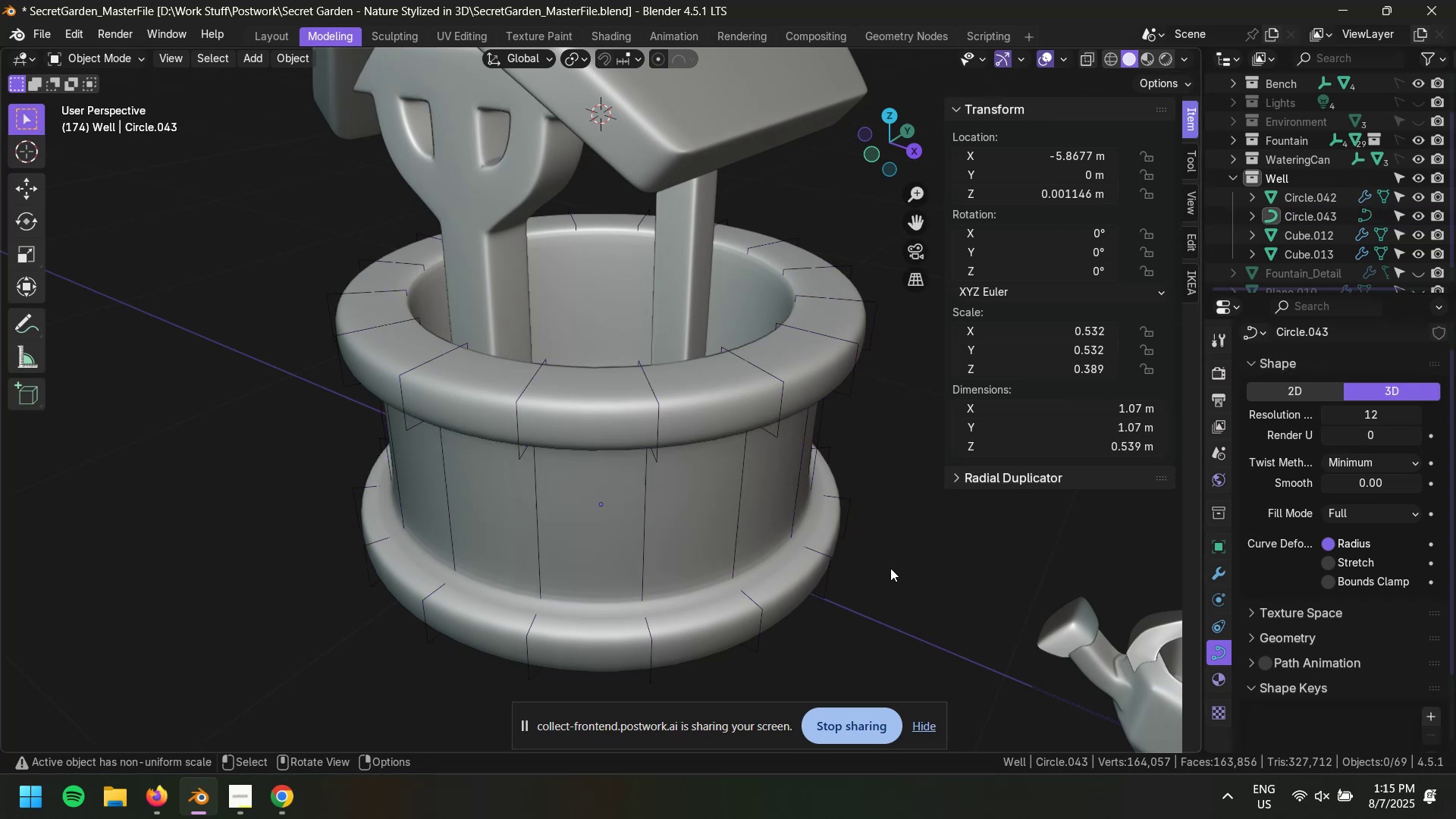 
key(Control+Z)
 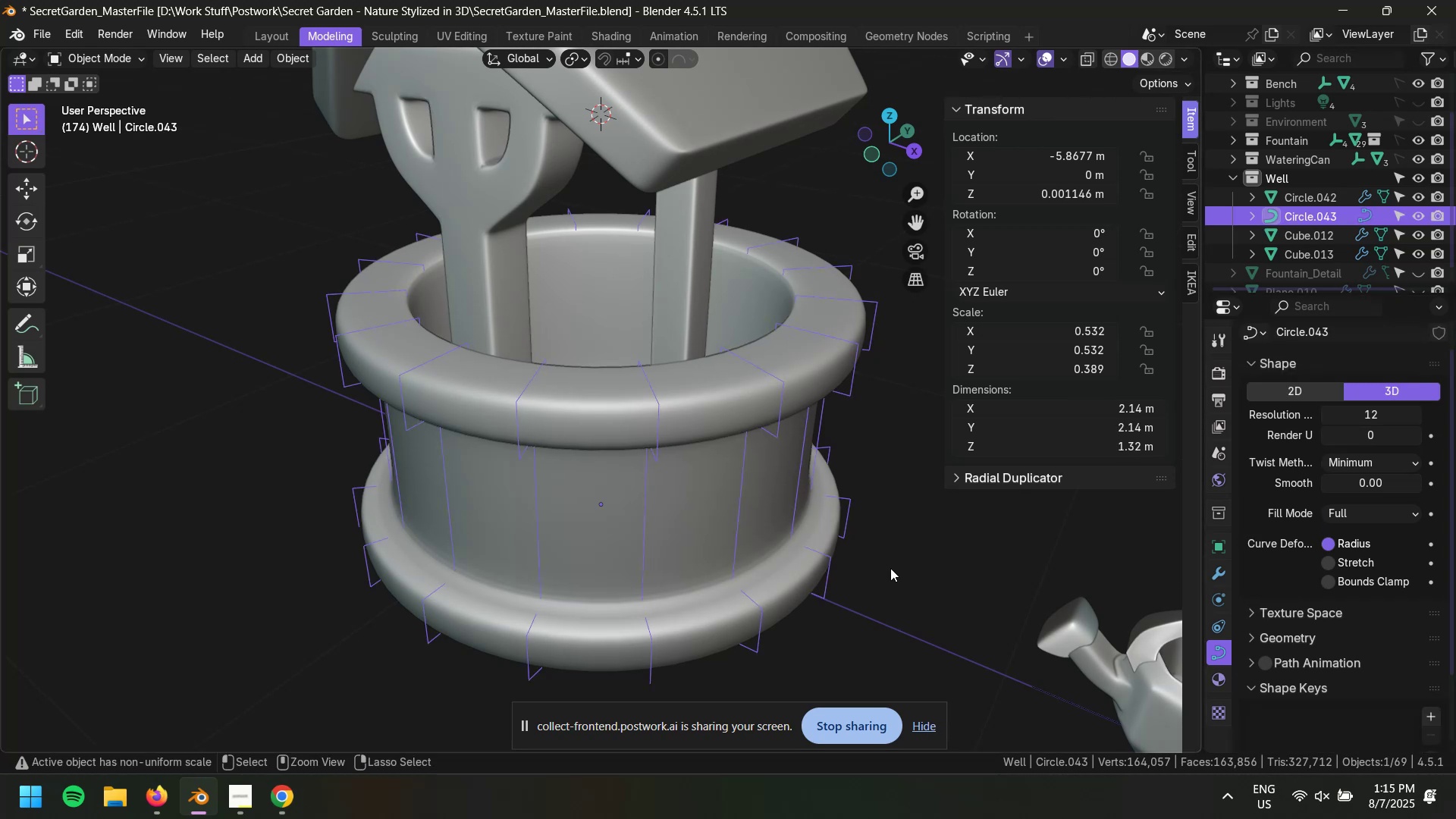 
key(Control+Z)
 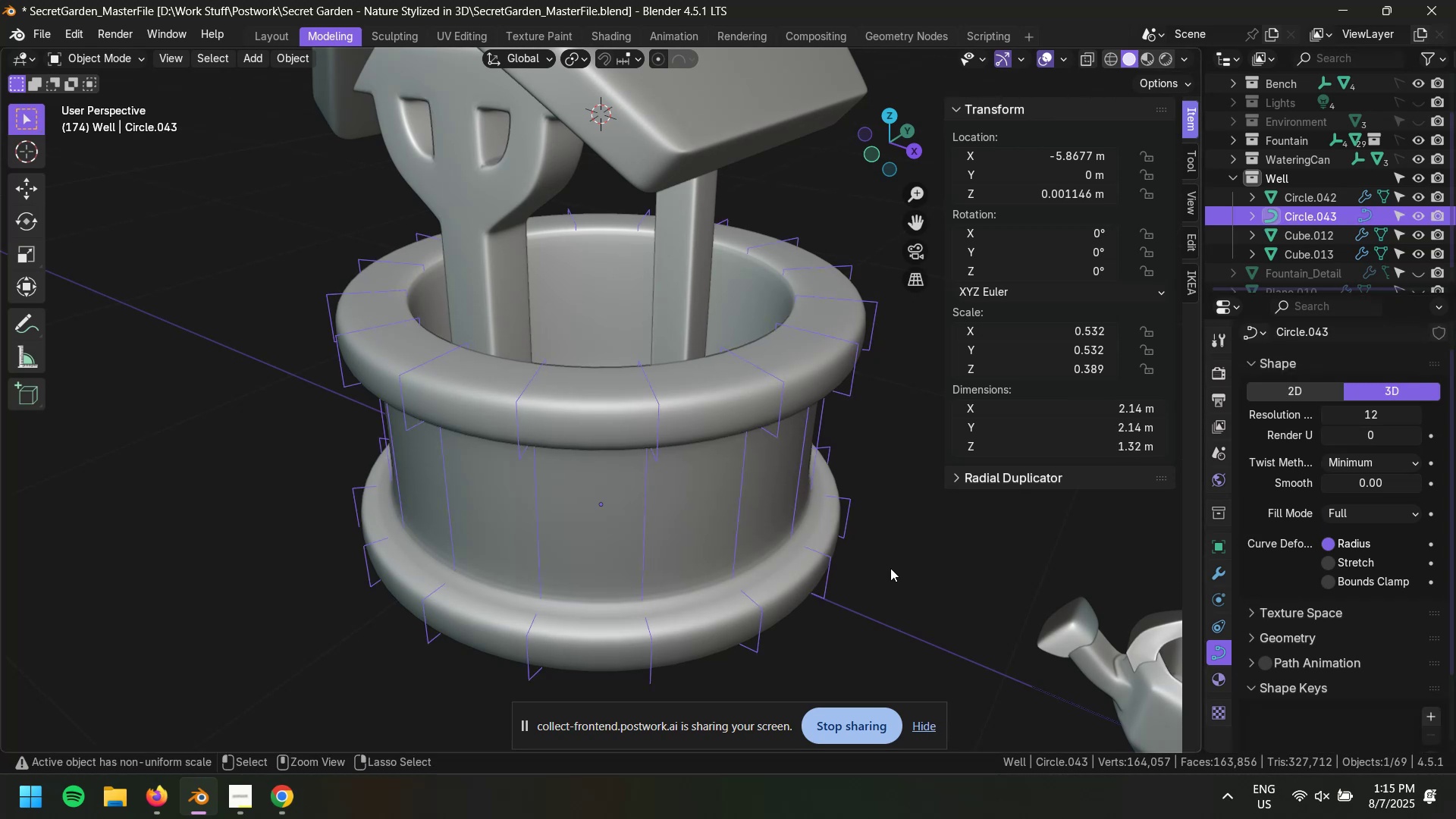 
key(Control+Z)
 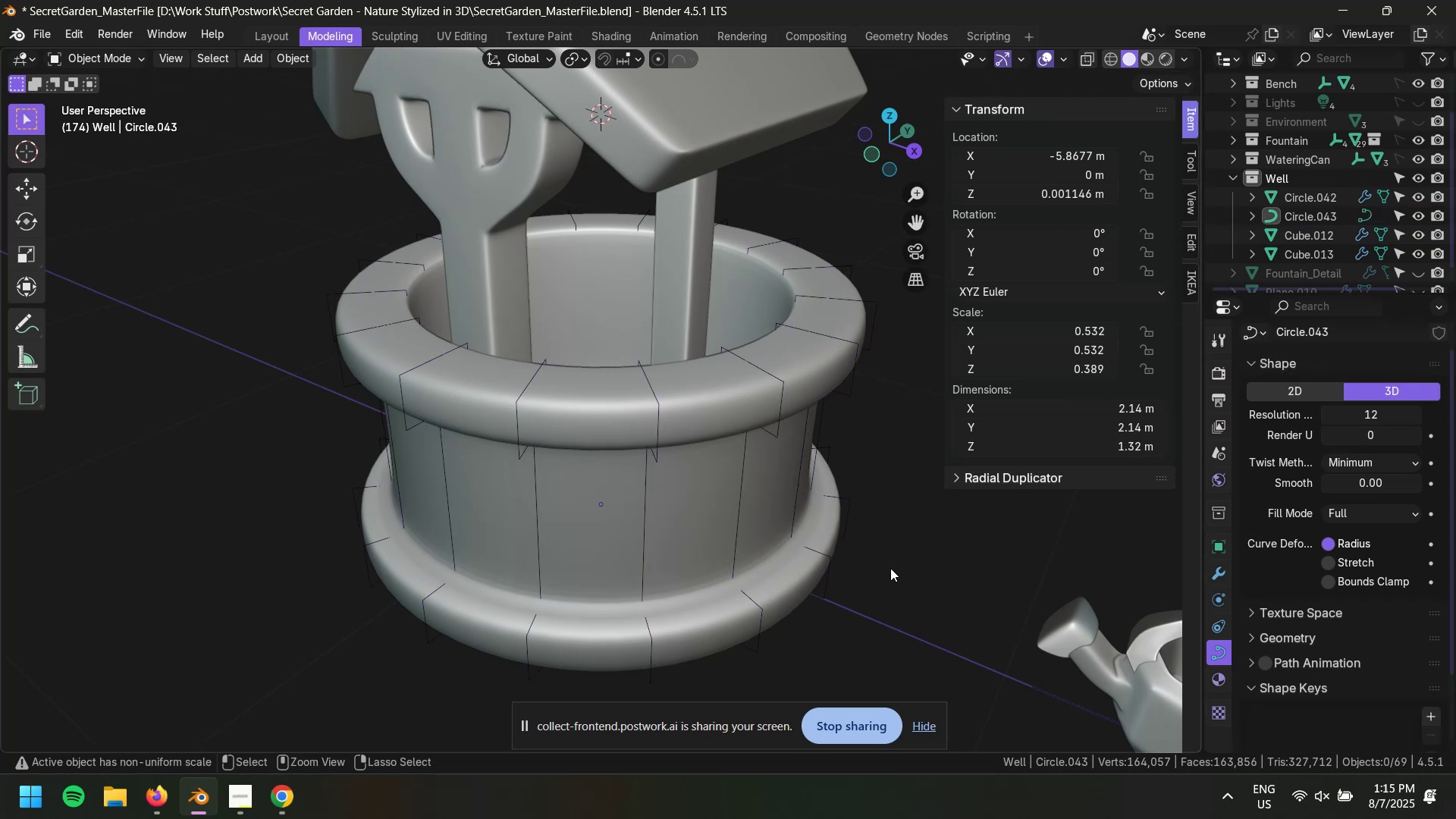 
key(Control+Z)
 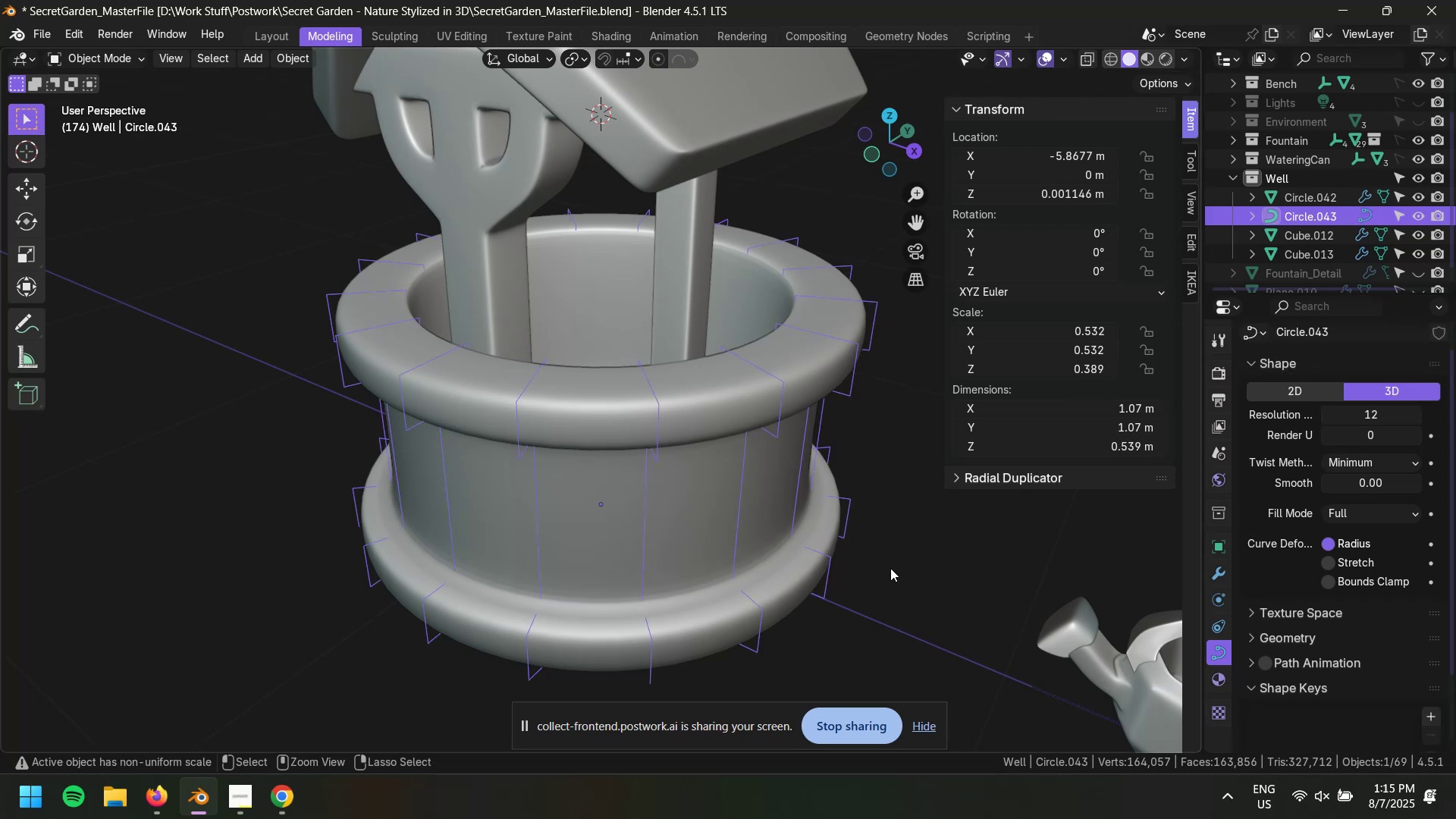 
key(Control+Z)
 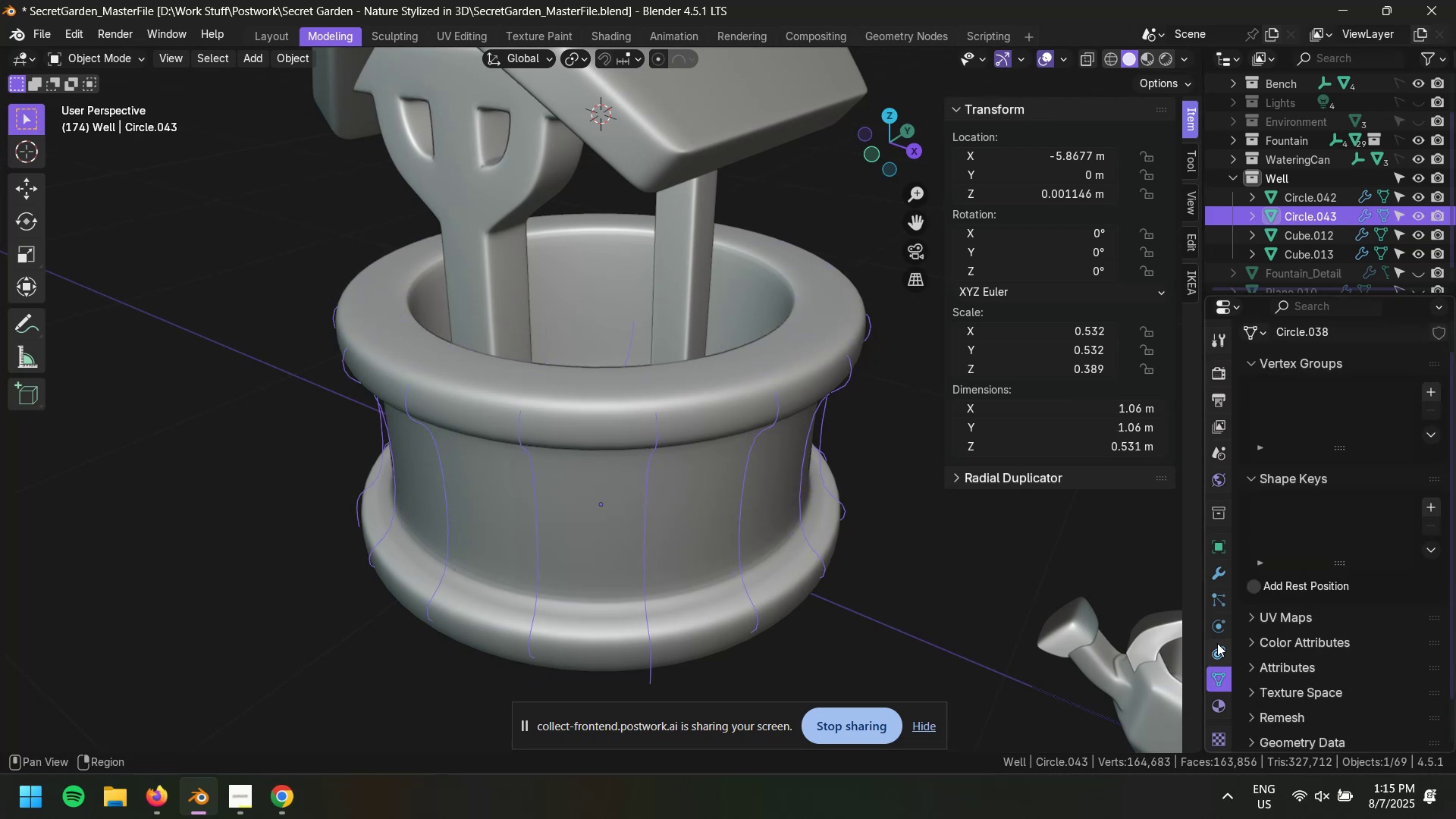 
left_click([1222, 578])
 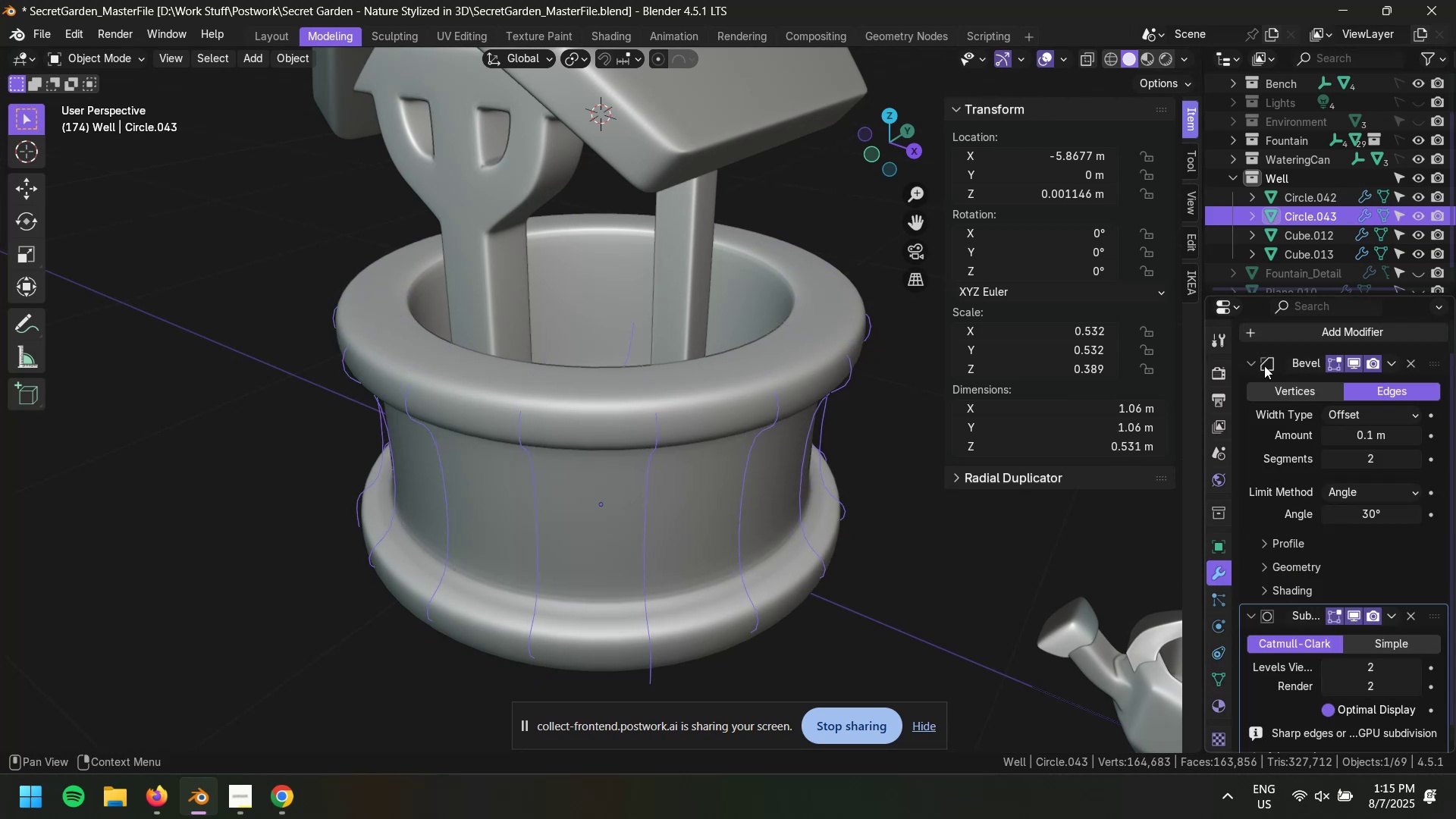 
left_click([1249, 359])
 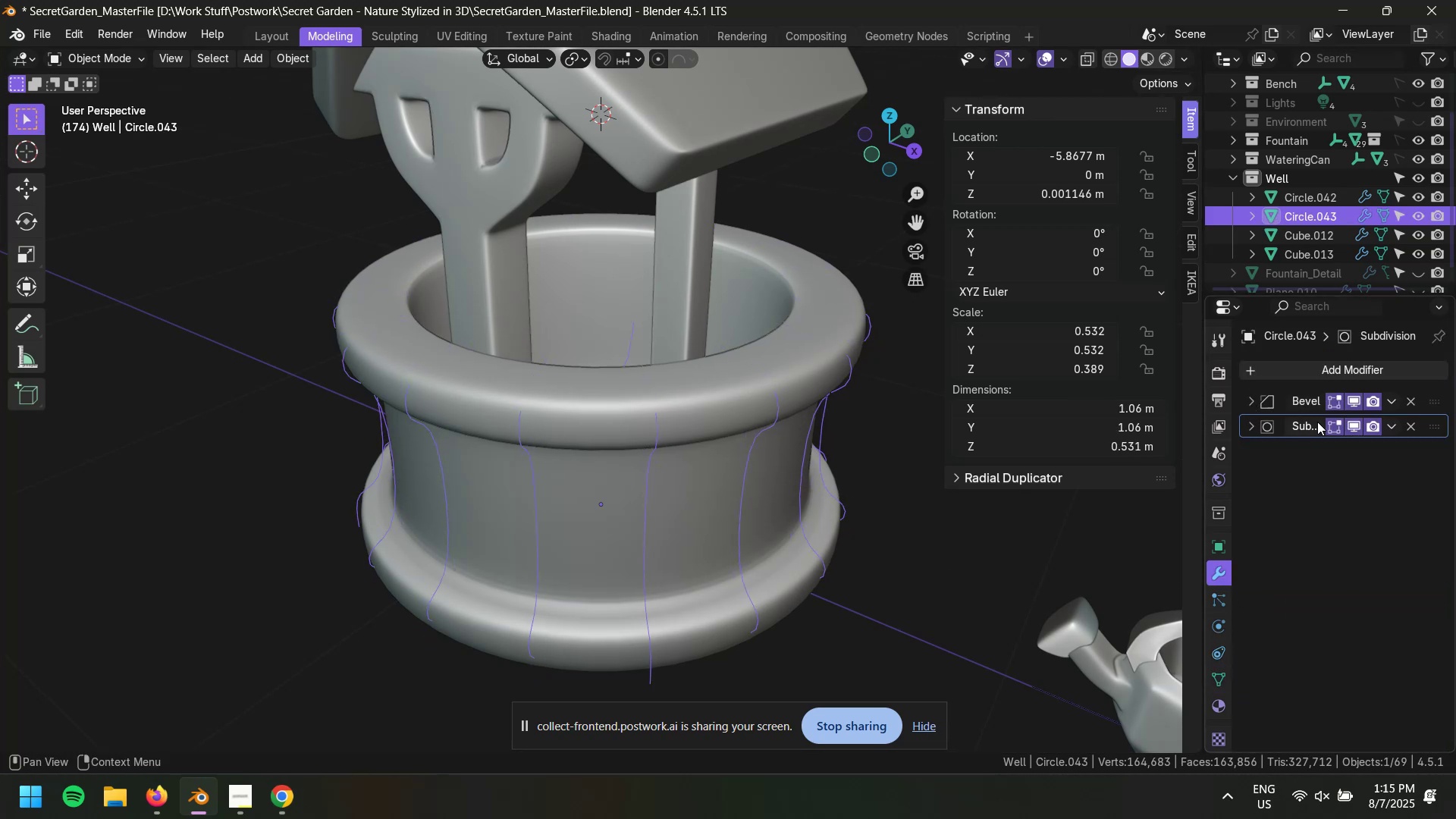 
key(Control+A)
 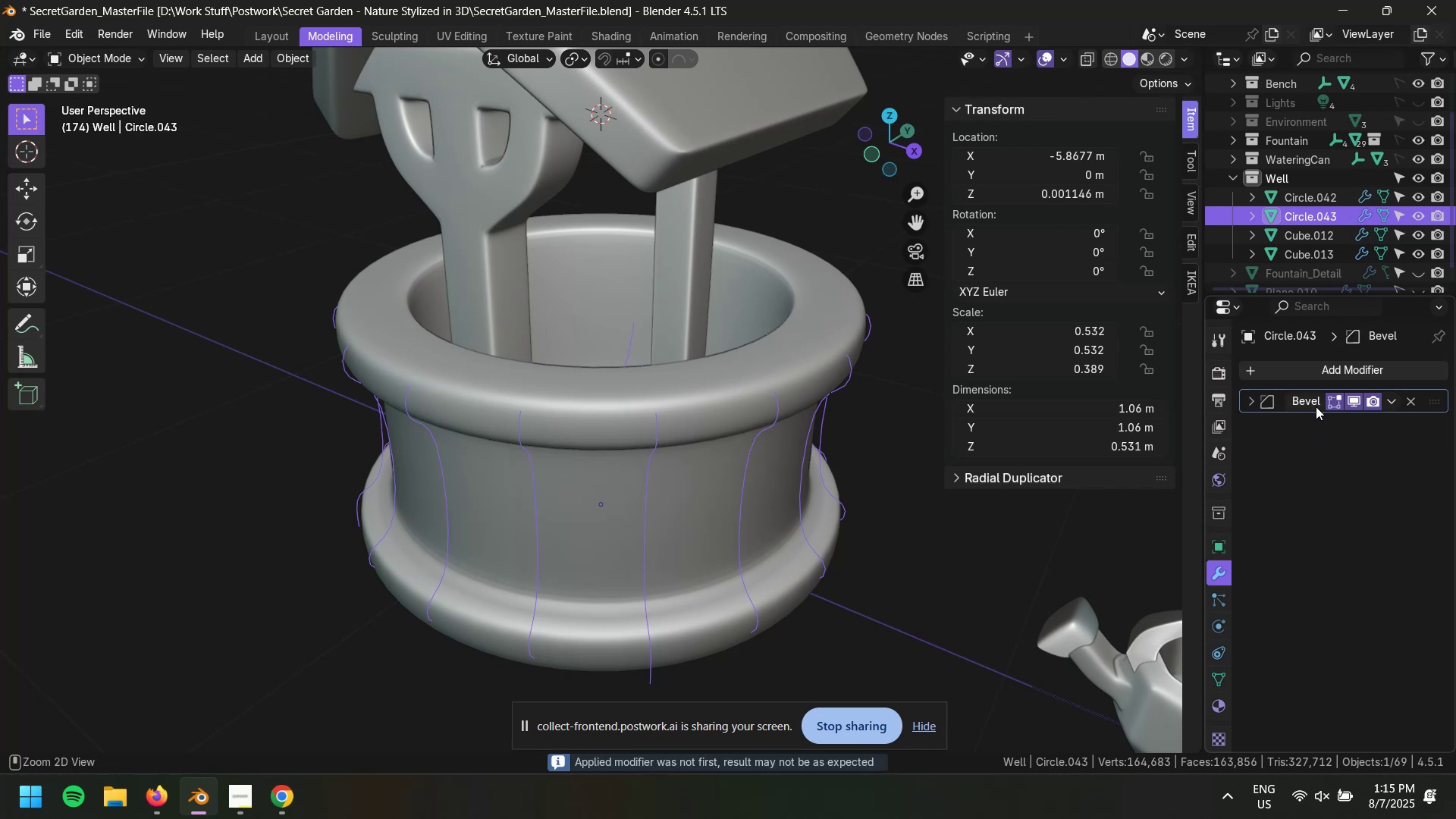 
key(Control+A)
 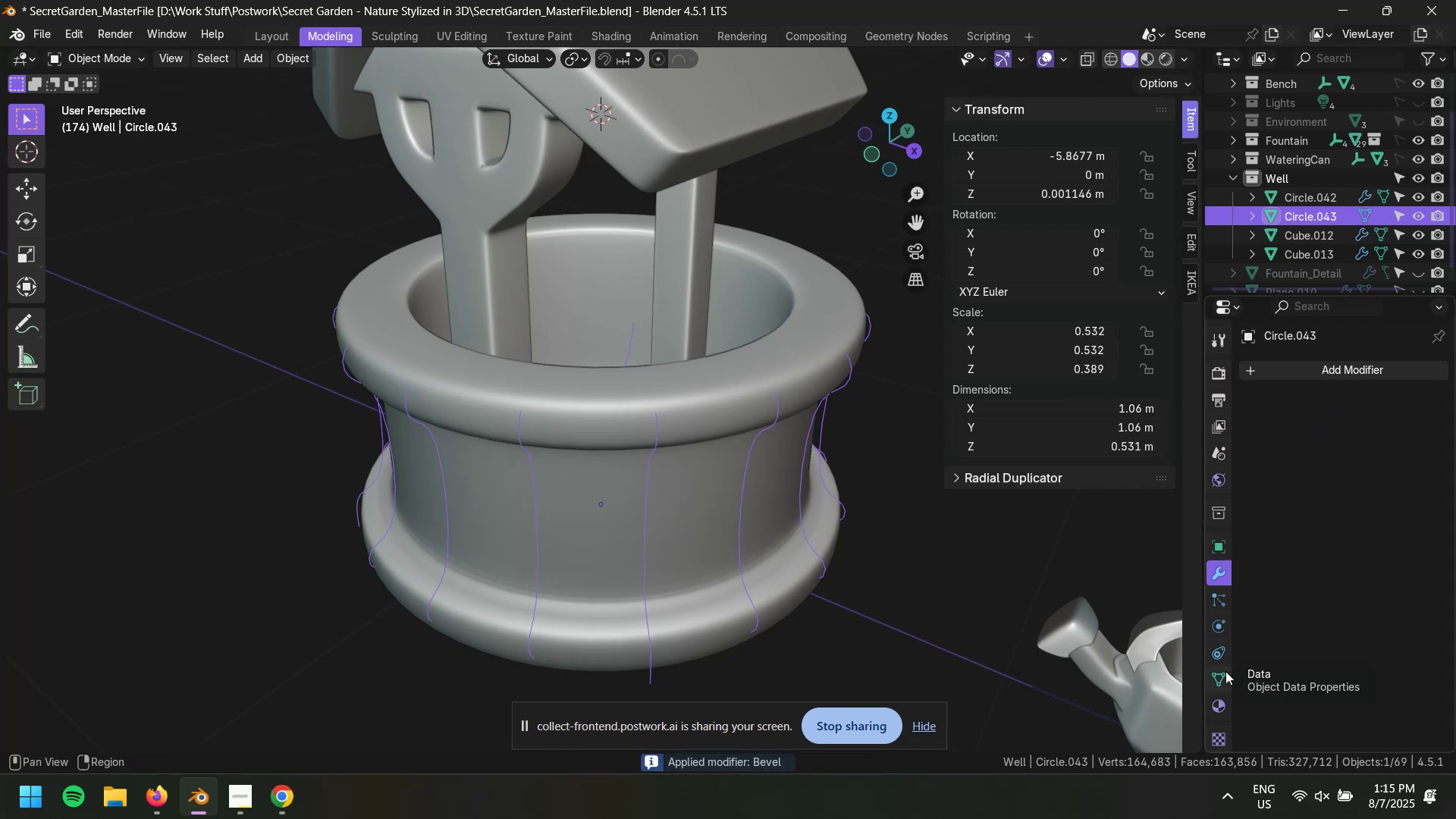 
wait(5.14)
 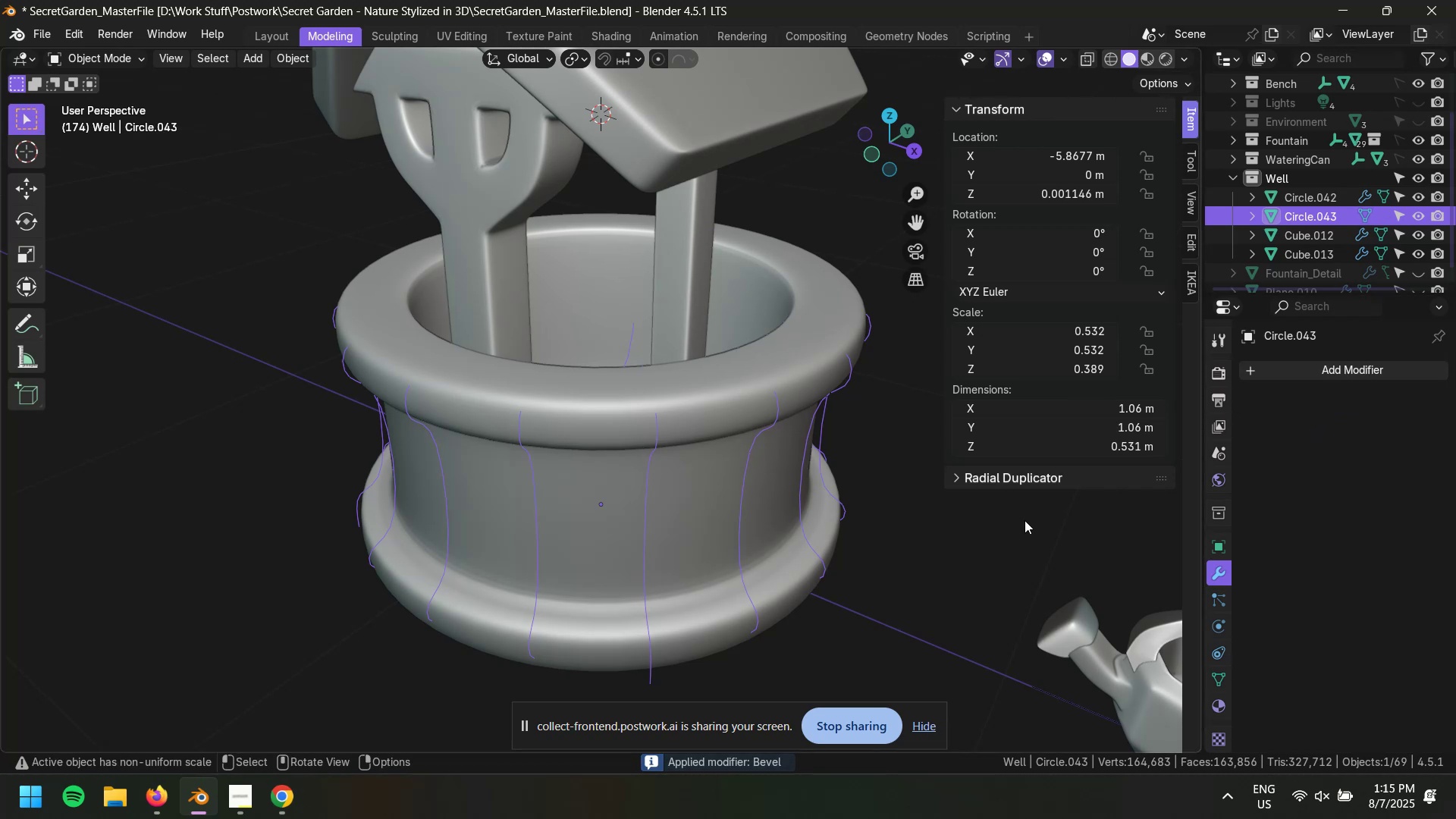 
key(Control+Z)
 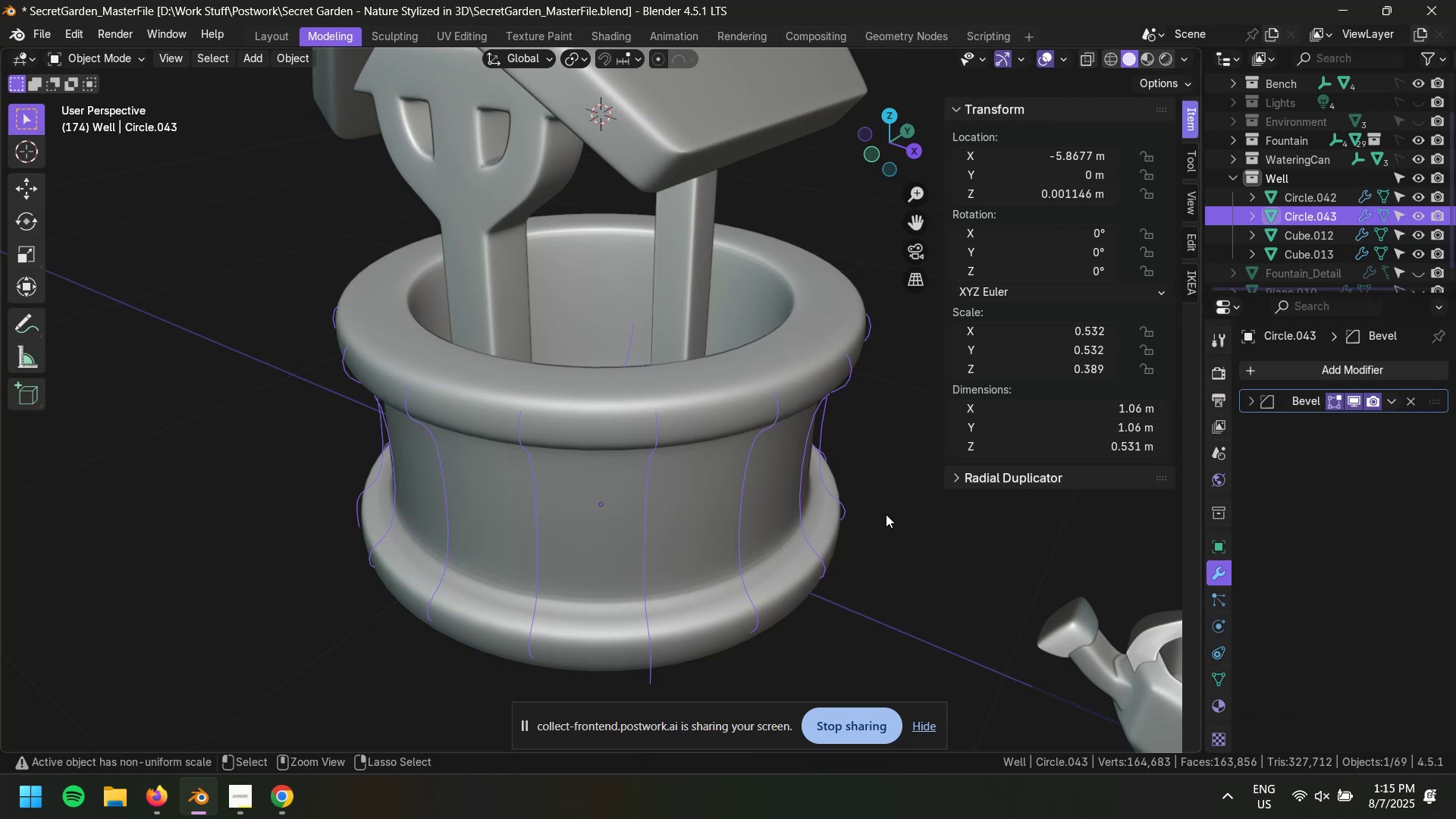 
key(Control+Z)
 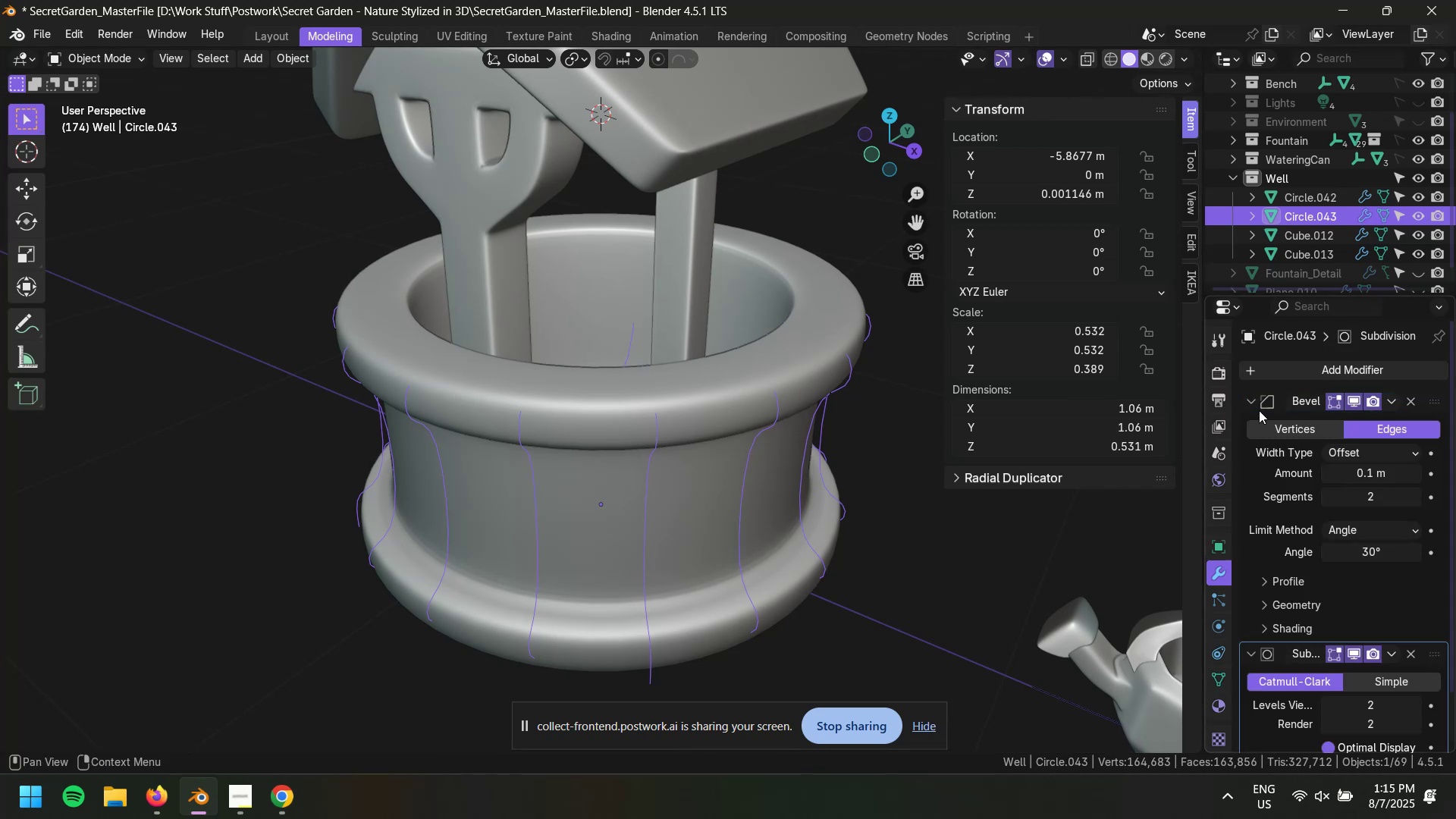 
left_click([1255, 402])
 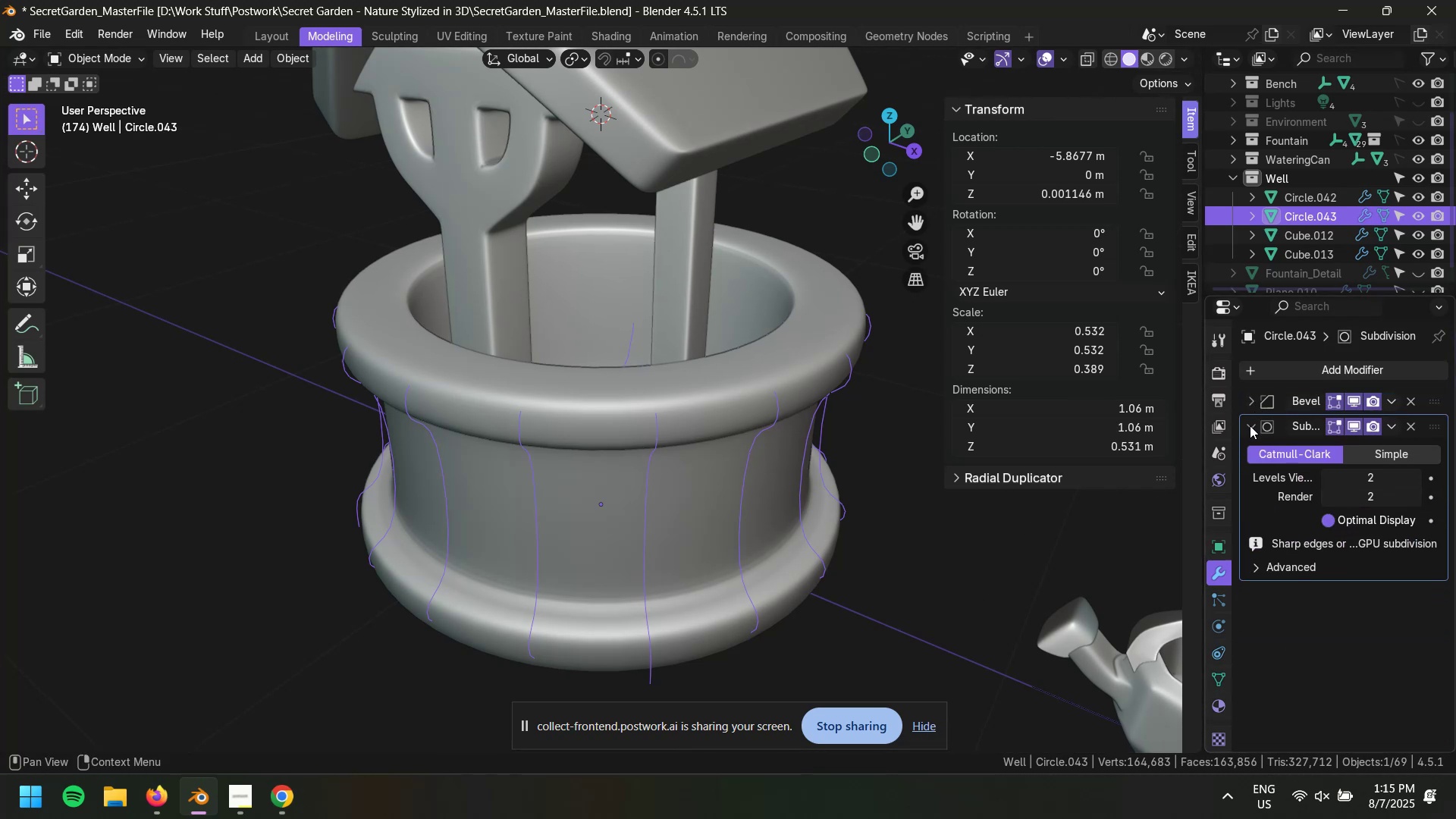 
left_click([1250, 427])
 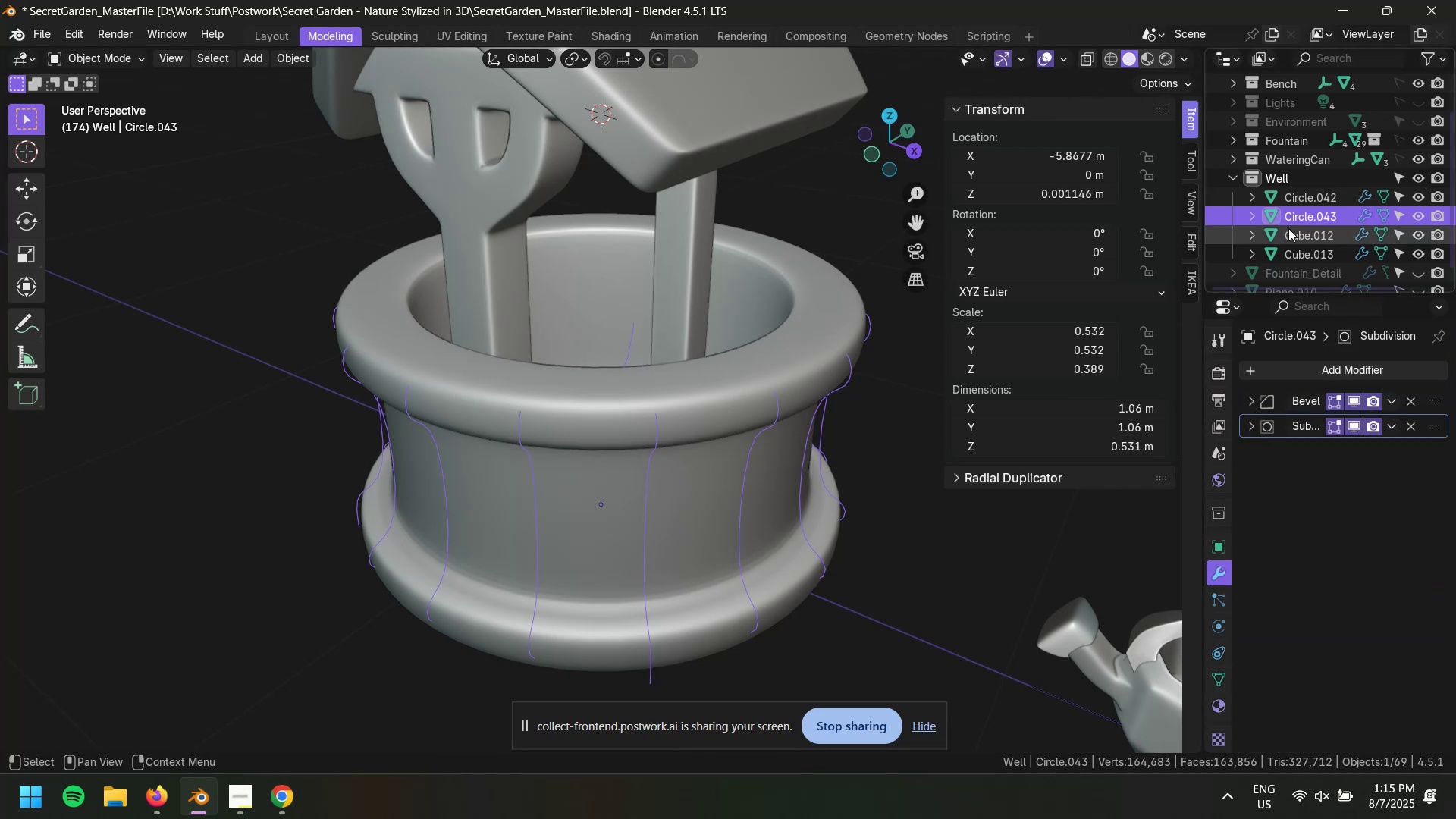 
key(Shift+D)
 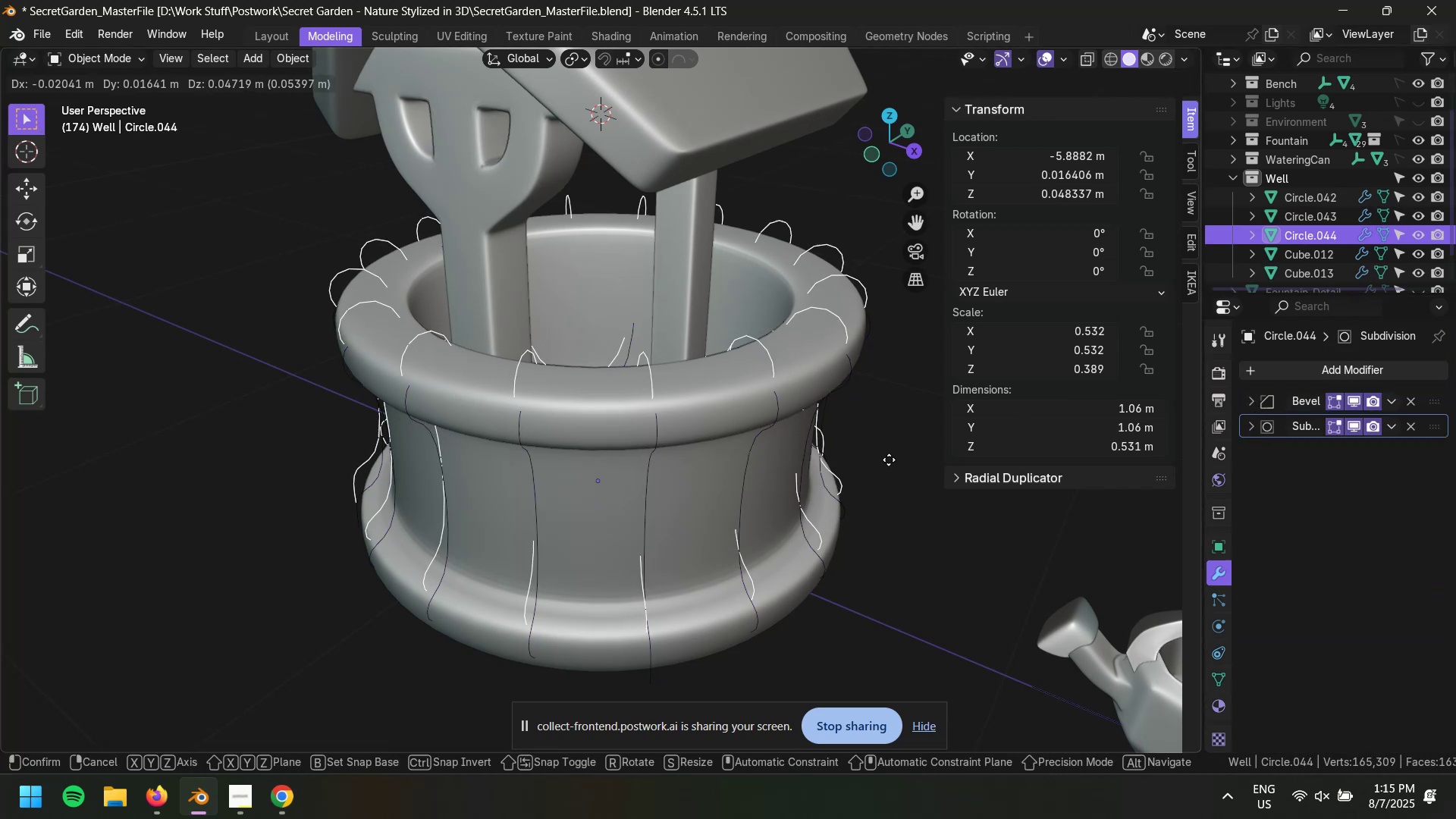 
key(Escape)
 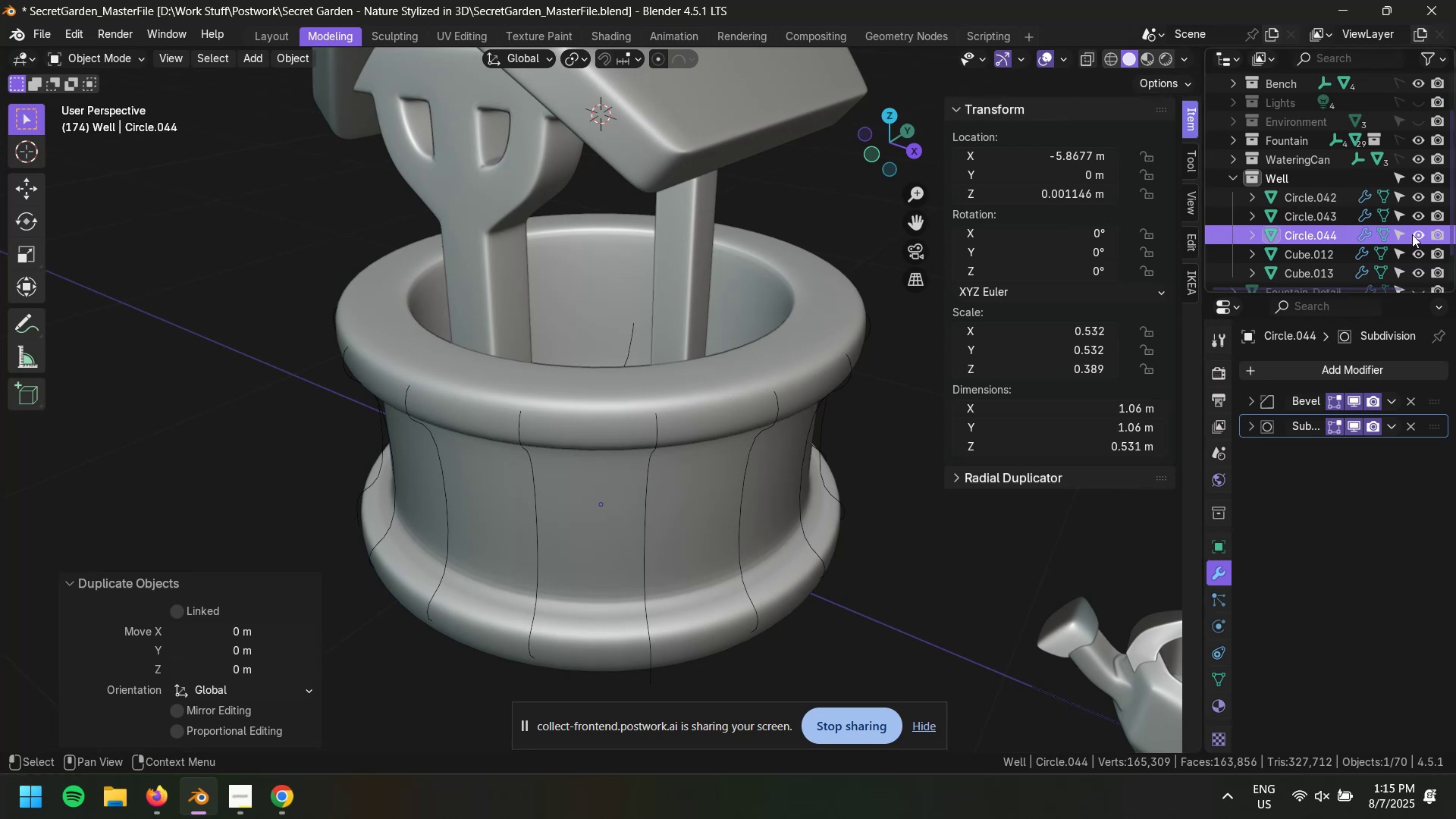 
left_click([1420, 237])
 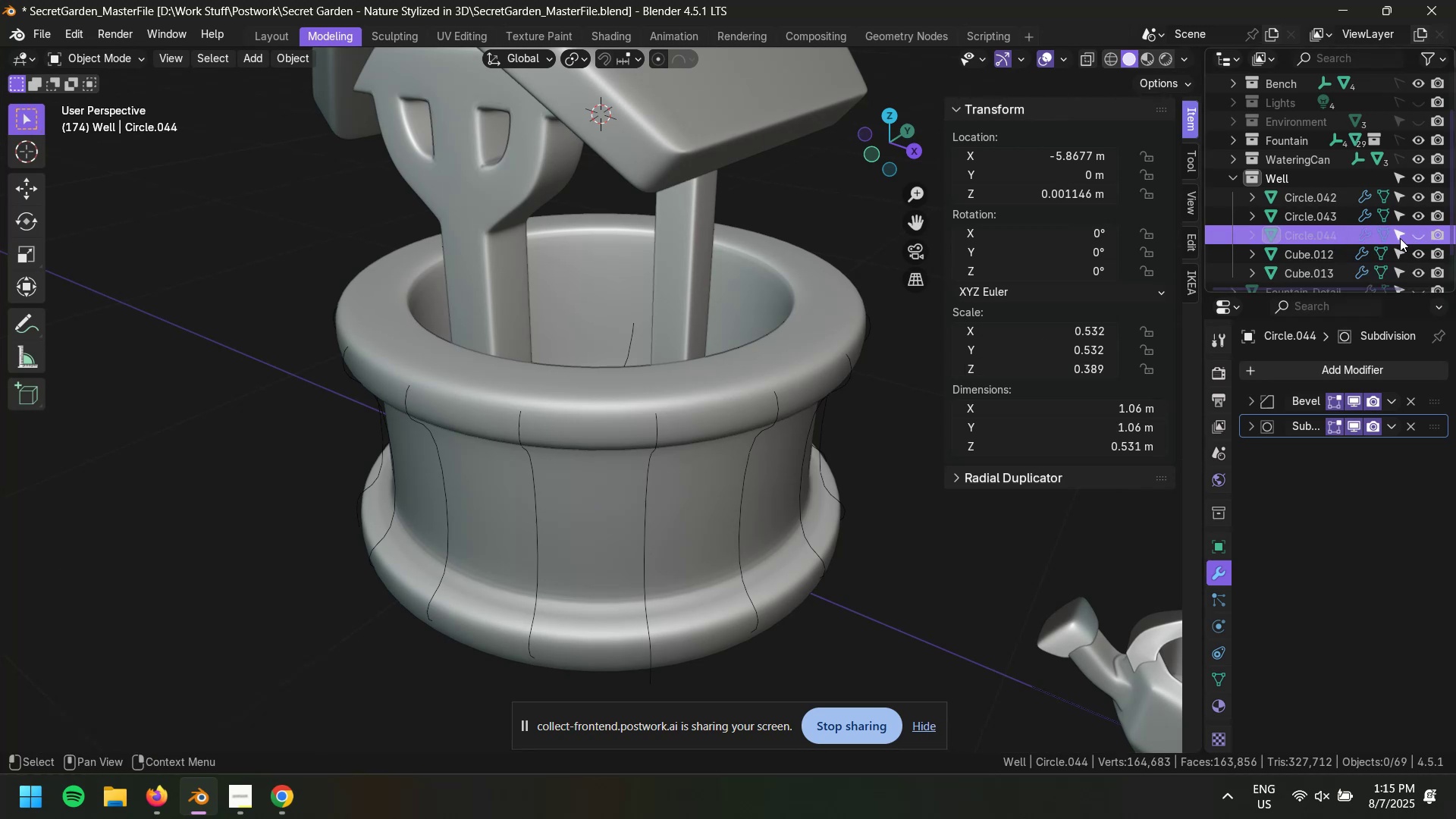 
left_click([1320, 251])
 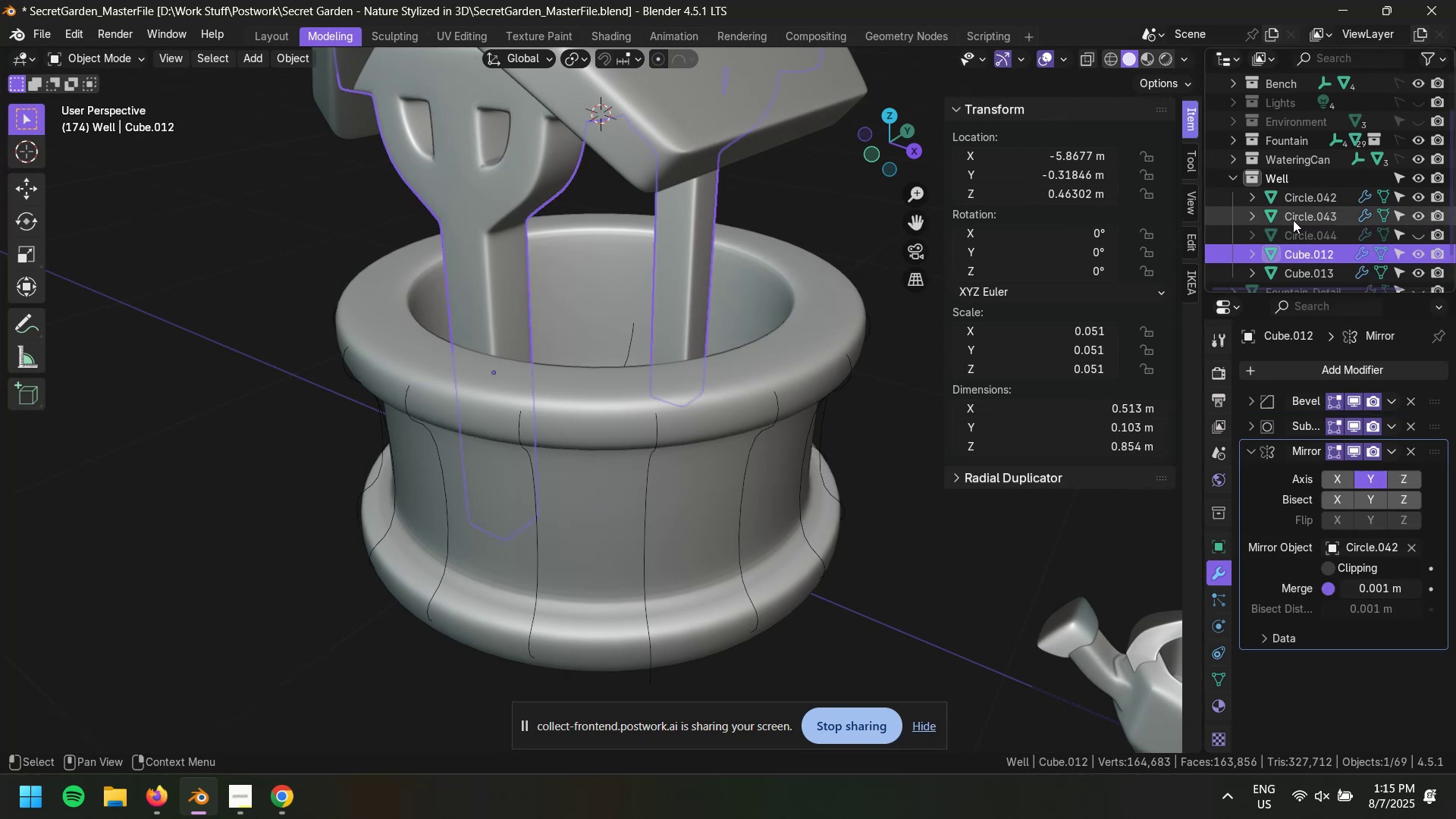 
left_click([1320, 218])
 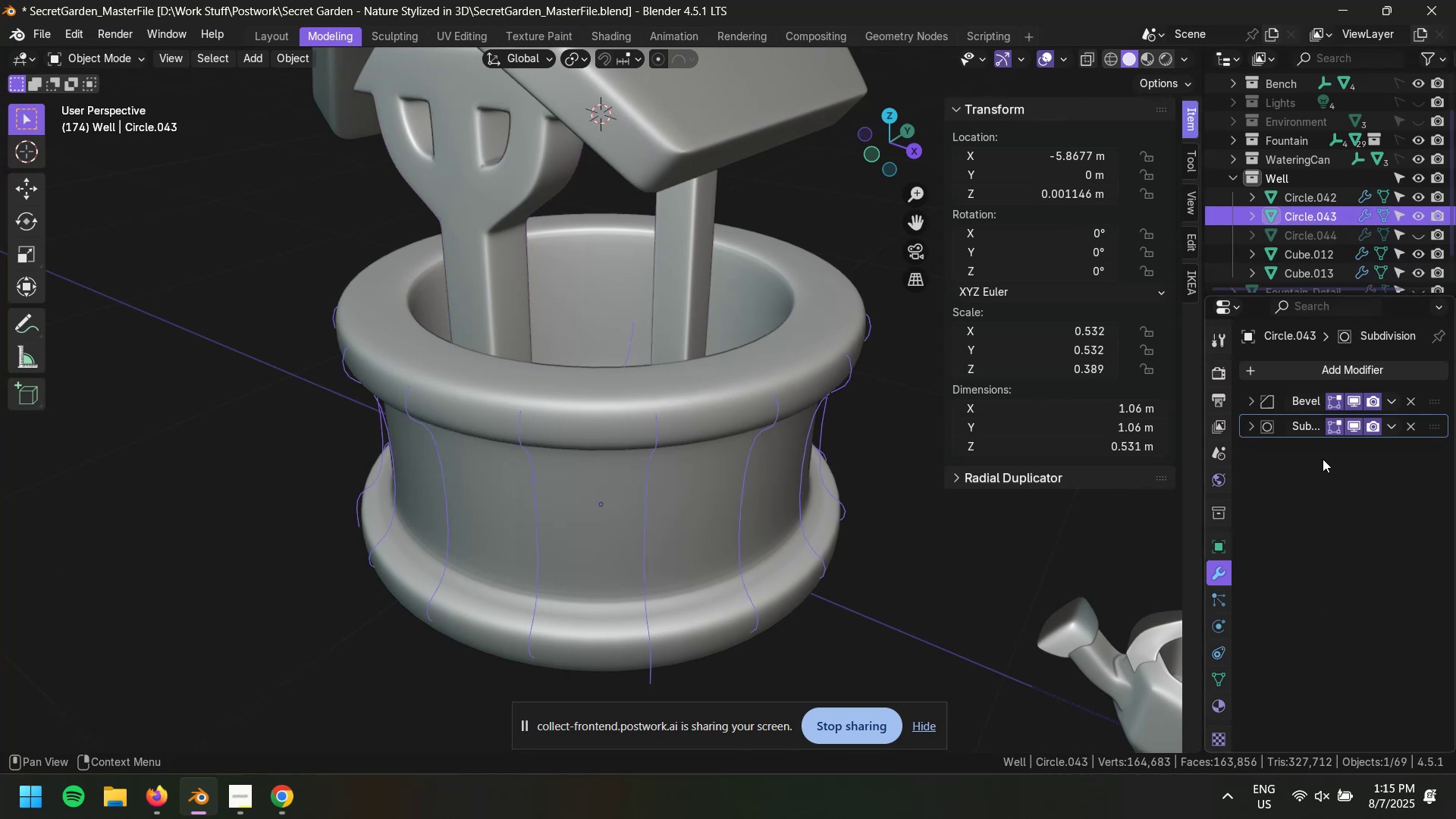 
key(Control+A)
 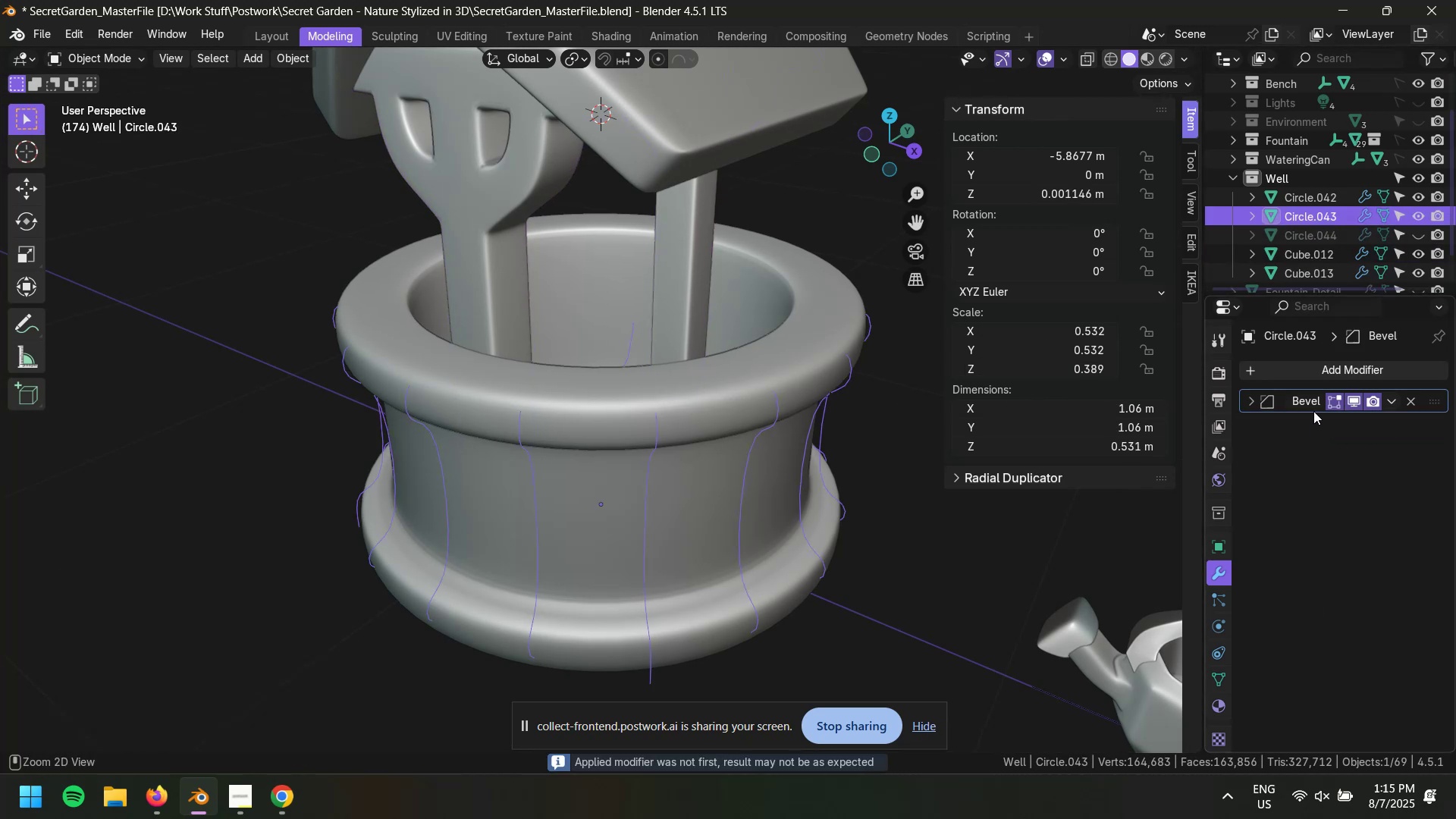 
key(Control+ControlLeft)
 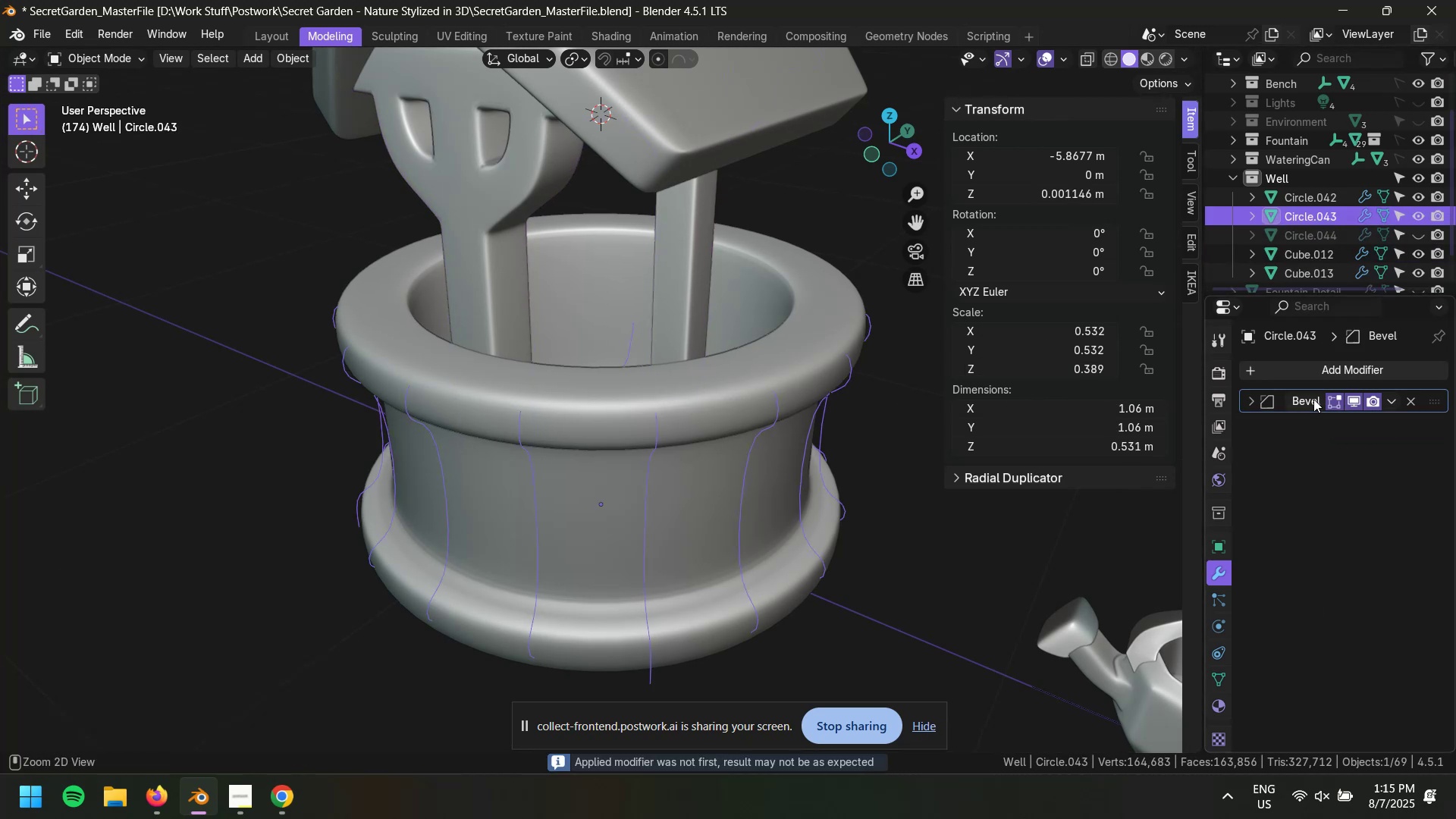 
key(Control+A)
 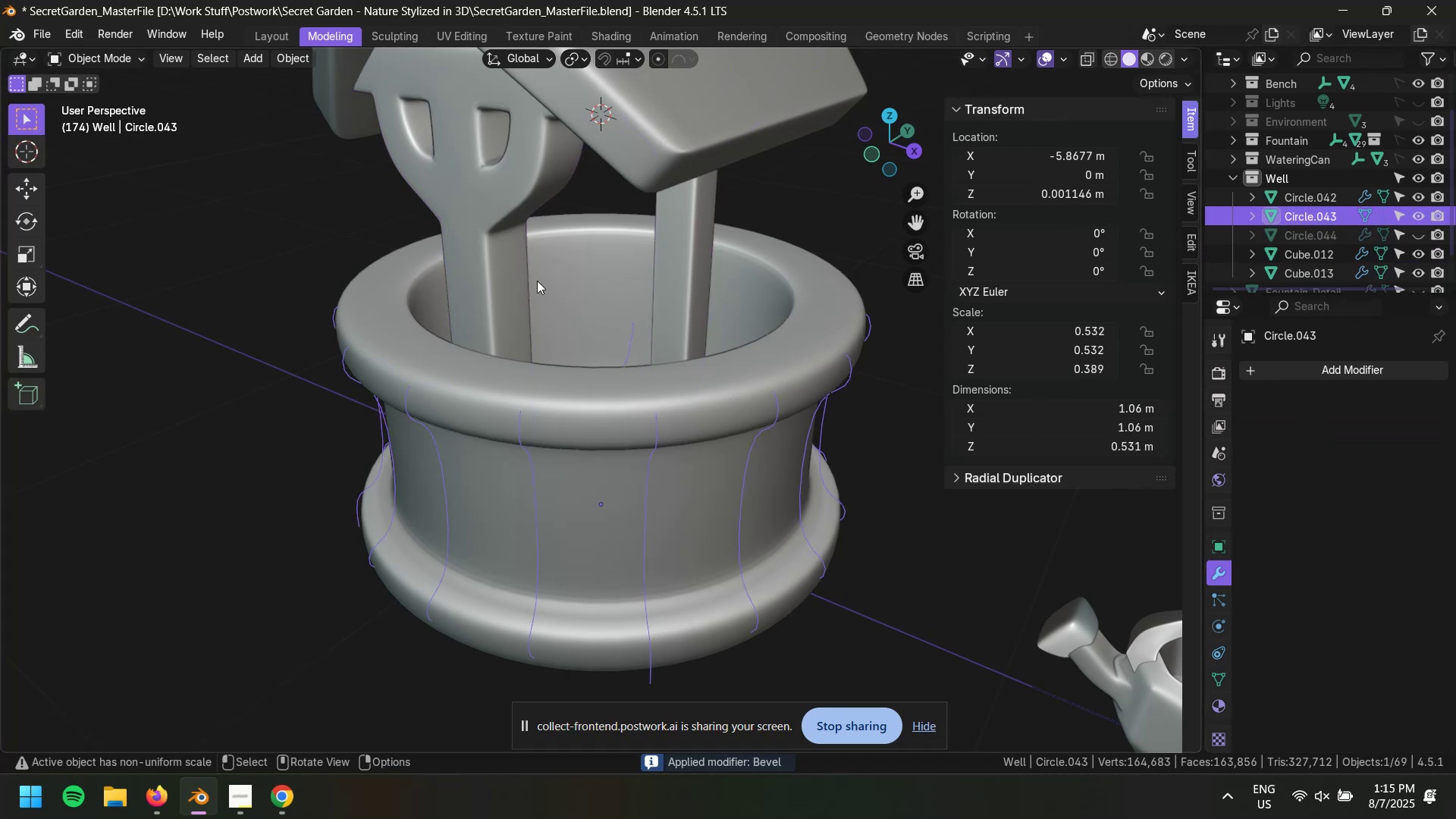 
left_click([289, 60])
 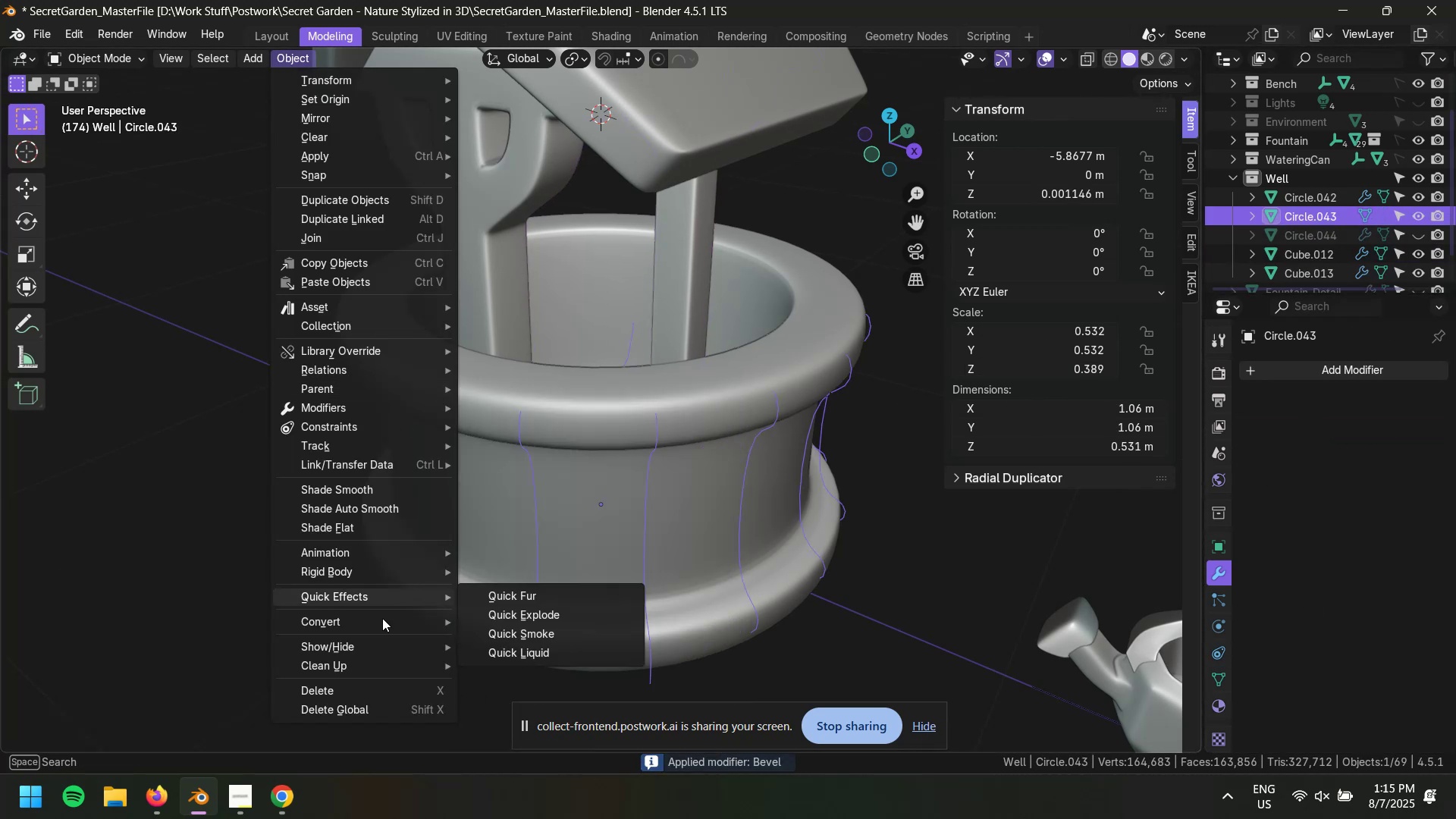 
left_click([379, 621])
 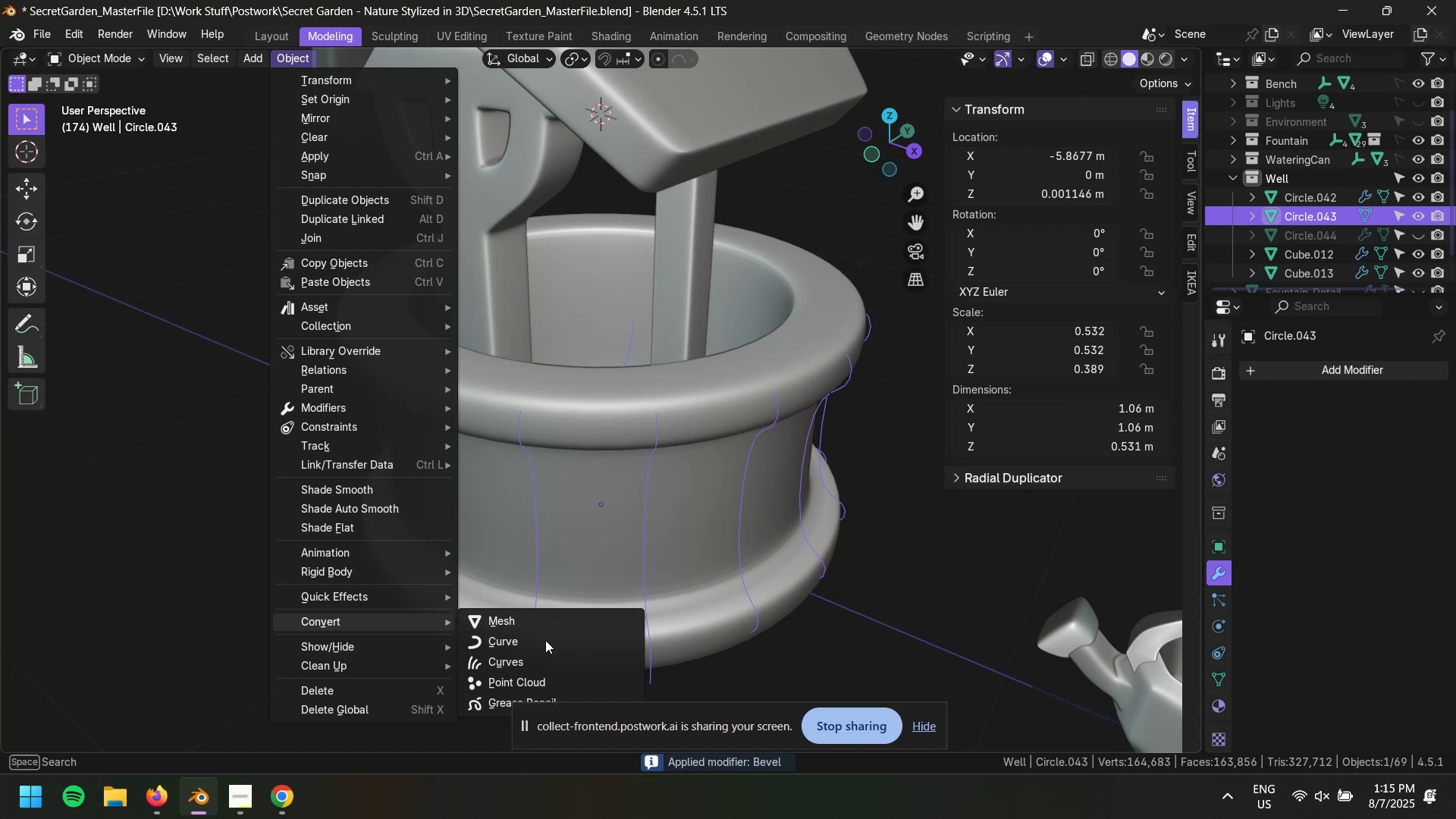 
left_click([545, 642])
 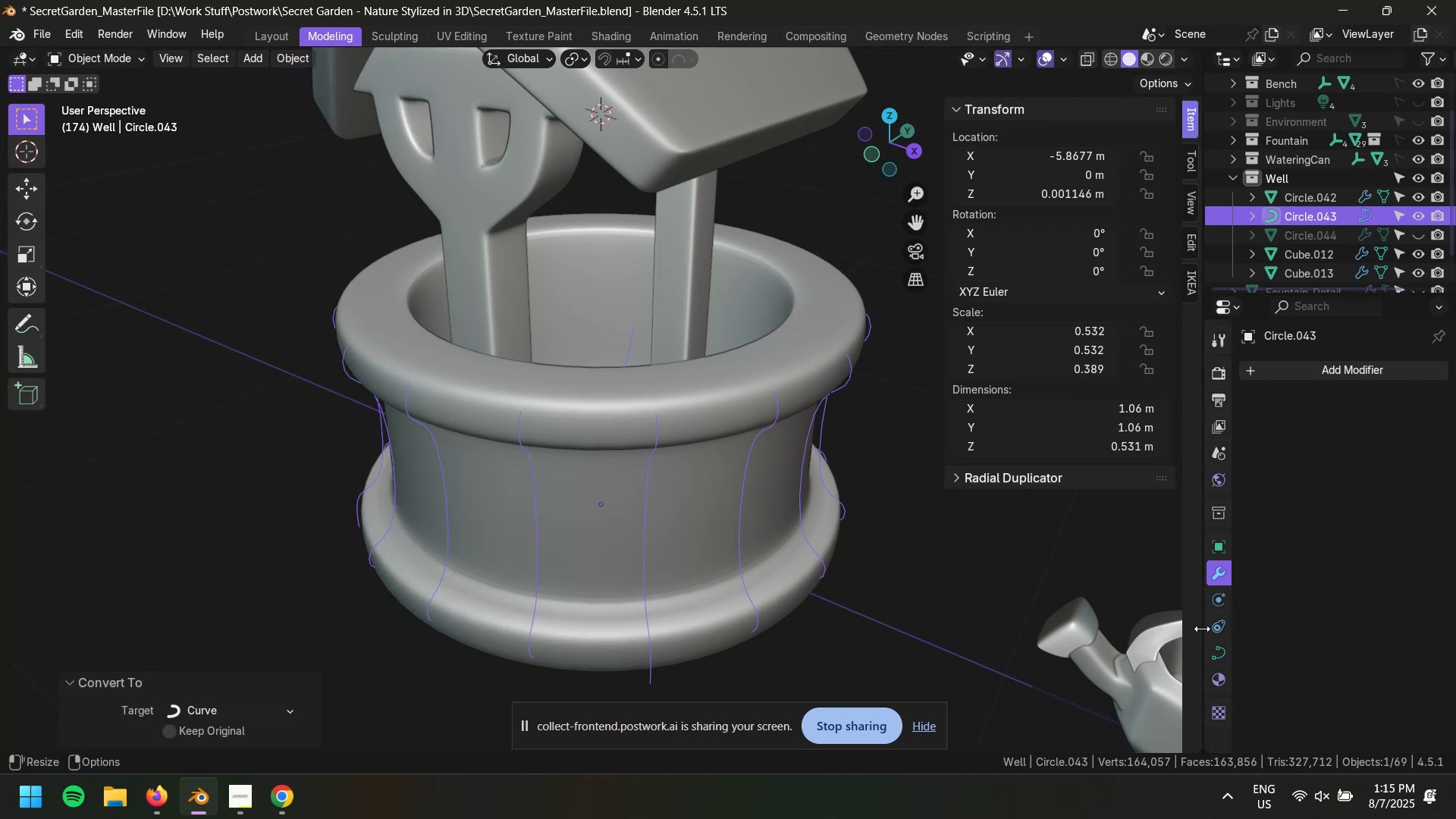 
left_click([1229, 653])
 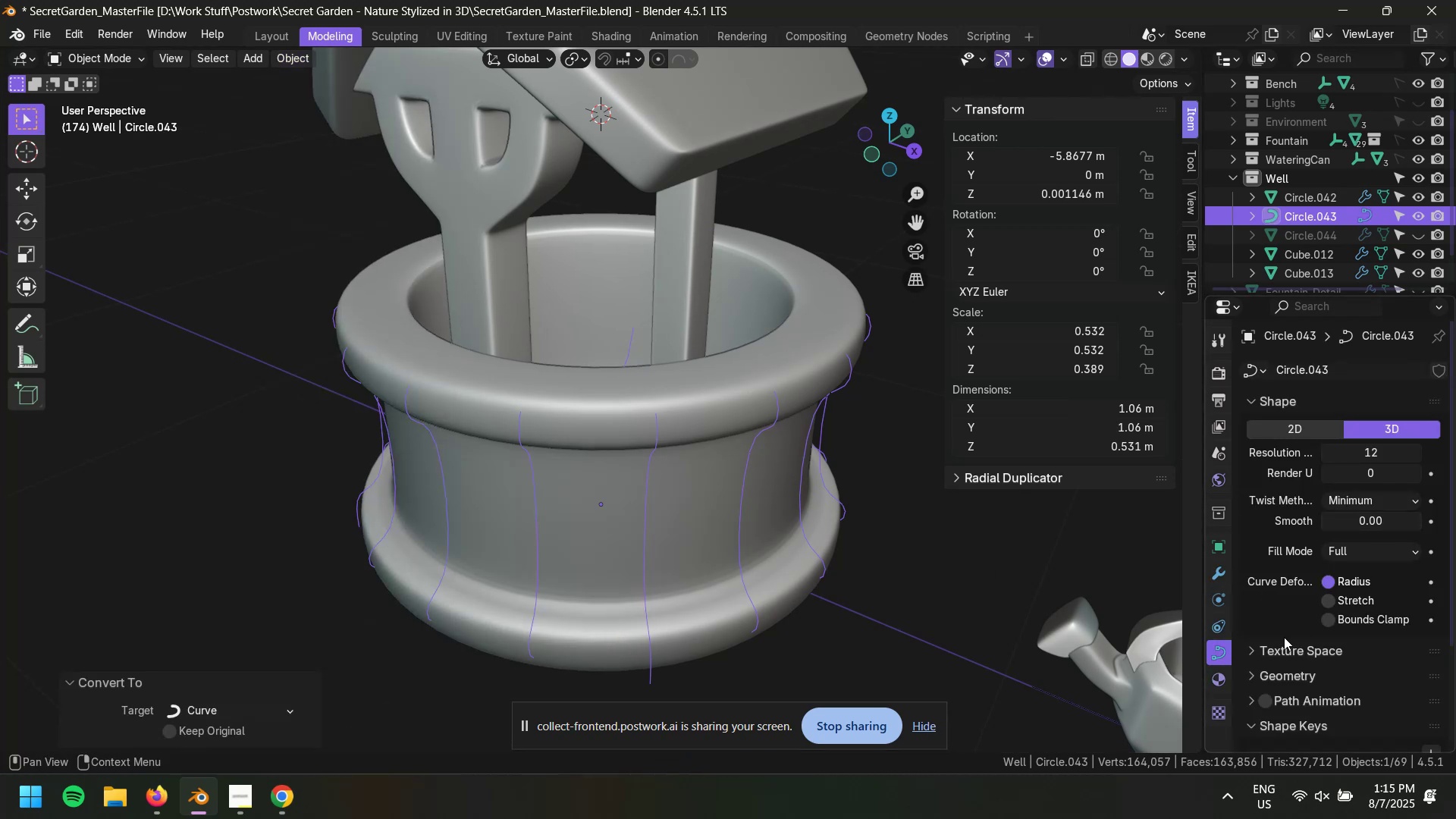 
left_click([1250, 677])
 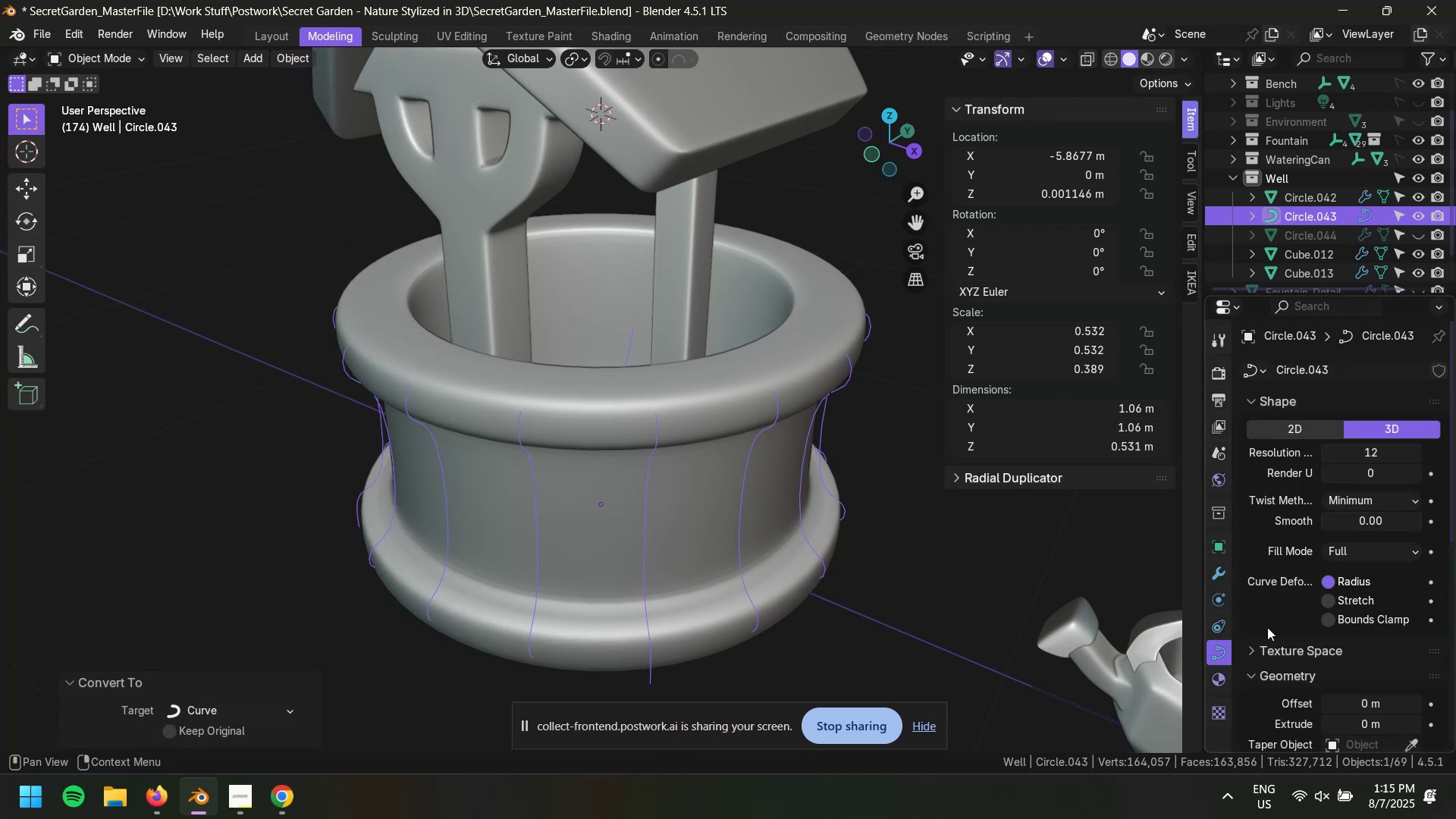 
scroll: coordinate [1297, 623], scroll_direction: down, amount: 6.0
 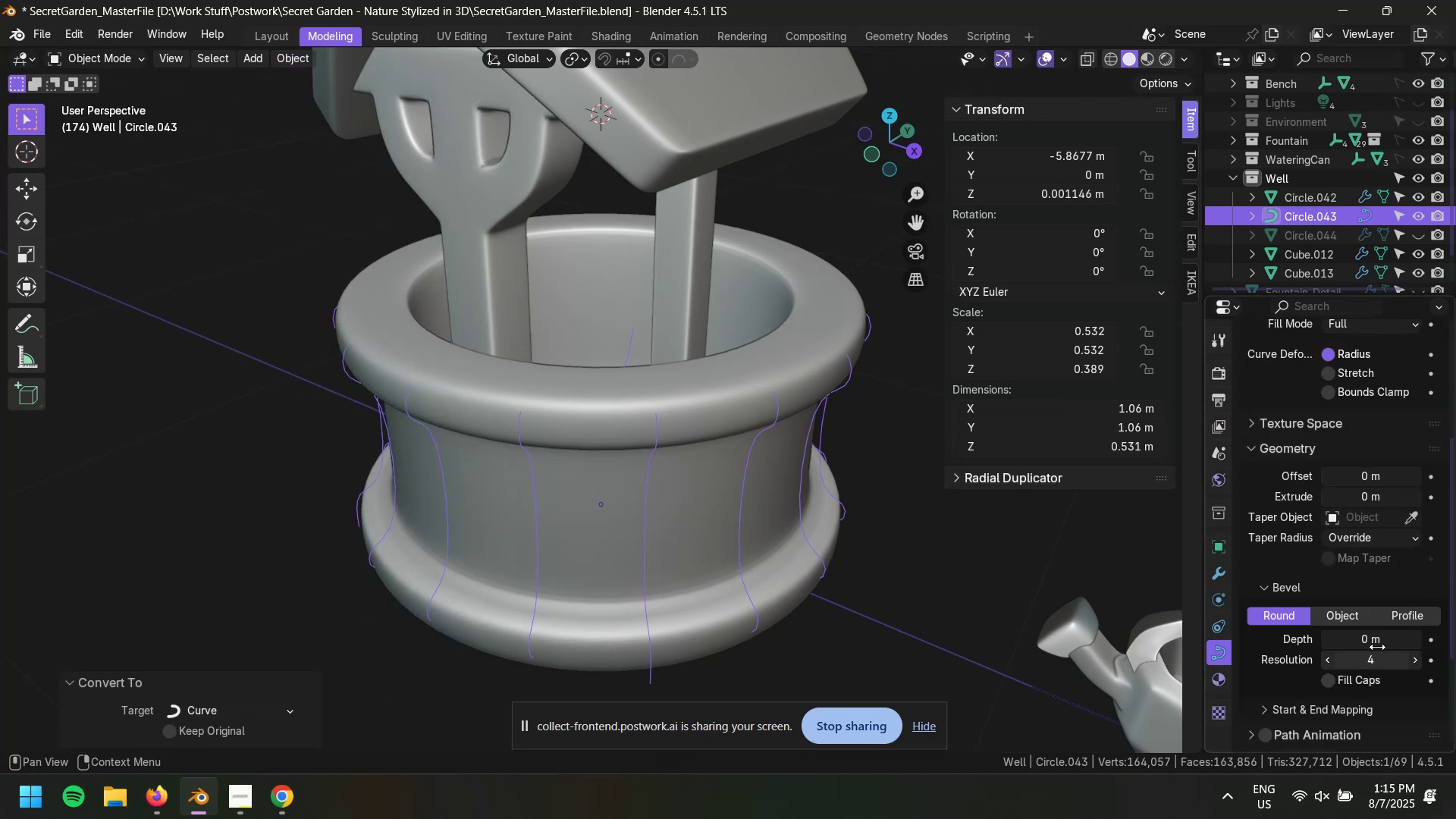 
left_click_drag(start_coordinate=[1370, 640], to_coordinate=[209, 179])
 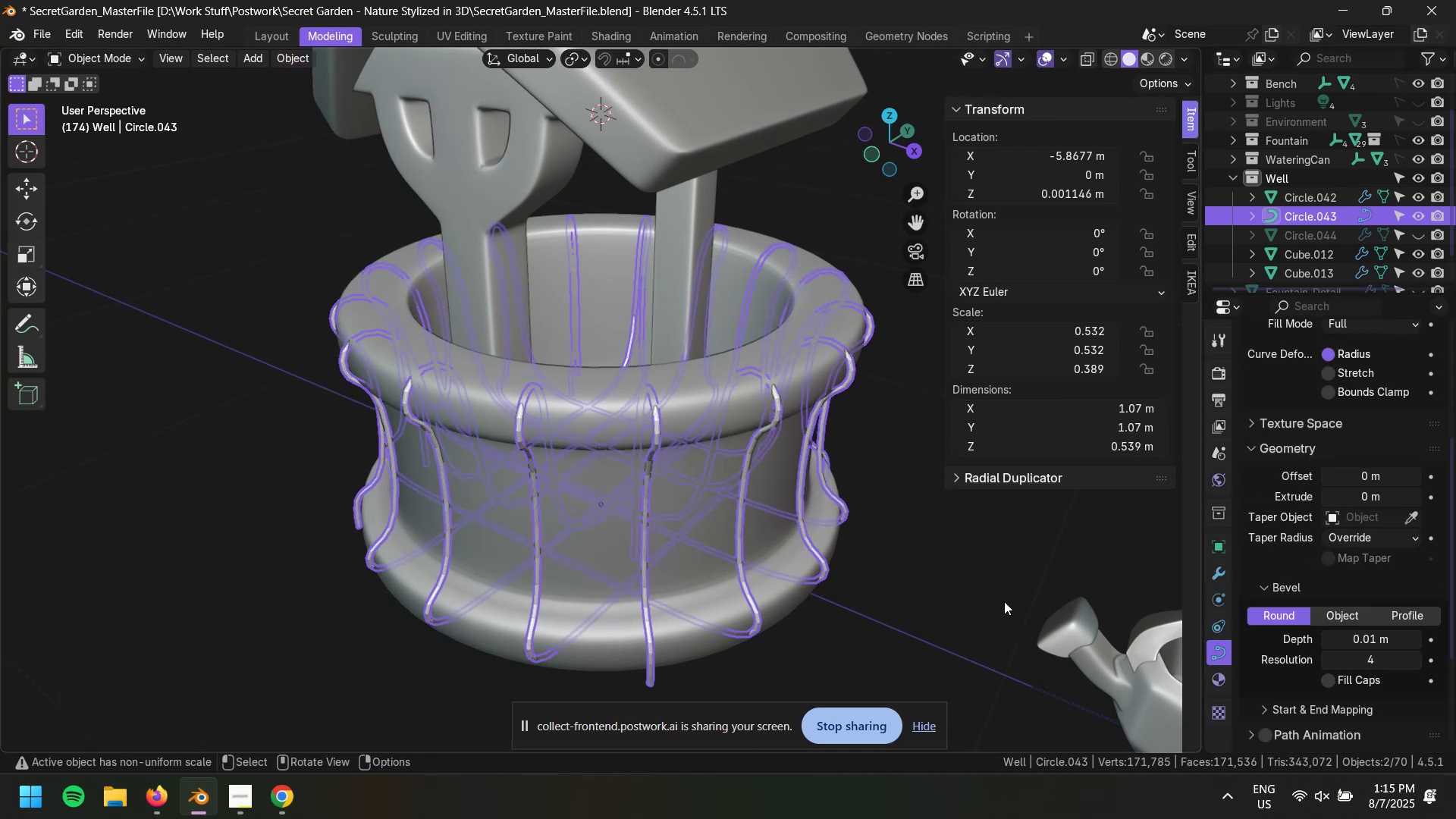 
left_click([1003, 601])
 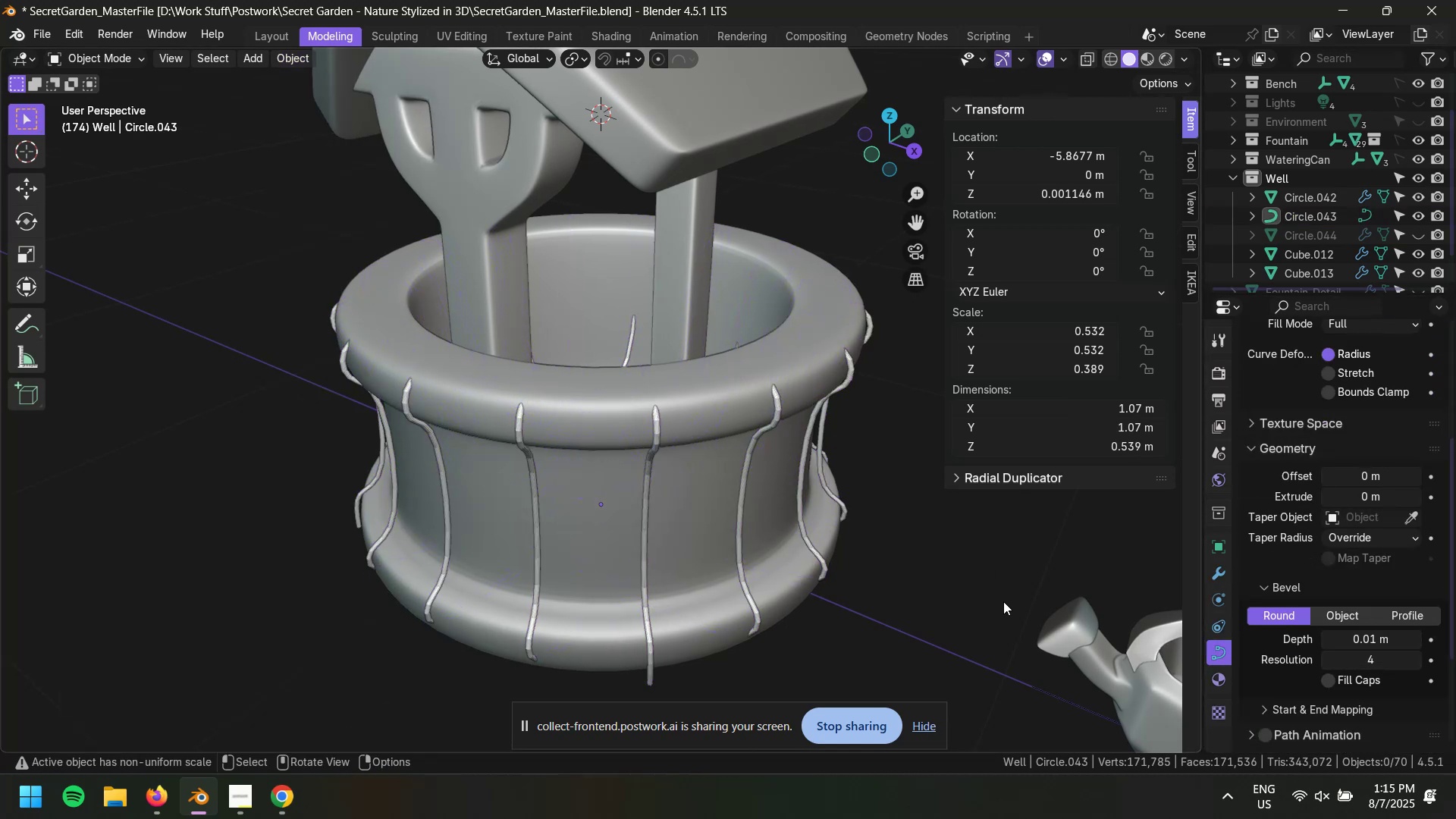 
key(Control+S)
 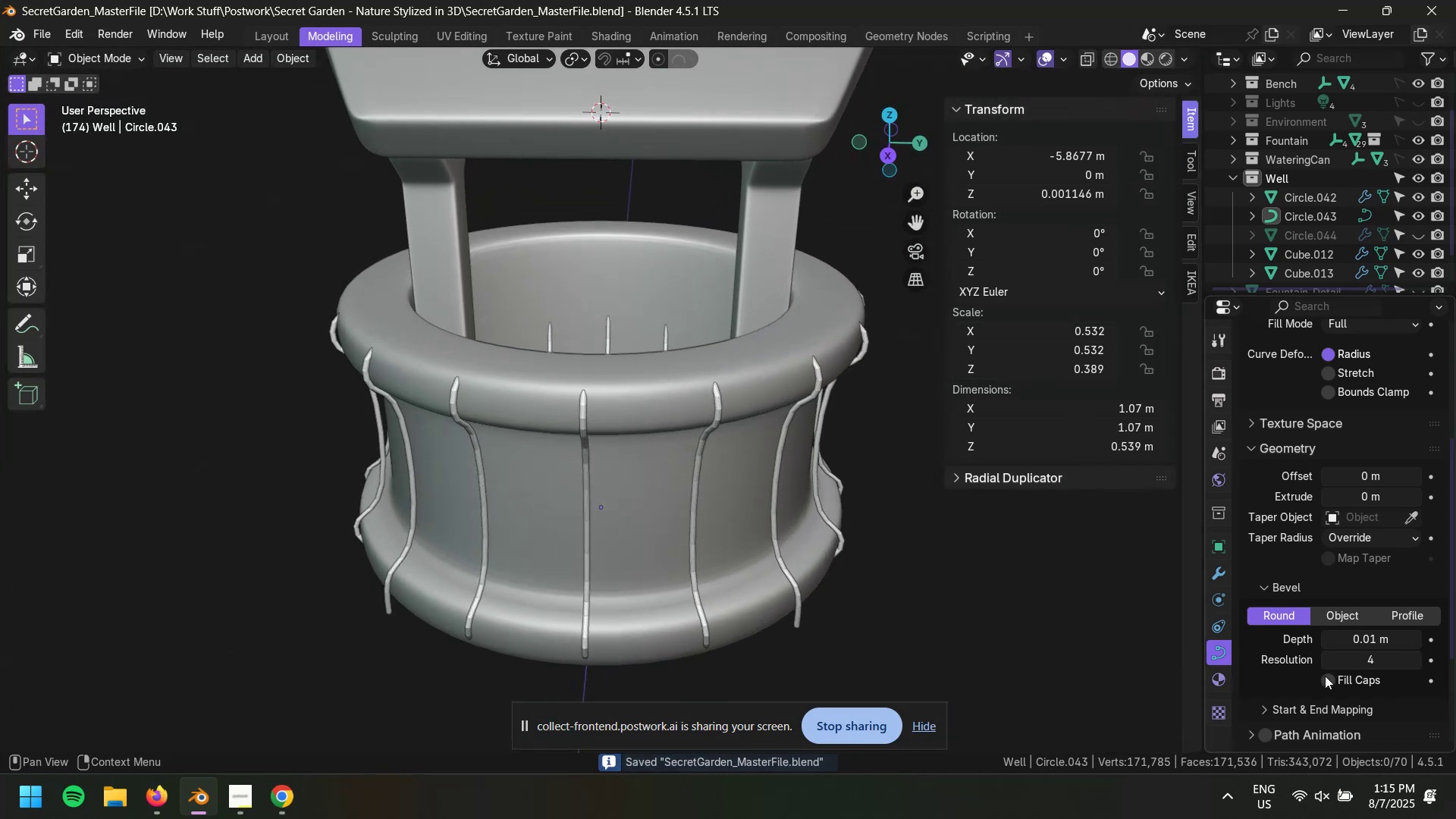 
left_click_drag(start_coordinate=[1359, 641], to_coordinate=[196, 174])
 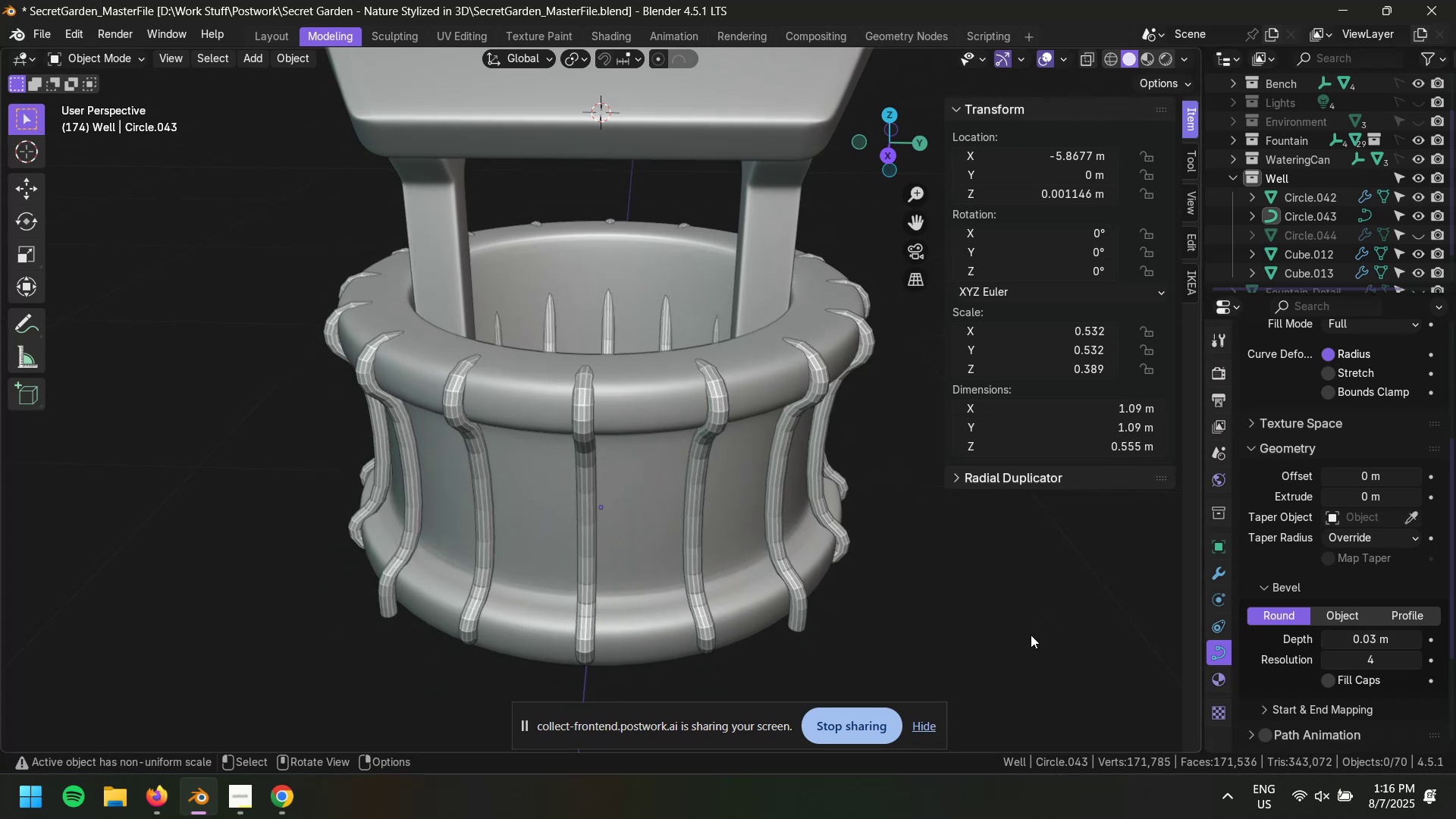 
left_click([1025, 644])
 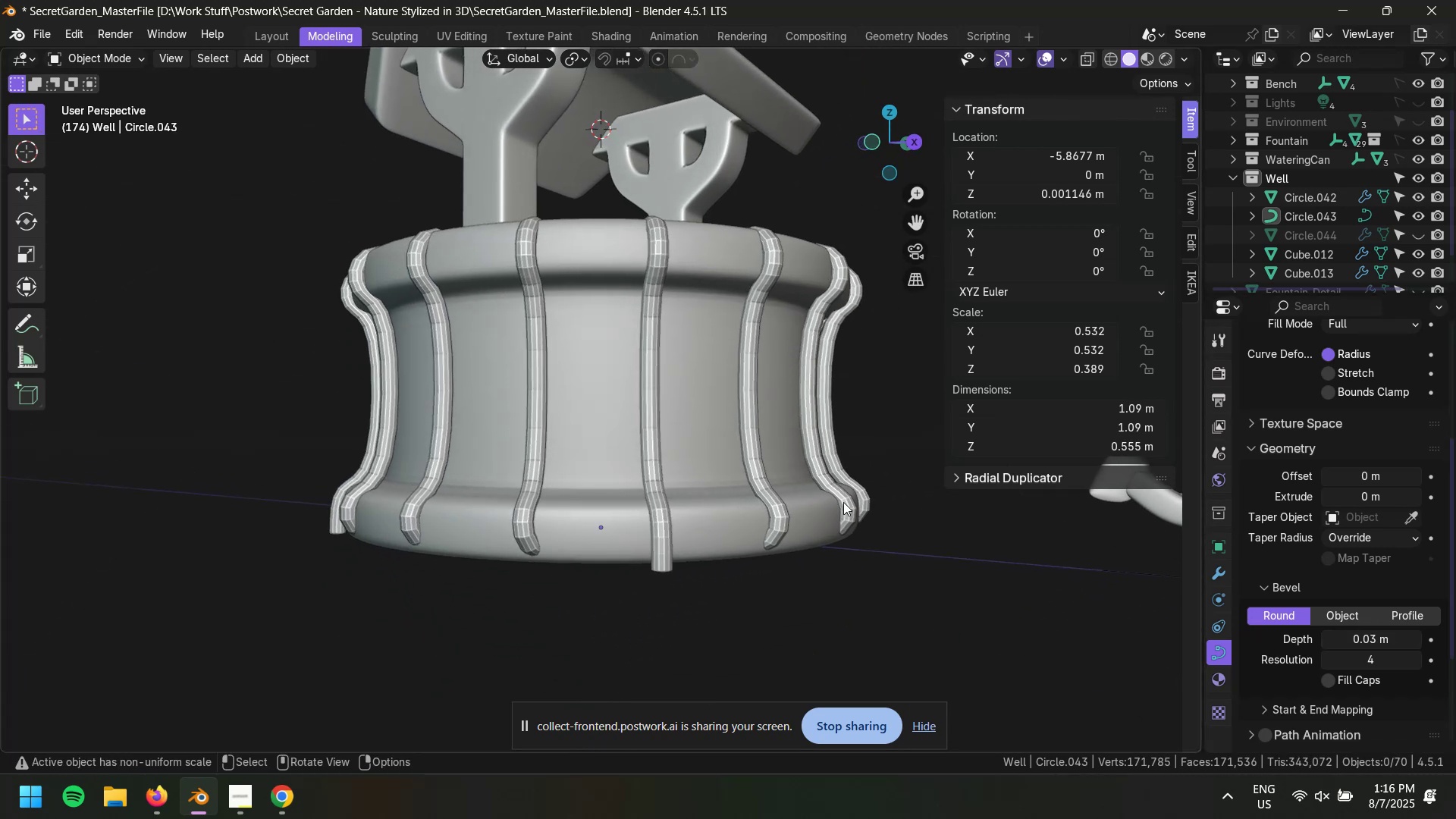 
left_click([651, 429])
 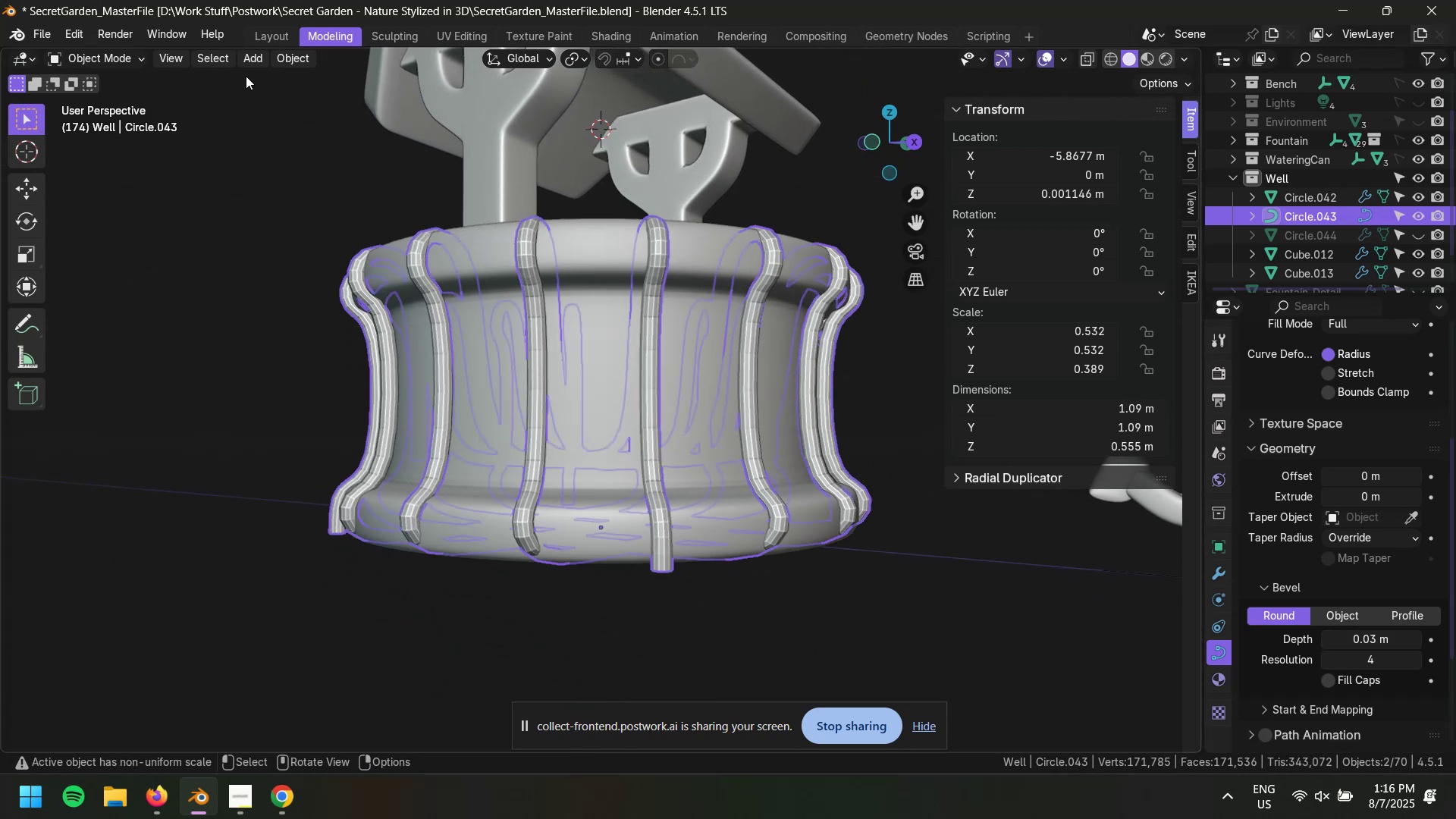 
left_click([300, 62])
 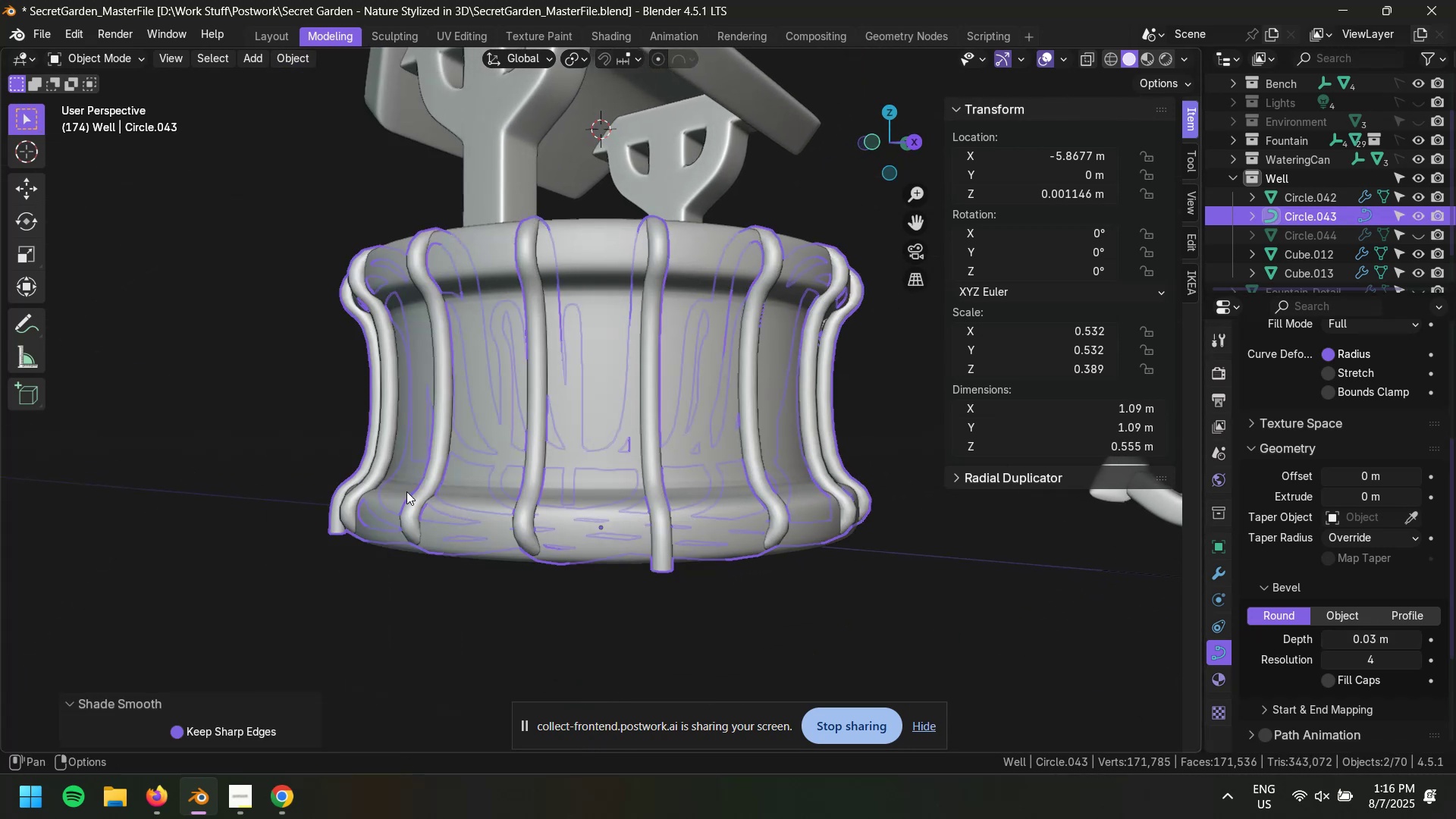 
double_click([472, 609])
 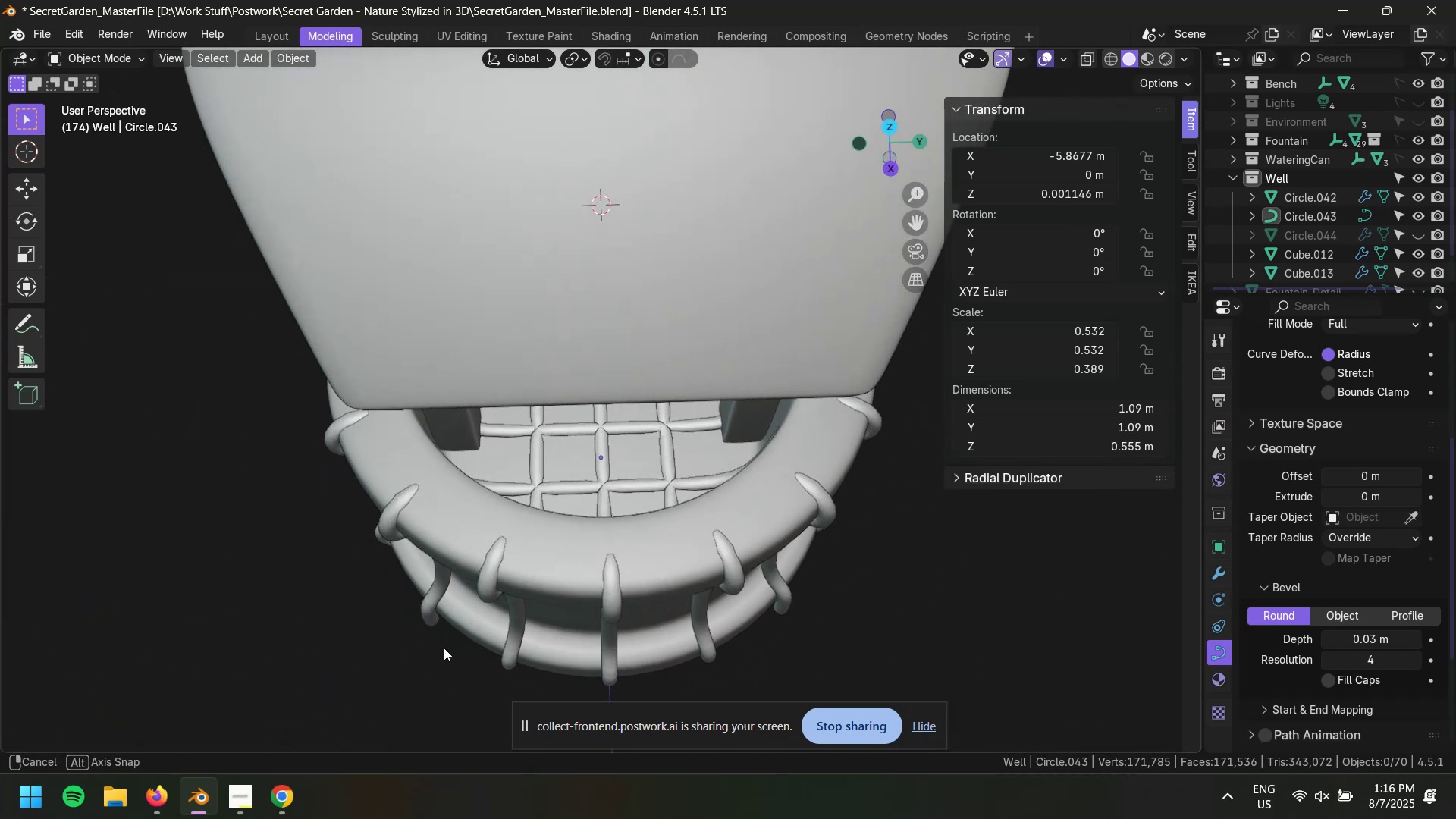 
scroll: coordinate [521, 477], scroll_direction: up, amount: 1.0
 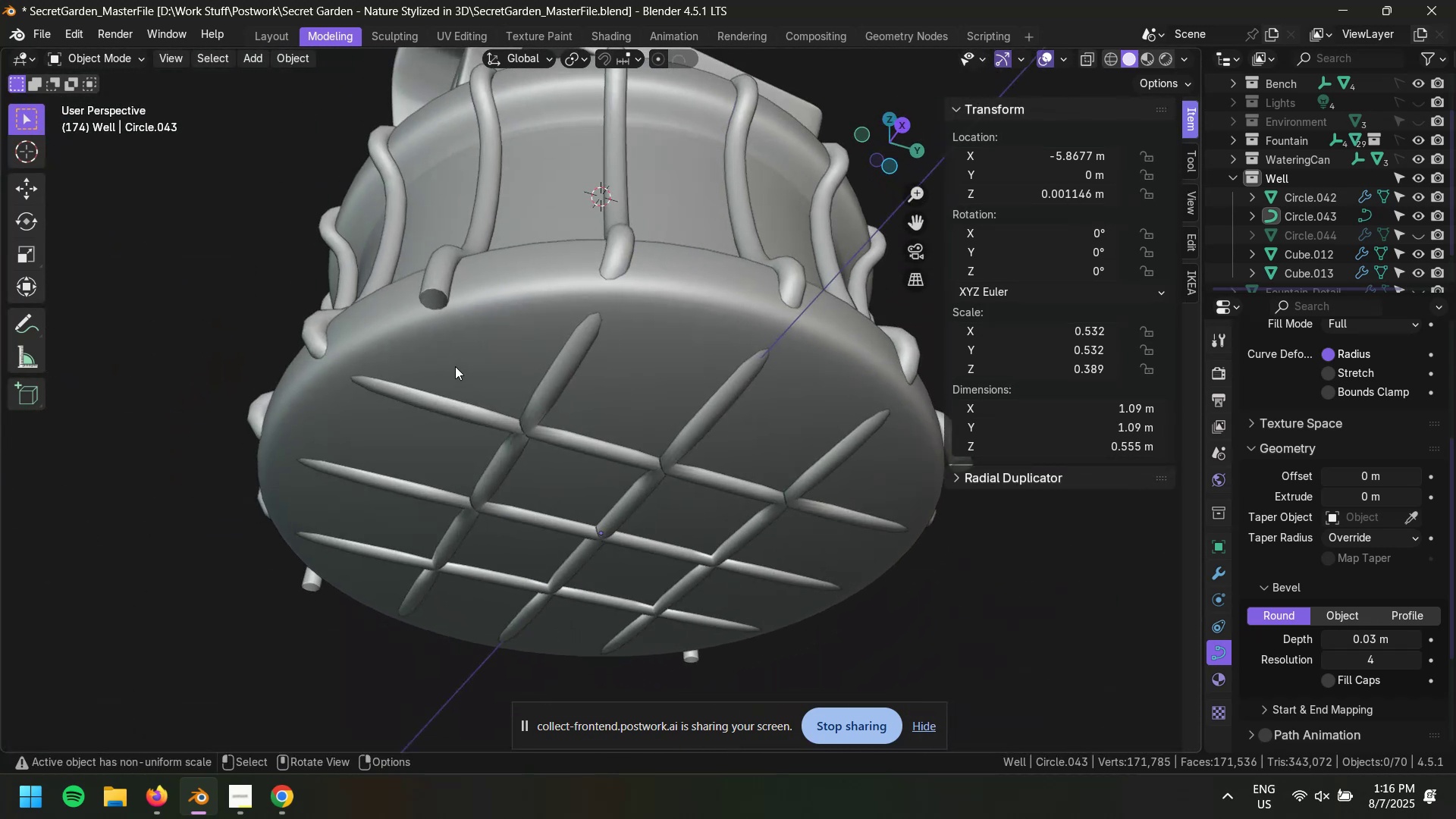 
left_click([601, 208])
 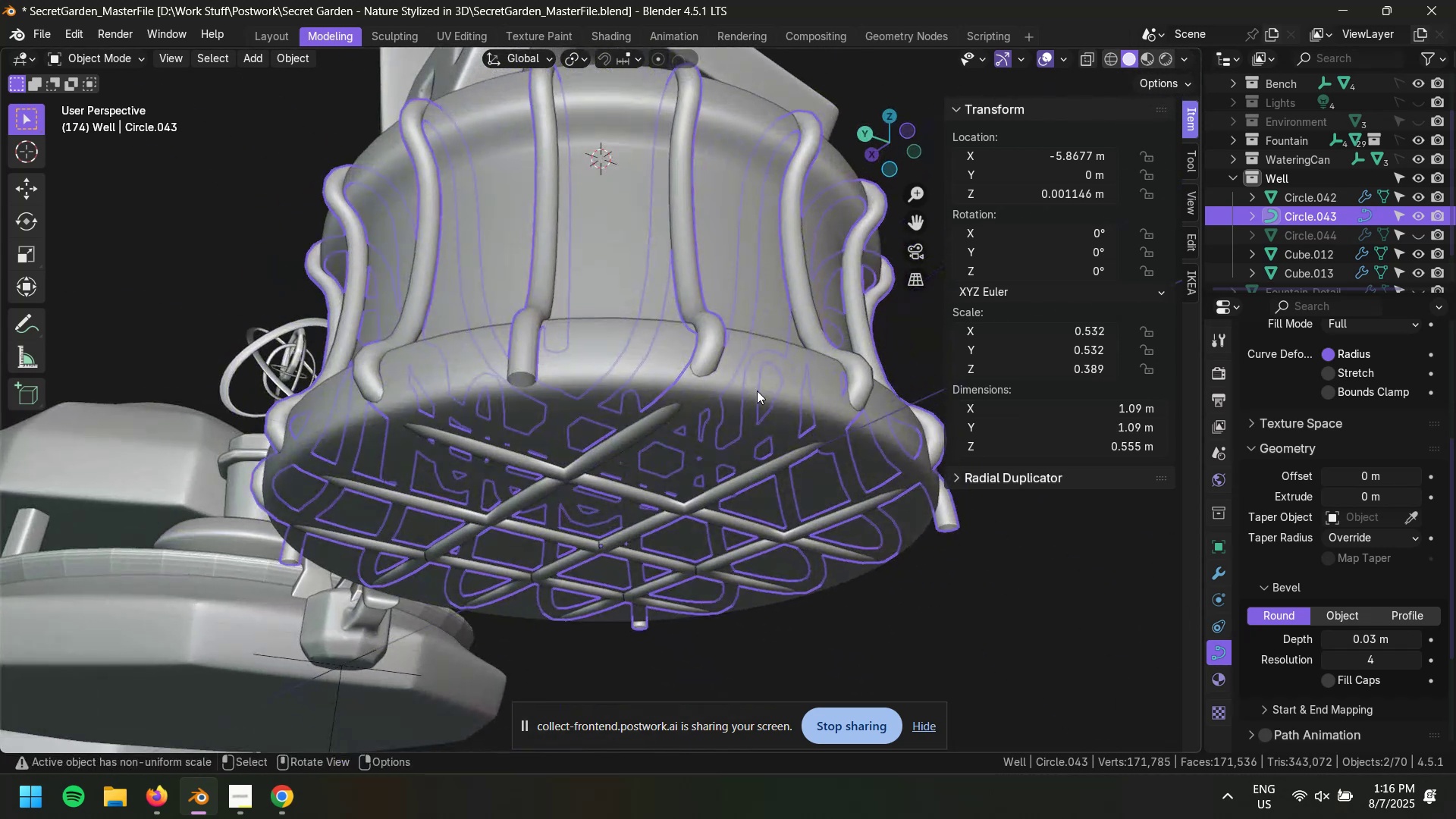 
wait(5.41)
 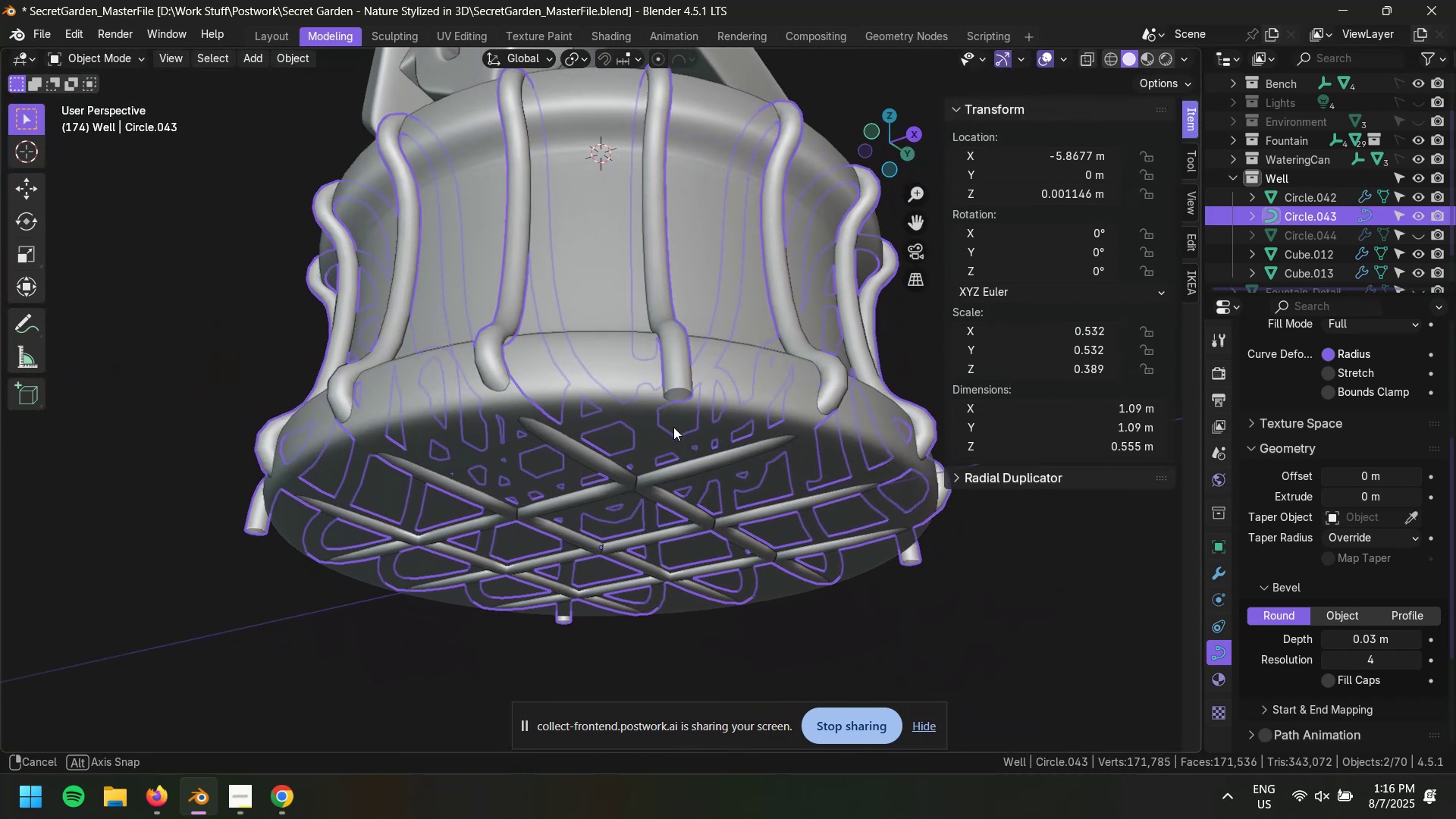 
left_click([868, 143])
 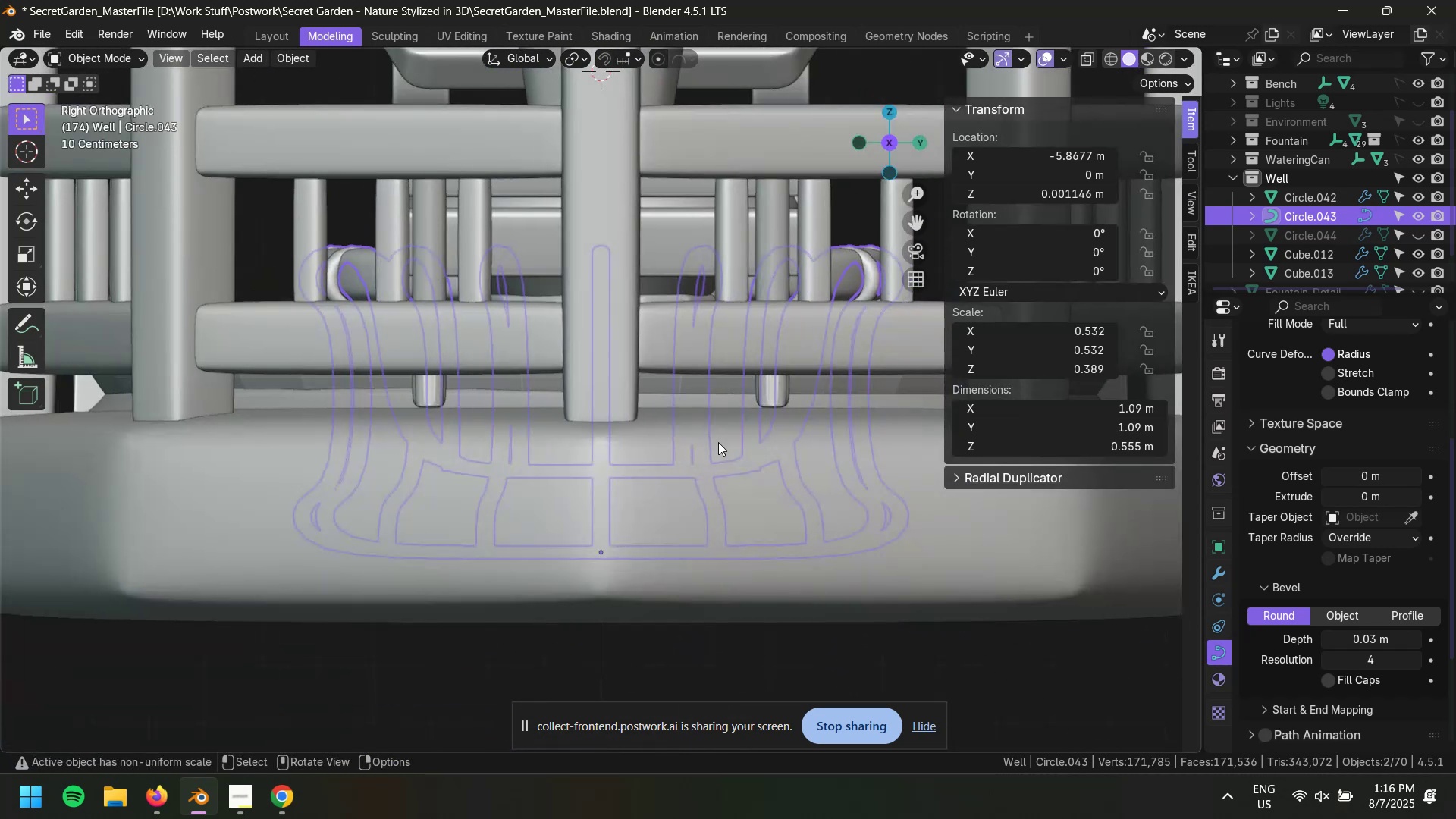 
key(Tab)
type(1gz)
 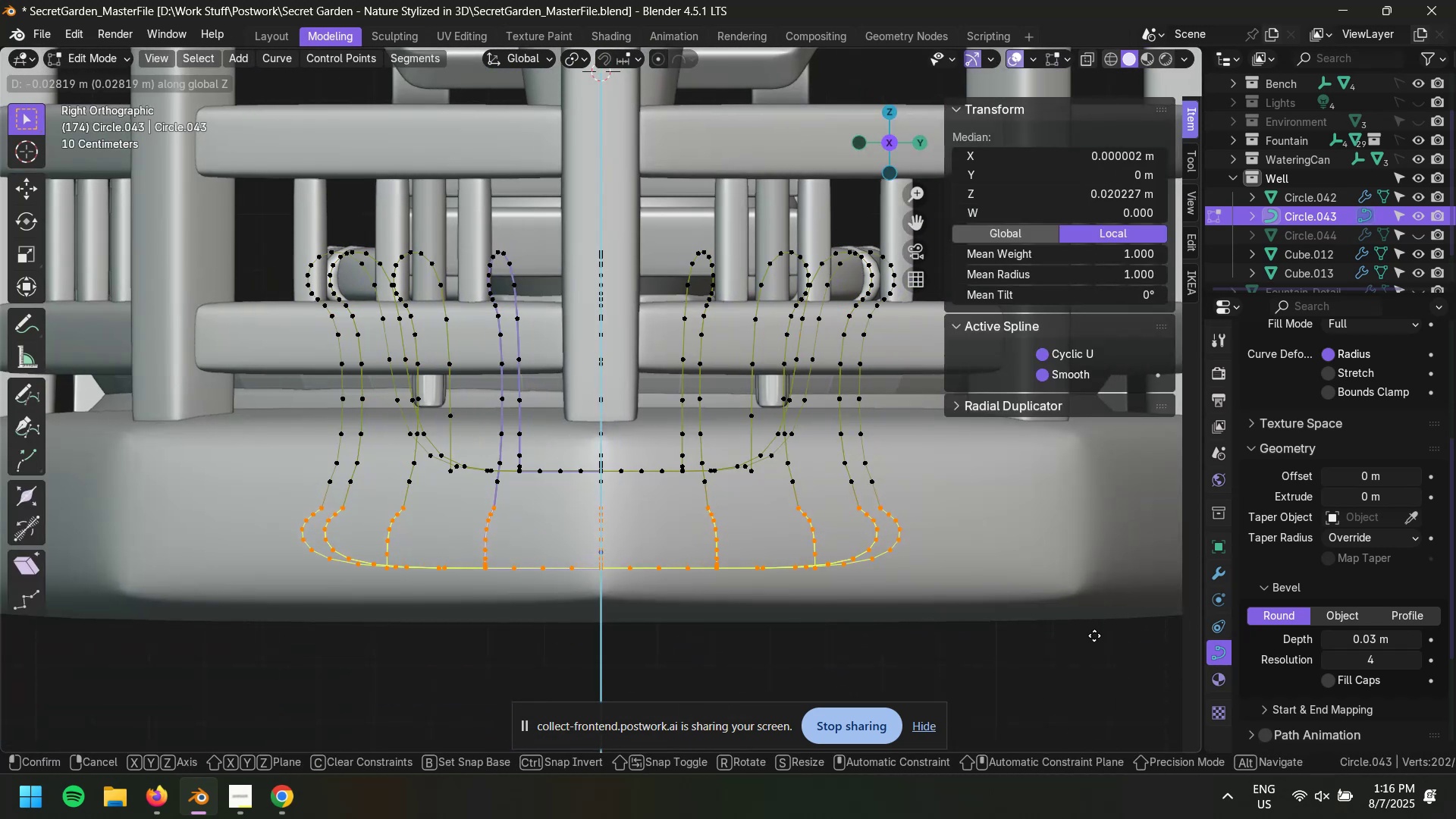 
left_click_drag(start_coordinate=[224, 489], to_coordinate=[1090, 619])
 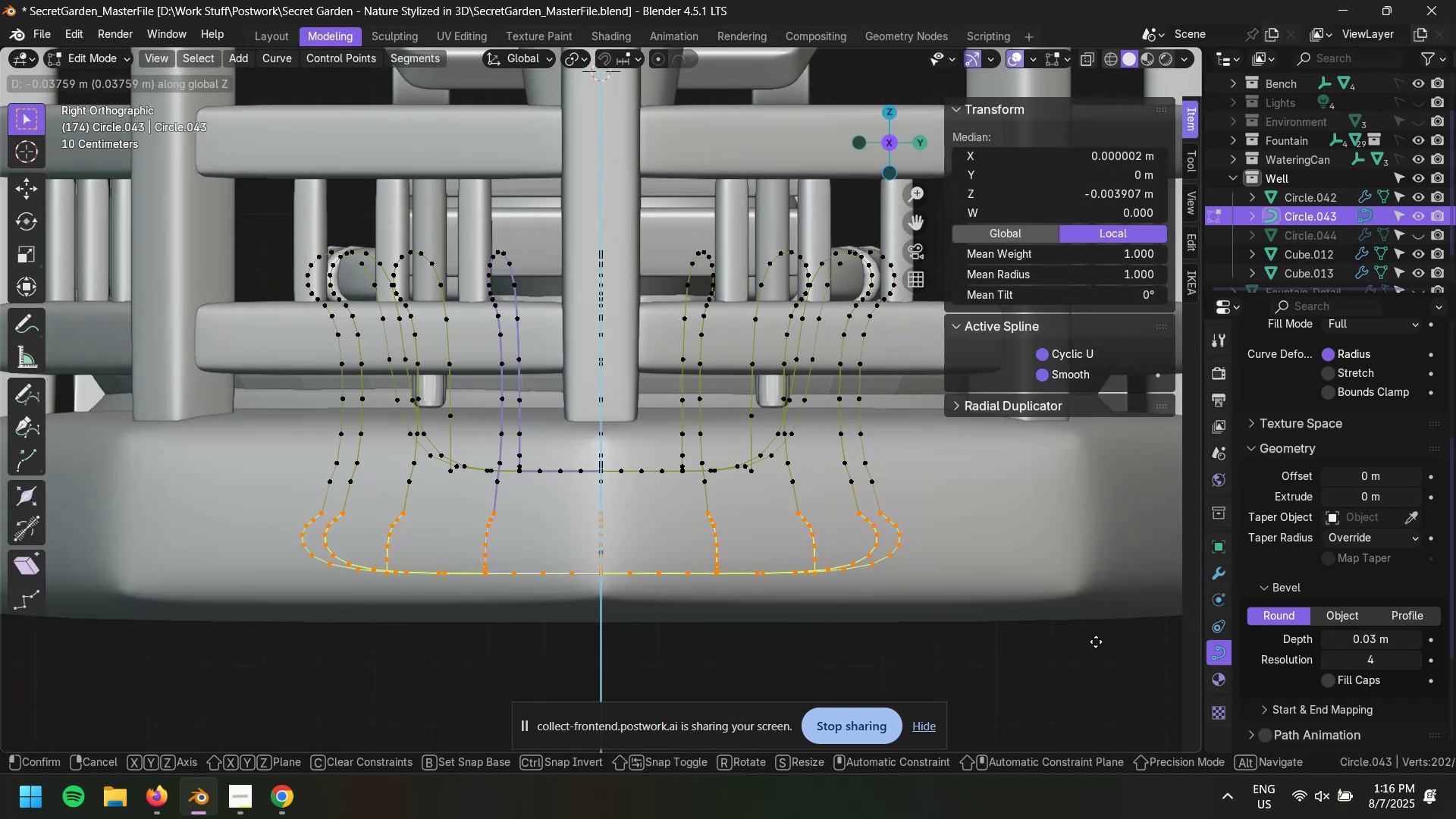 
left_click([1097, 648])
 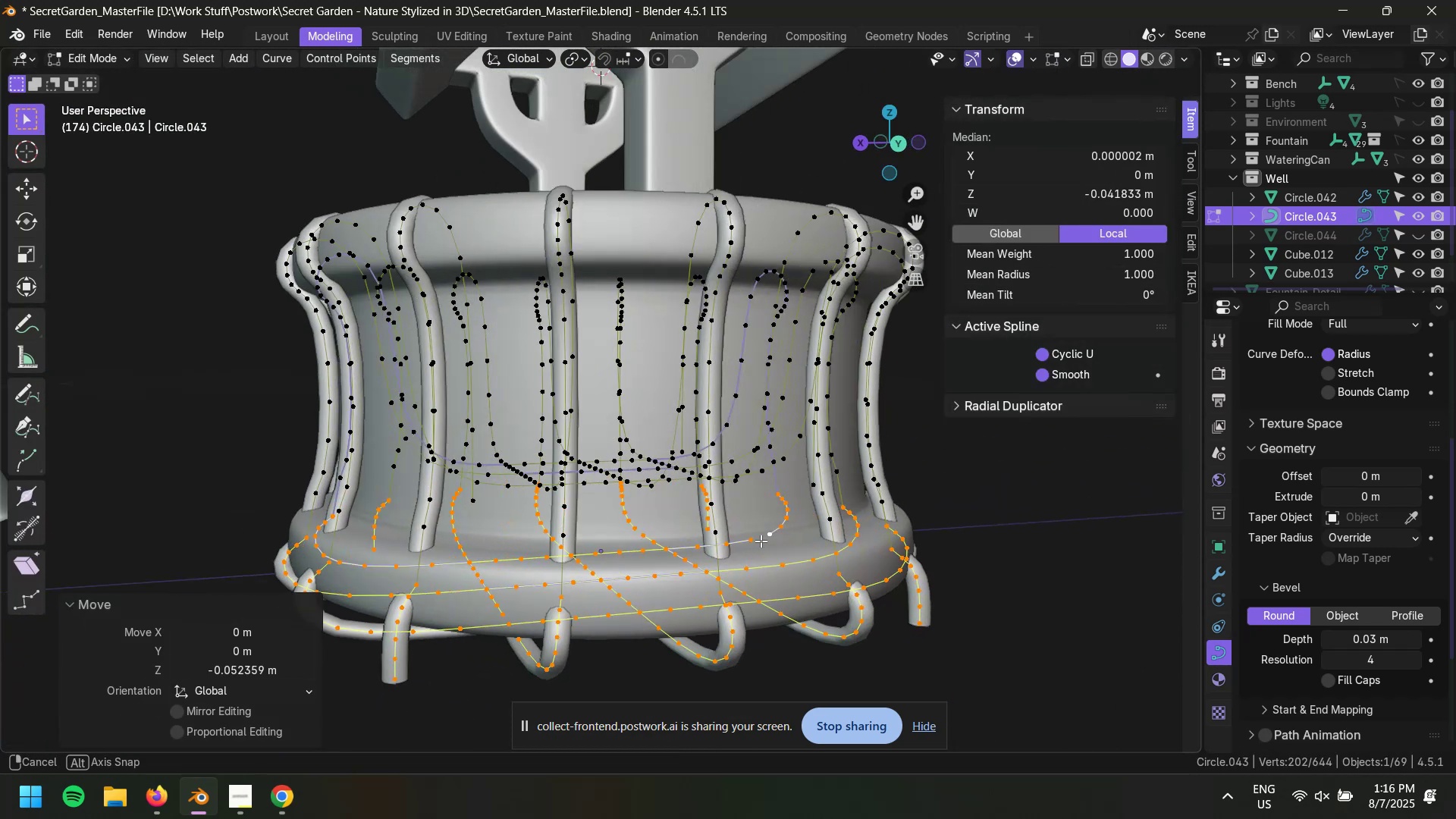 
scroll: coordinate [752, 541], scroll_direction: down, amount: 1.0
 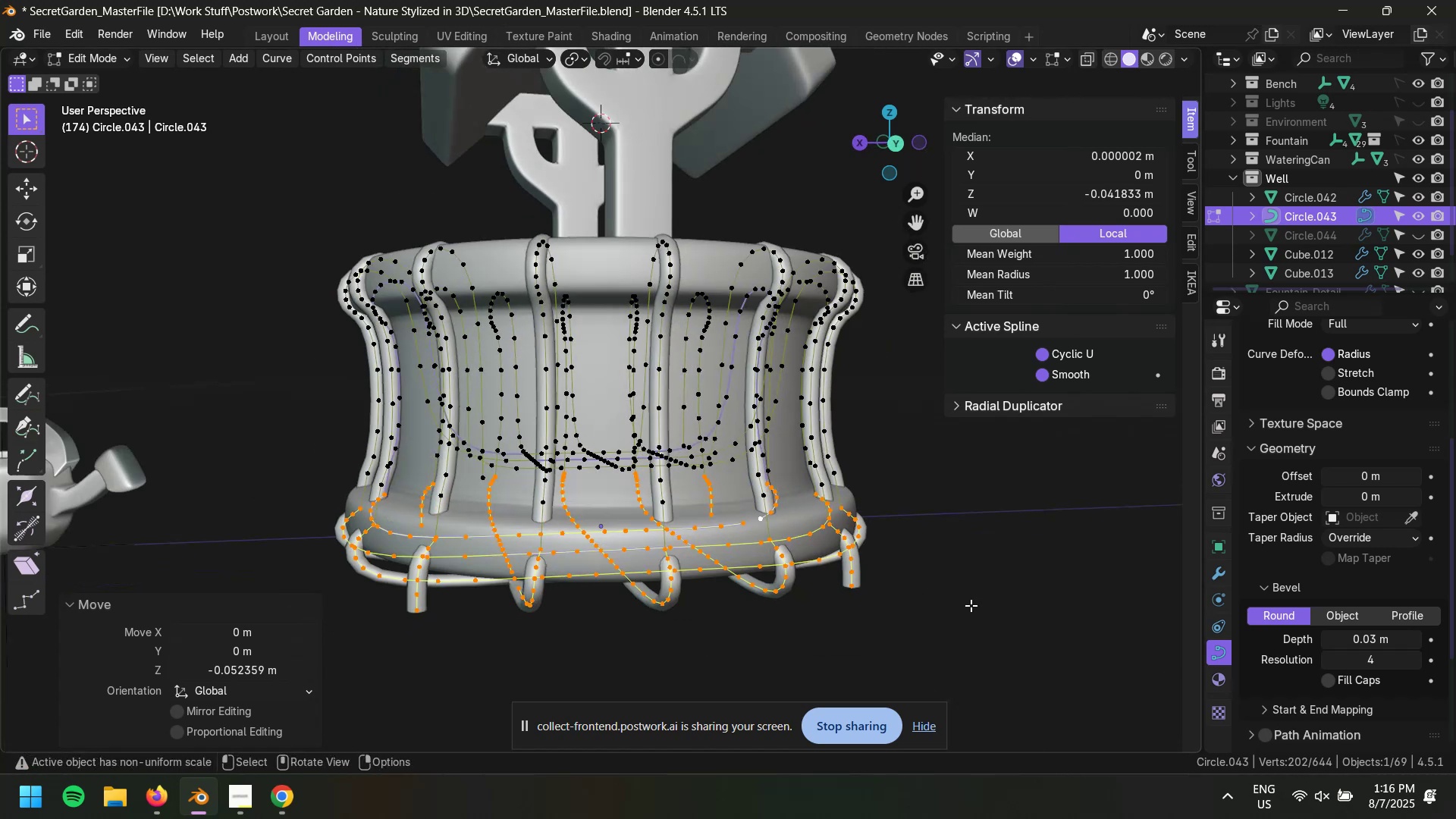 
left_click([990, 607])
 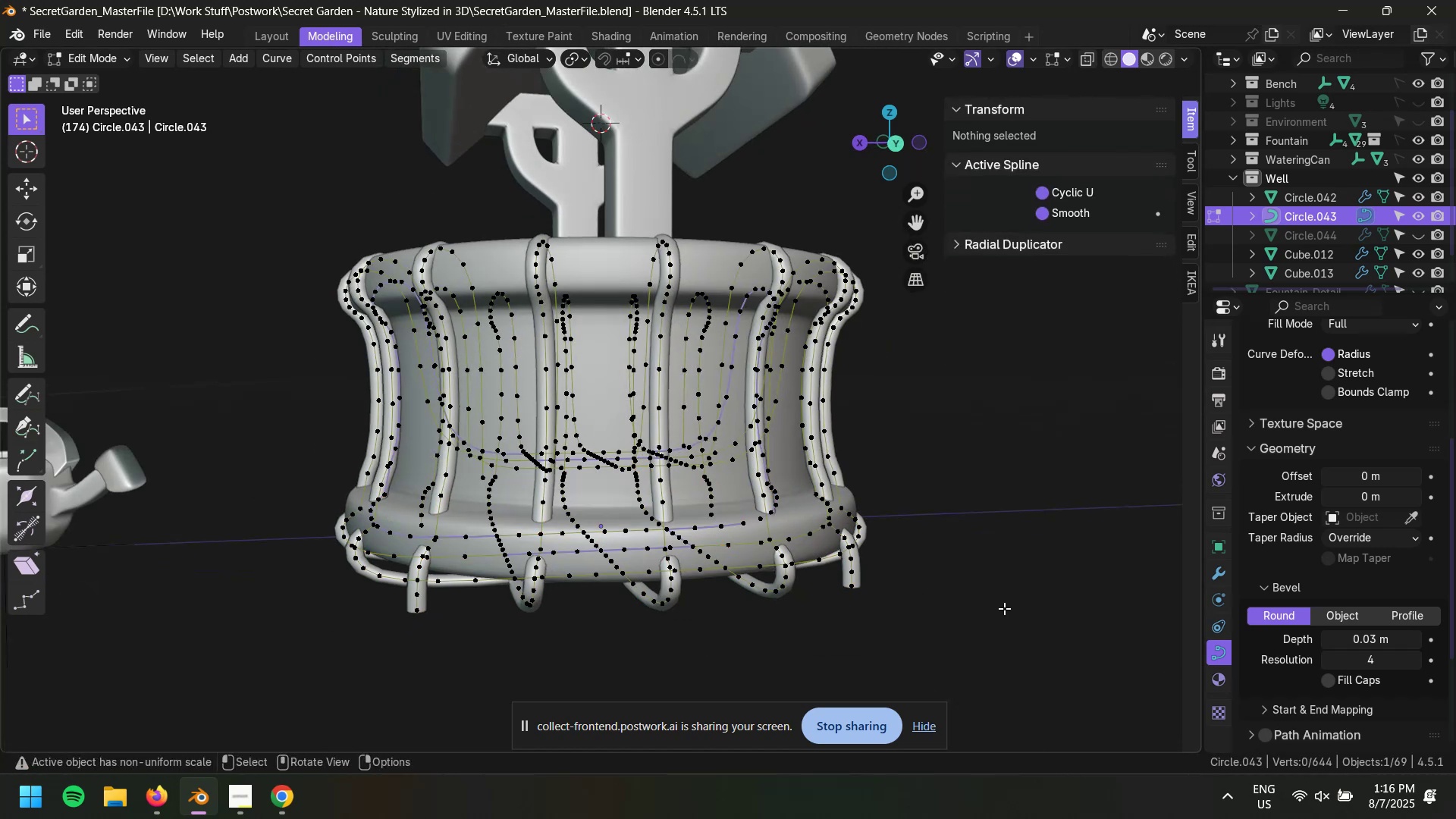 
scroll: coordinate [1004, 607], scroll_direction: down, amount: 1.0
 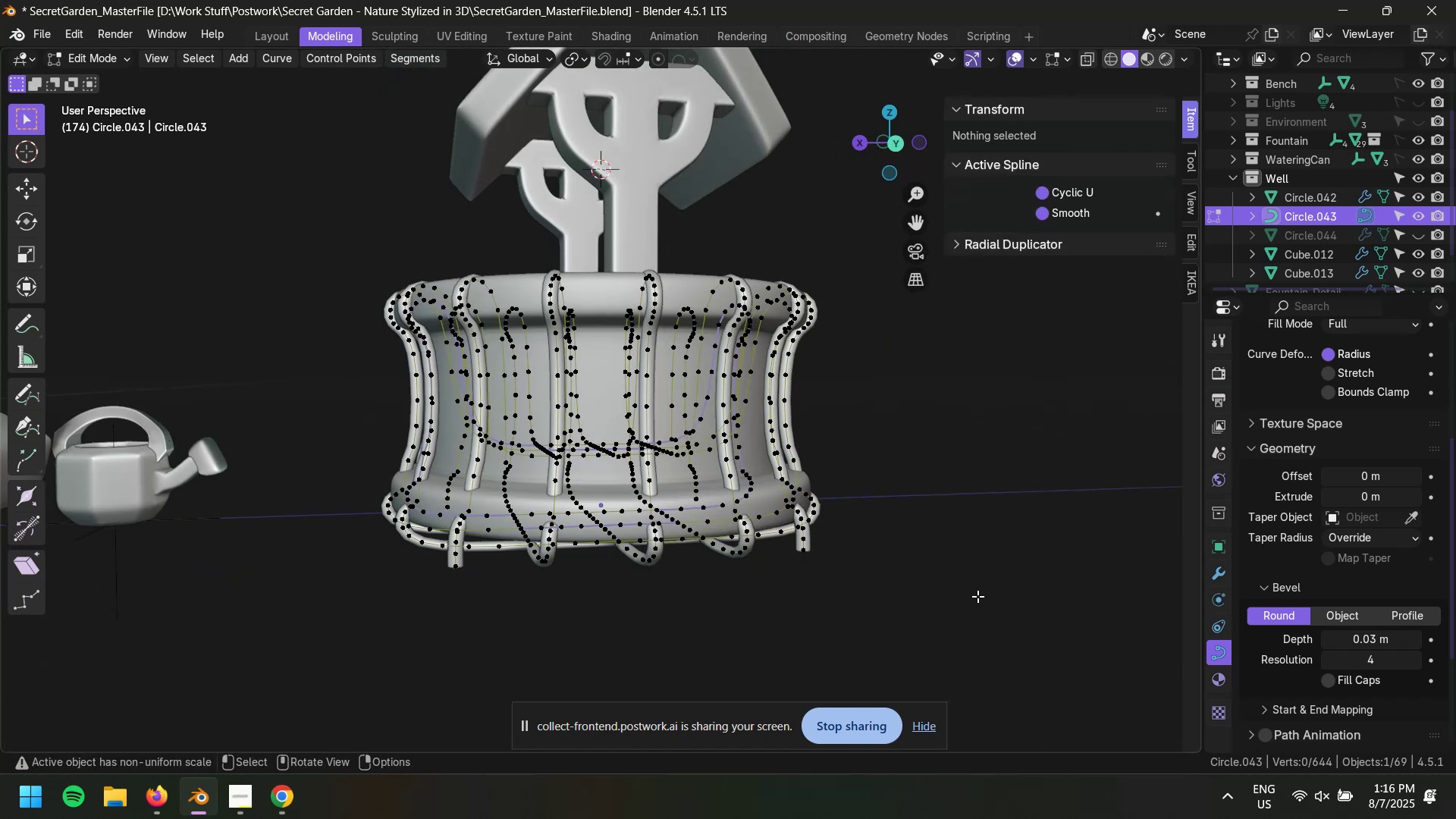 
scroll: coordinate [977, 596], scroll_direction: up, amount: 2.0
 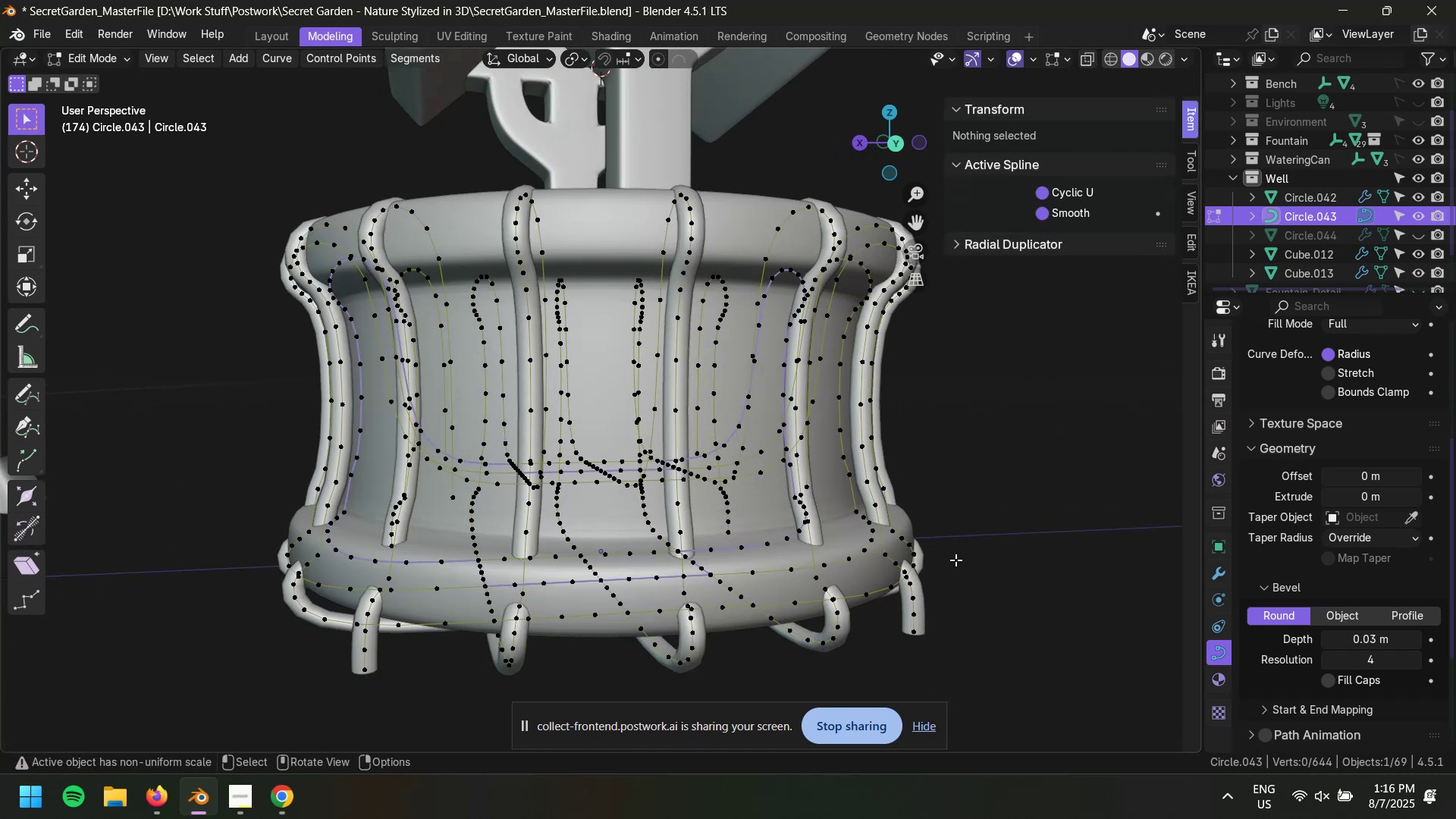 
key(Control+Z)
 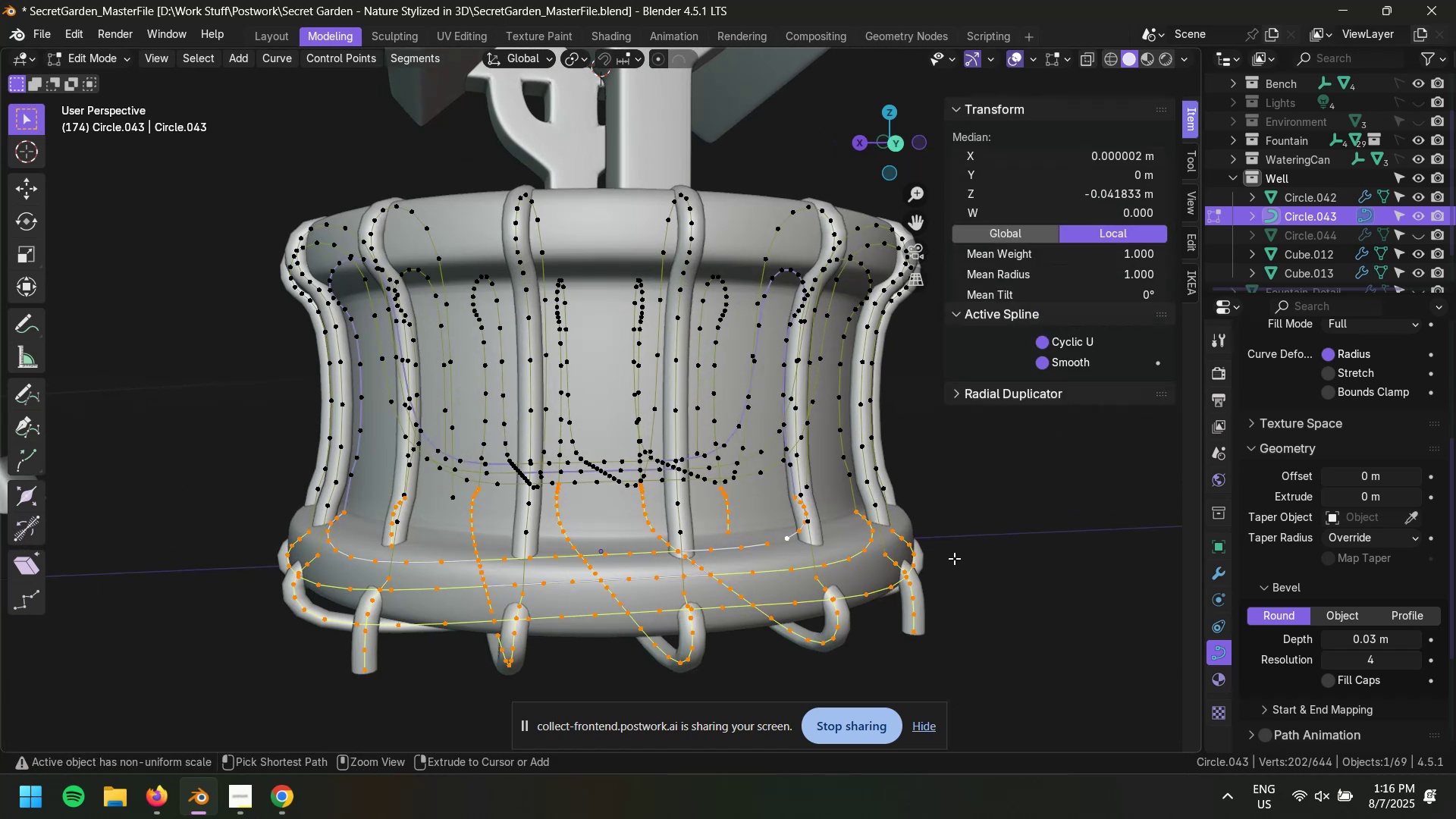 
key(Control+Z)
 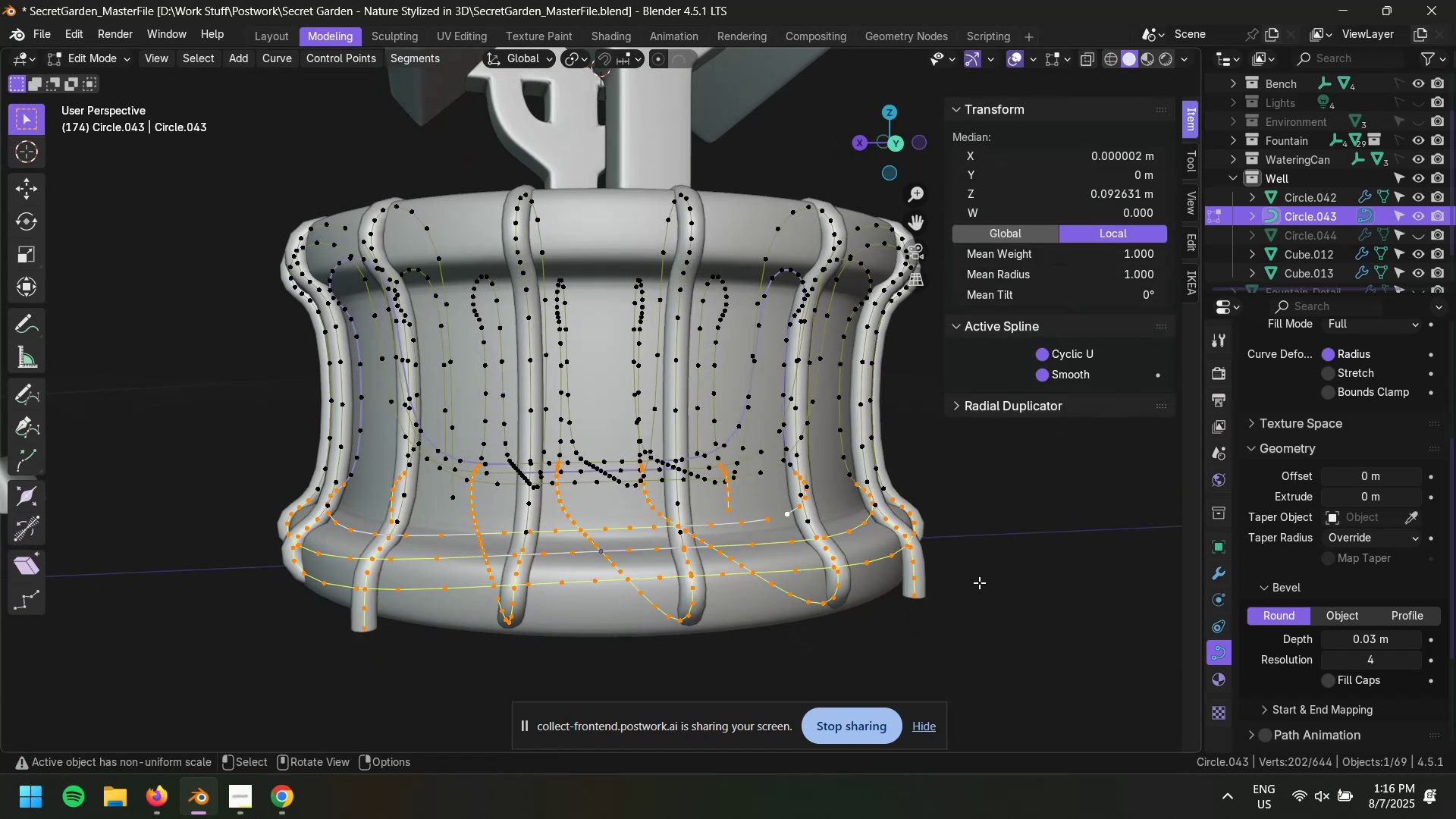 
left_click([1044, 618])
 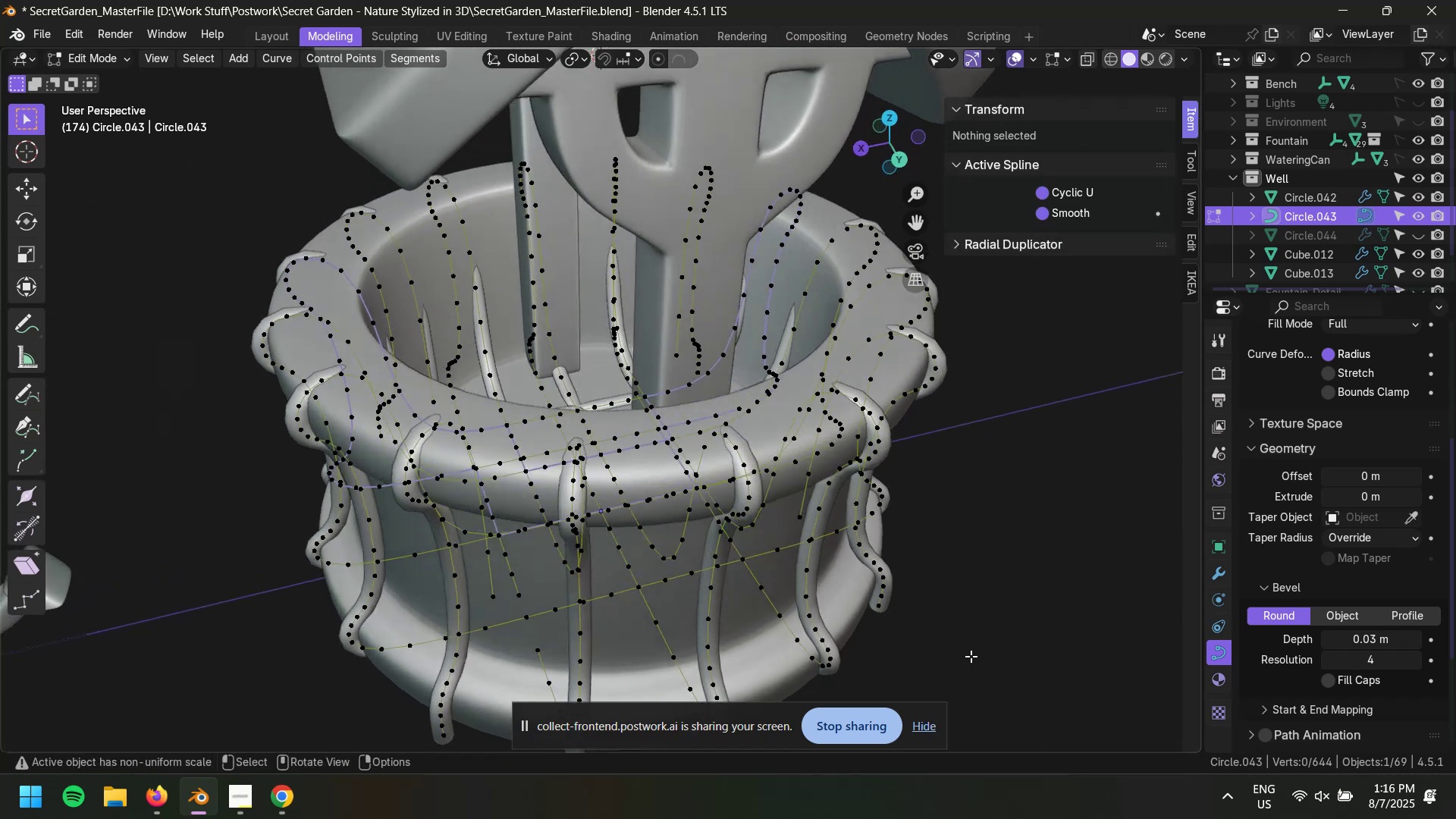 
key(2)
 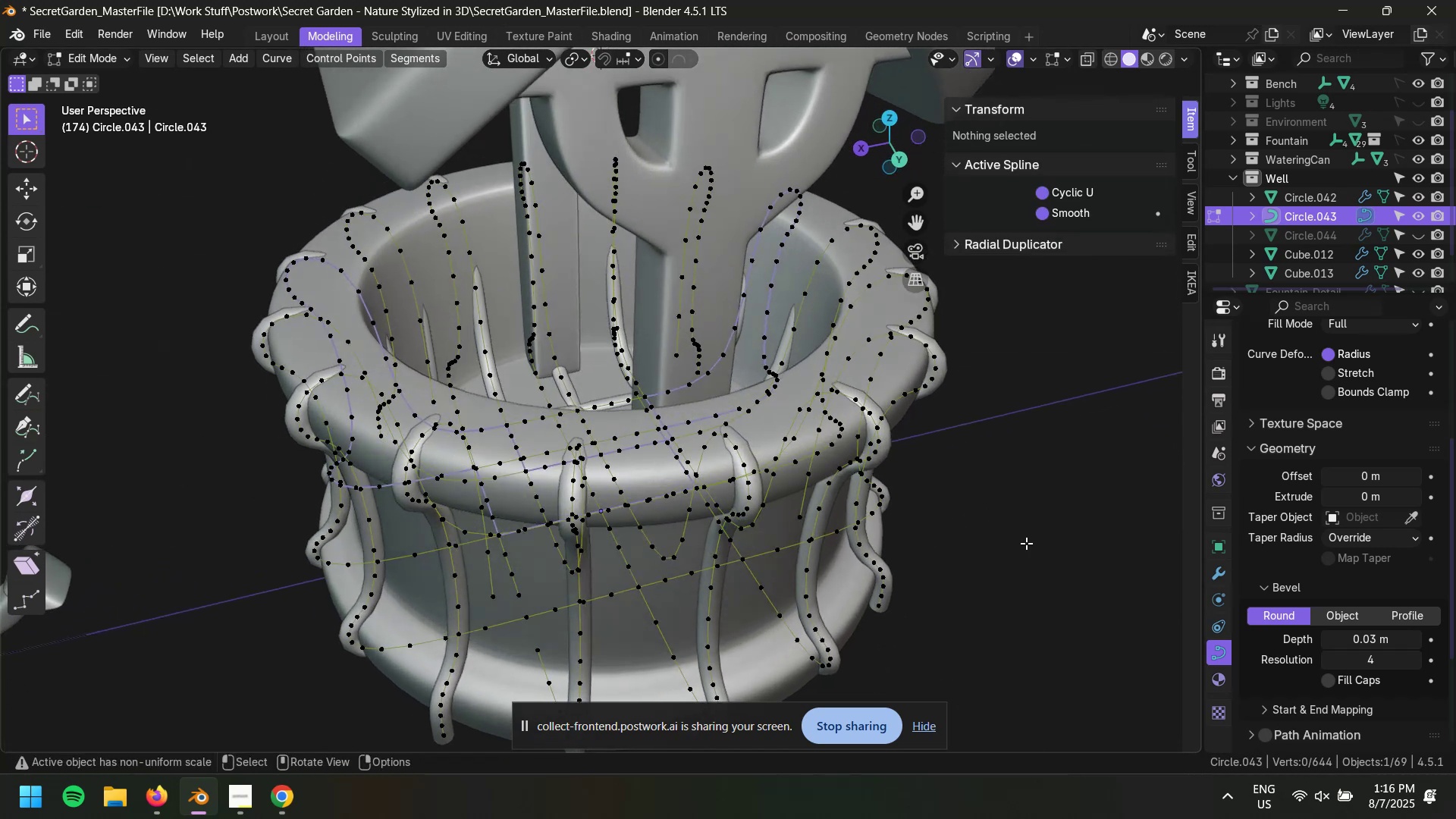 
key(Tab)
 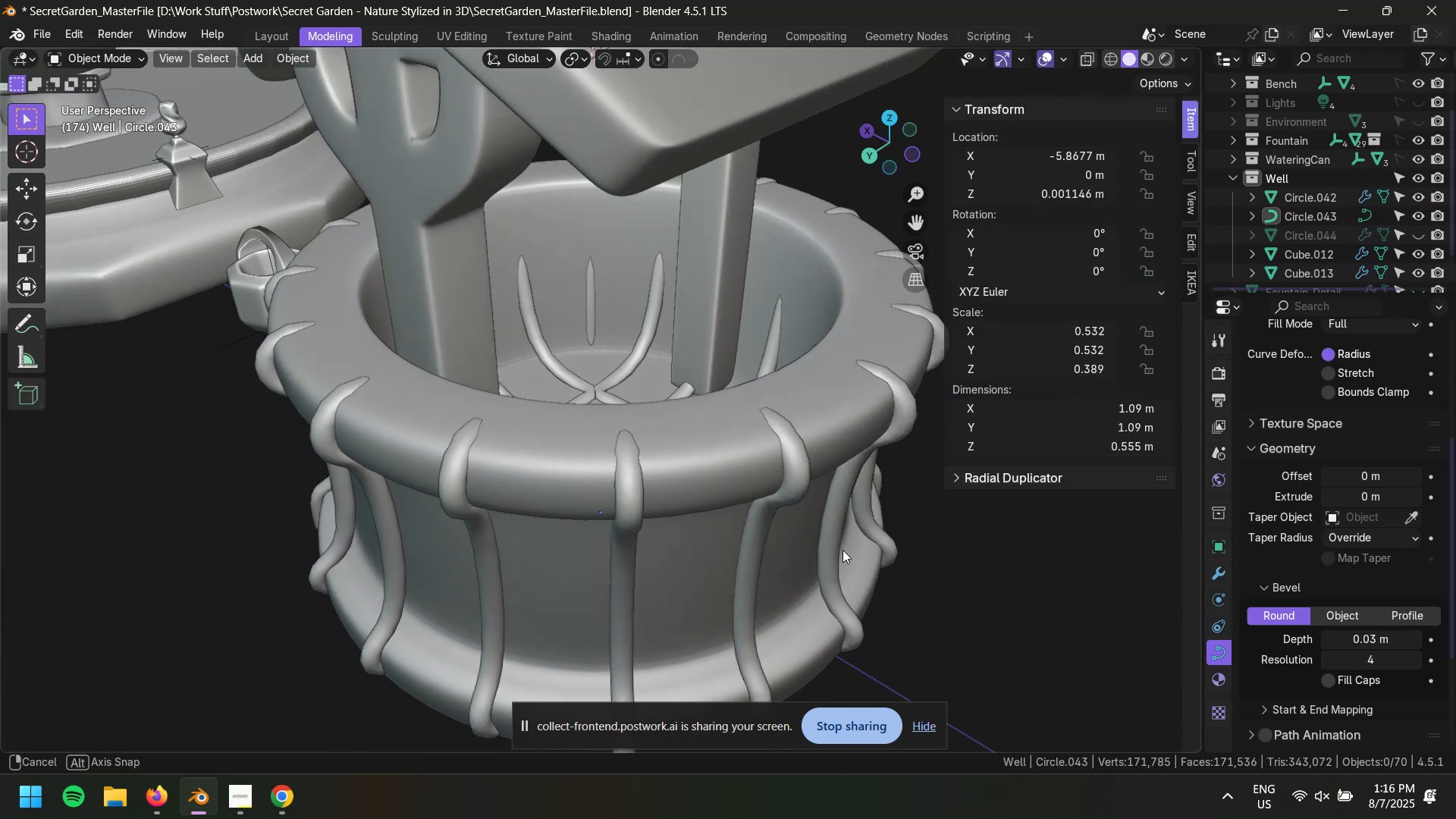 
left_click([781, 497])
 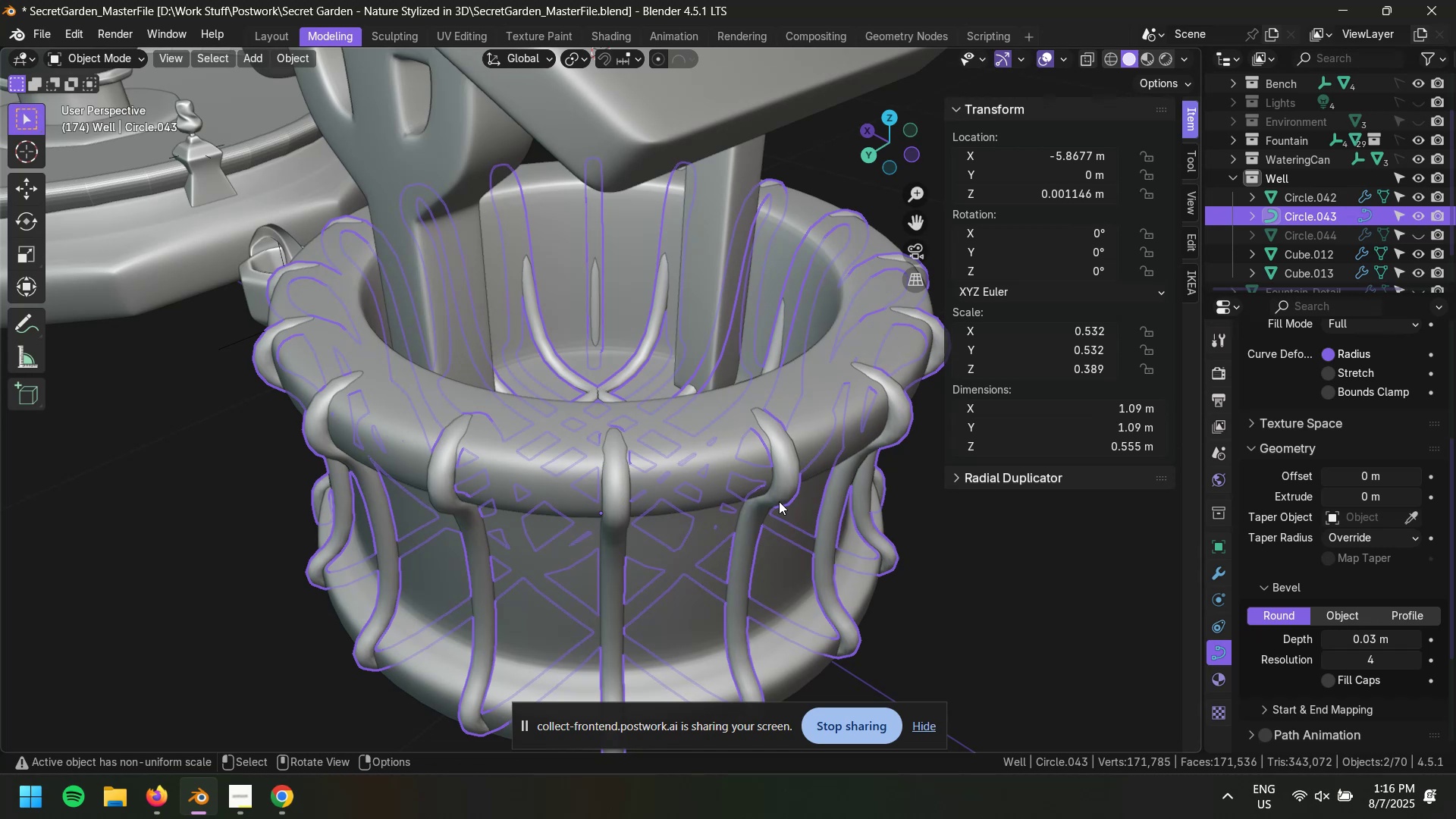 
key(Delete)
 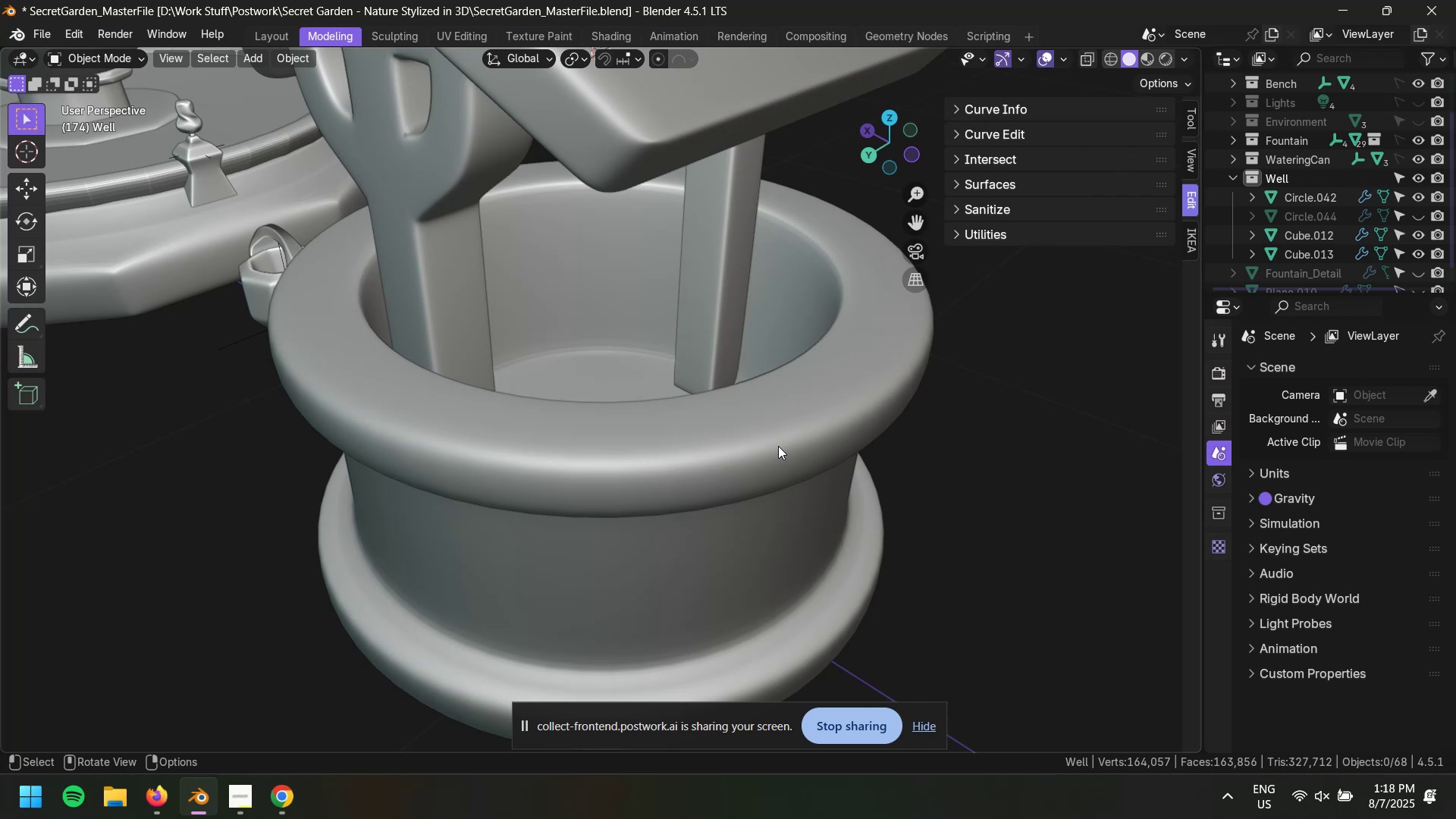 
wait(98.69)
 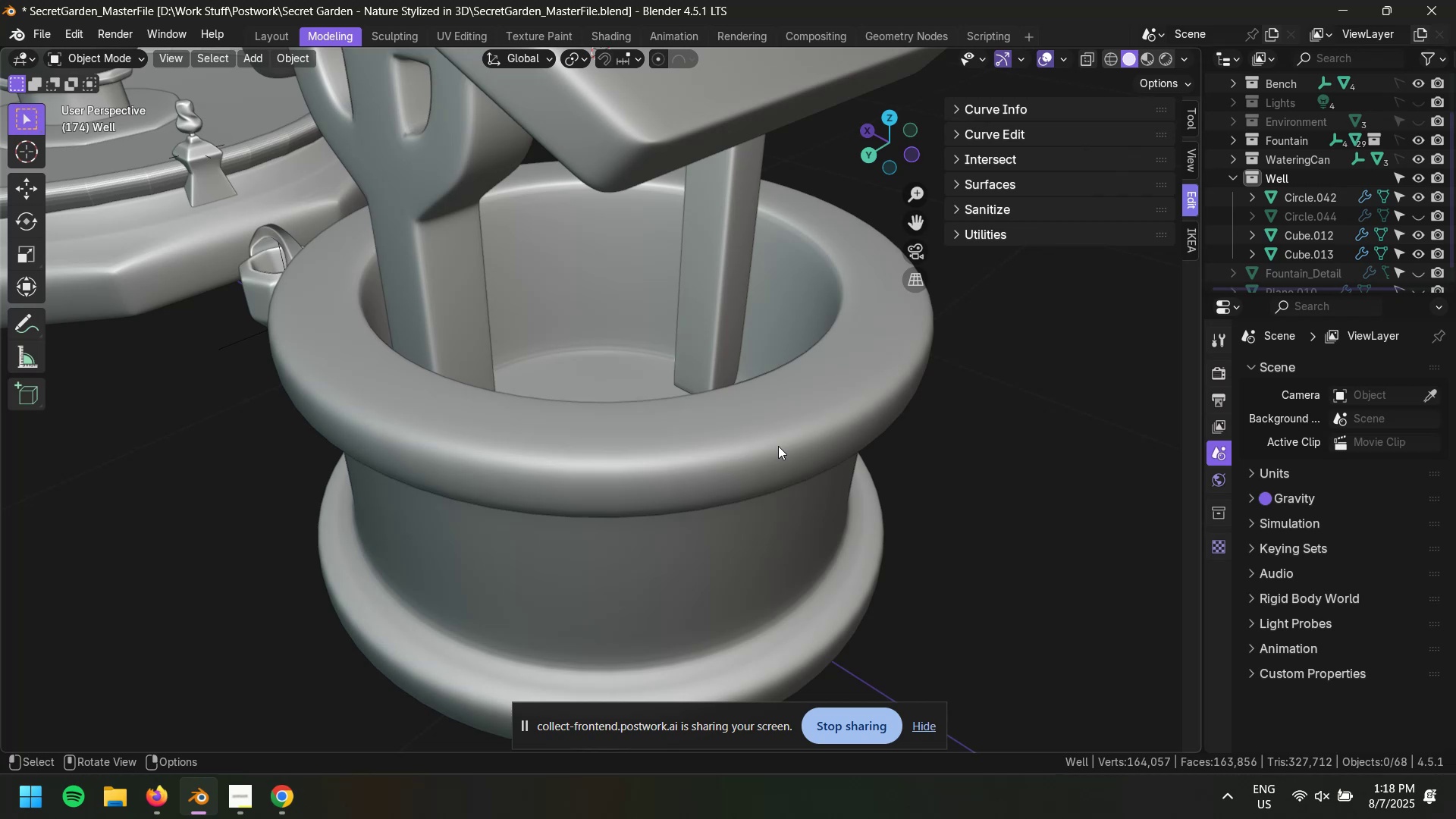 
left_click([777, 421])
 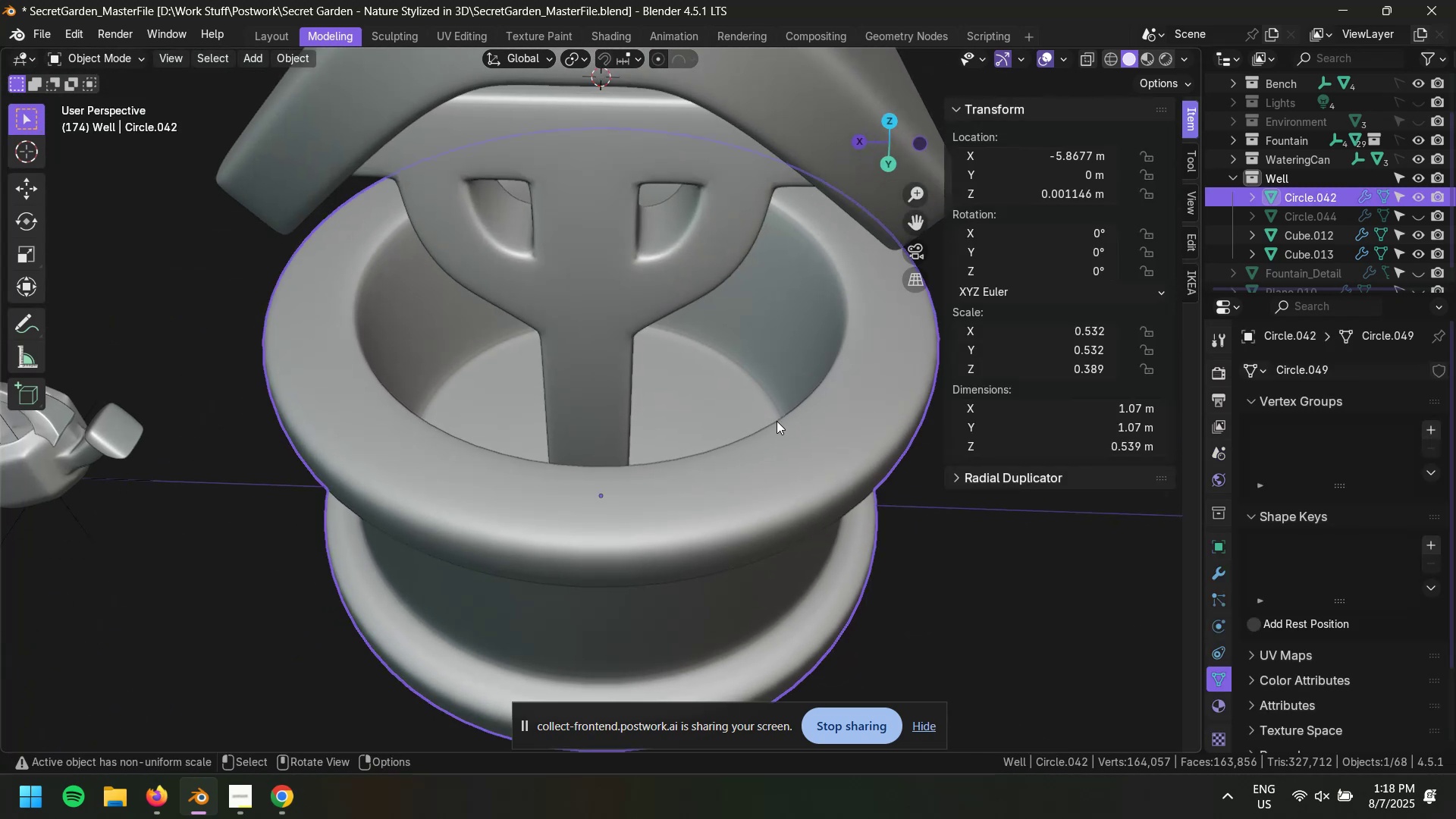 
key(Tab)
 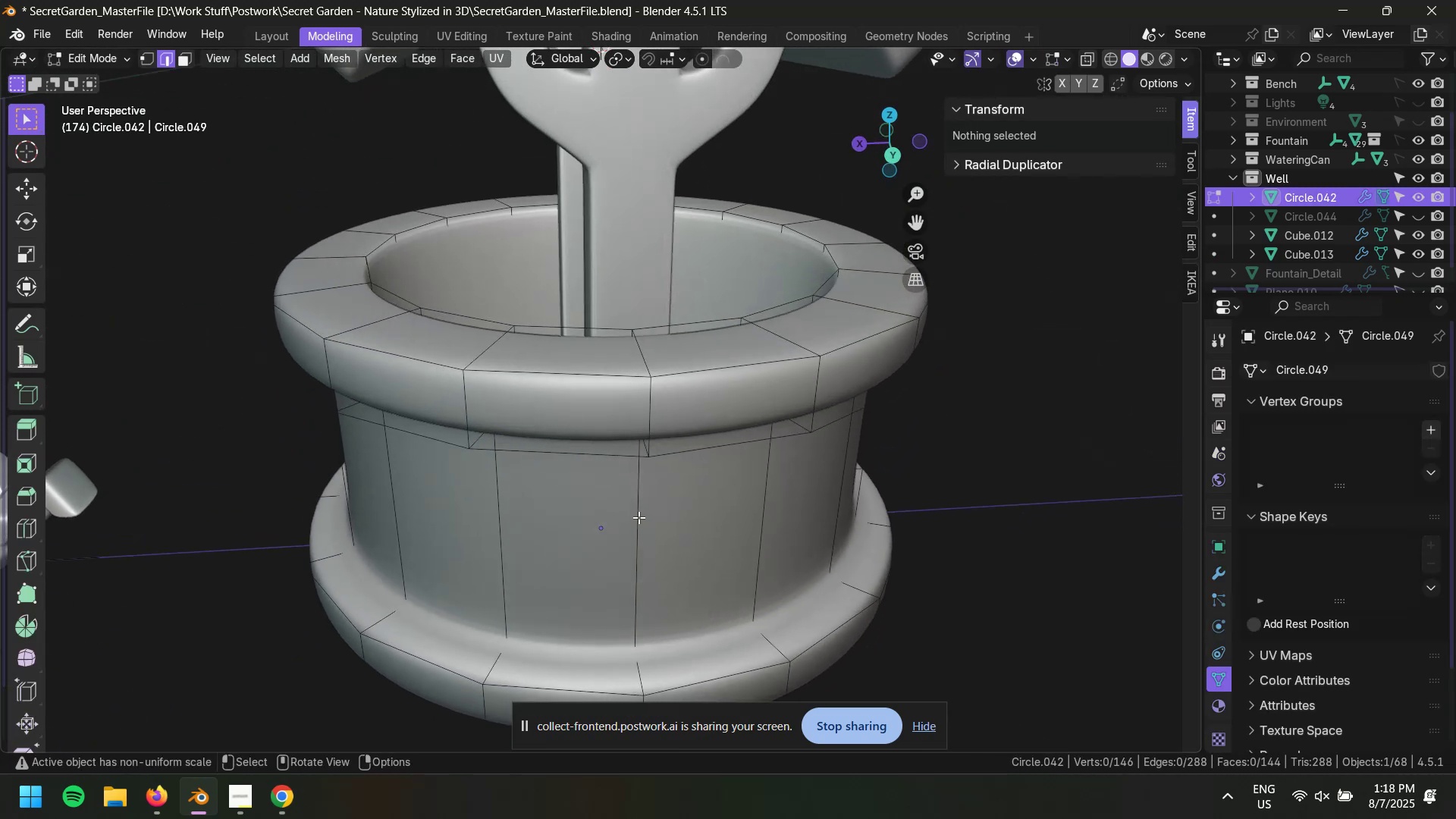 
wait(5.65)
 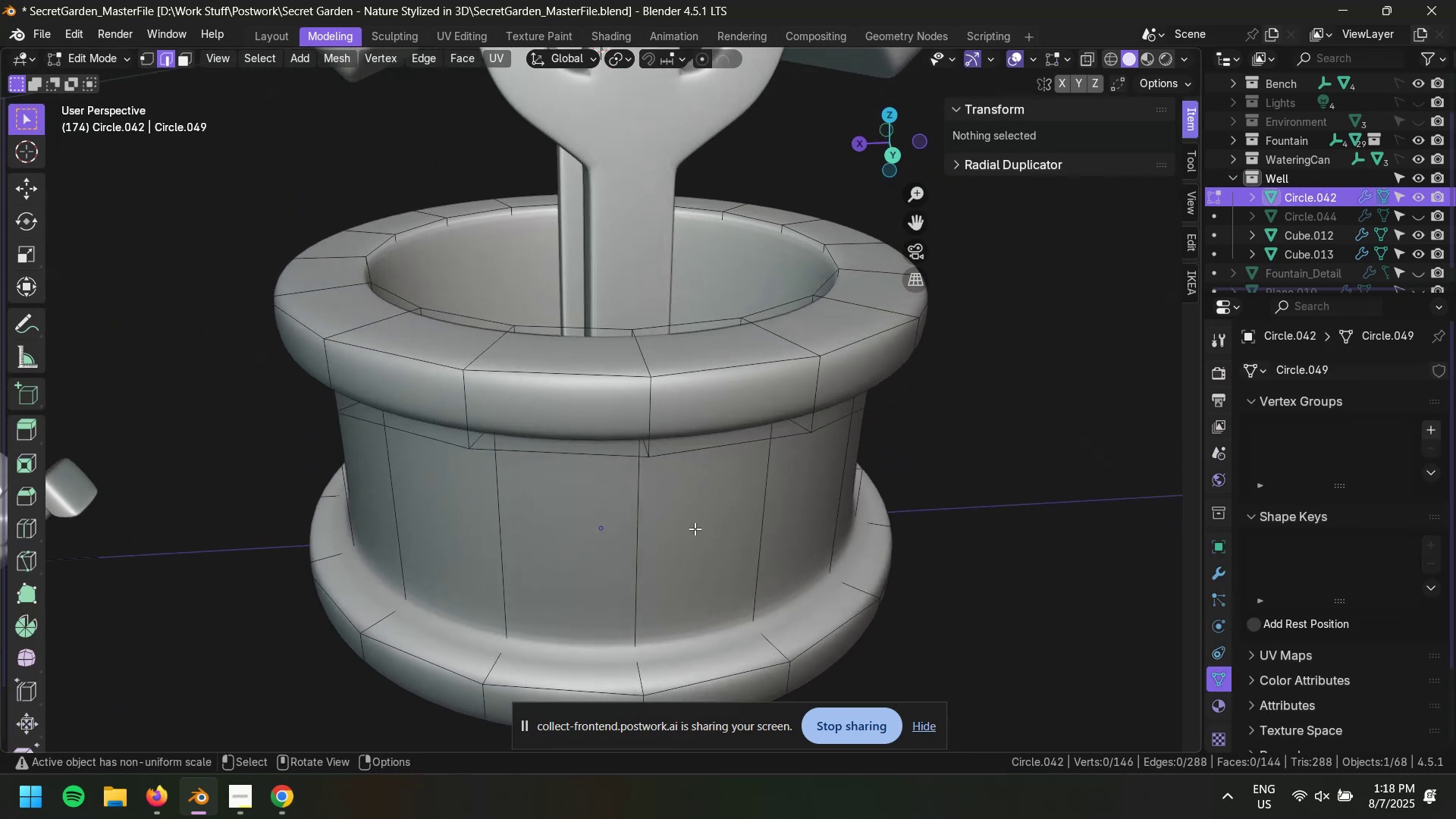 
left_click([648, 343])
 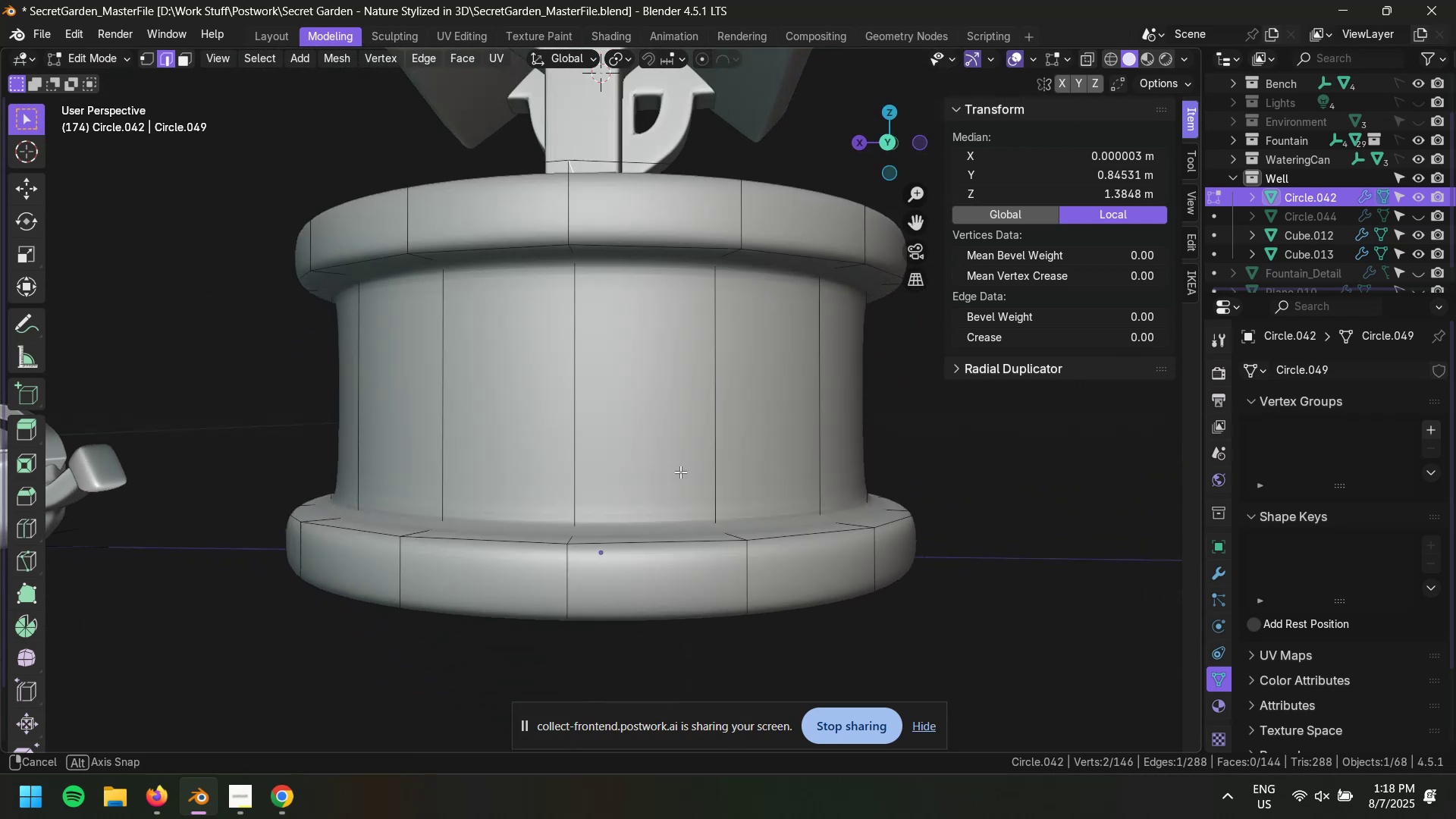 
wait(6.95)
 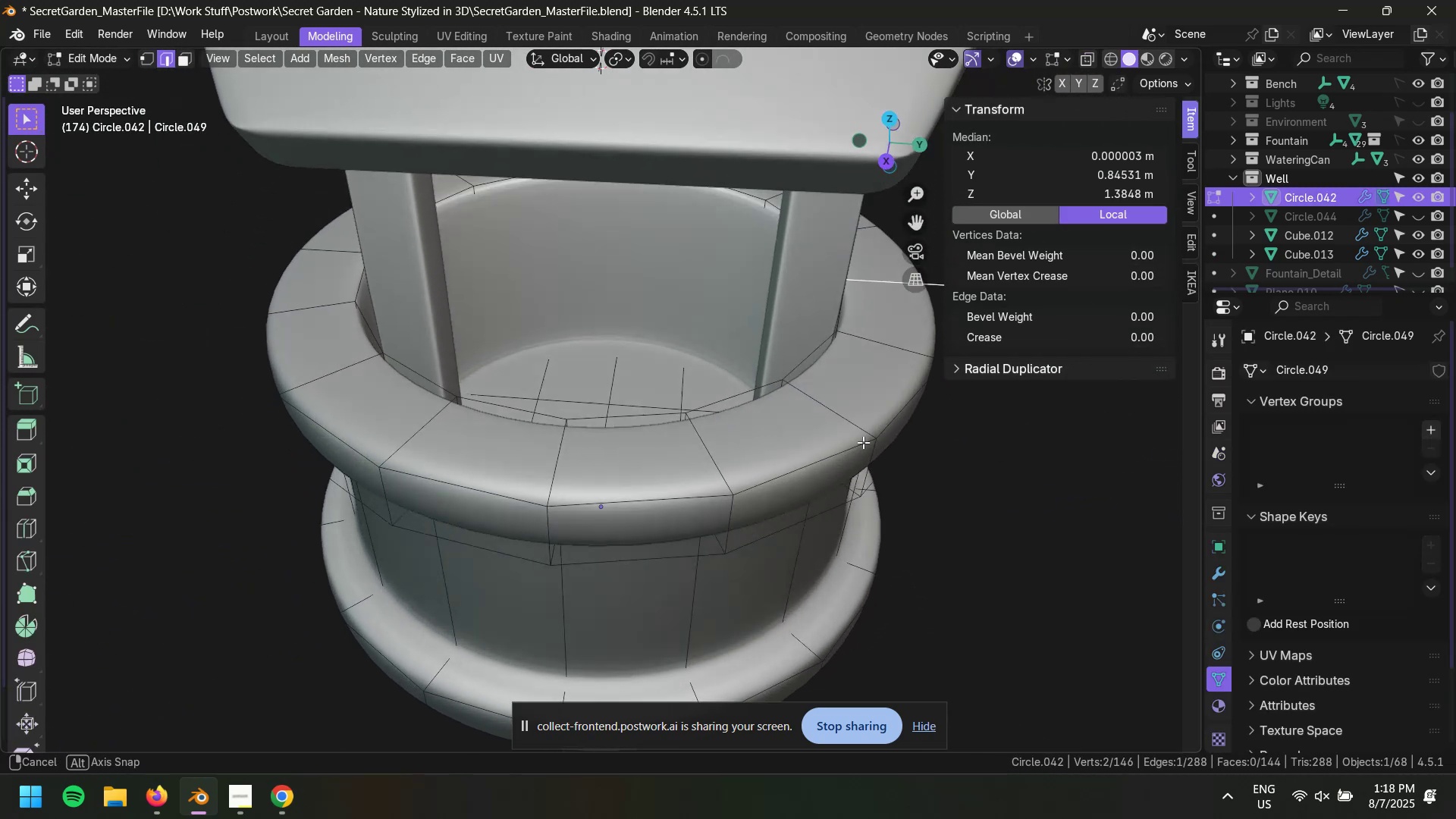 
hold_key(key=ShiftLeft, duration=0.72)
left_click([703, 521])
 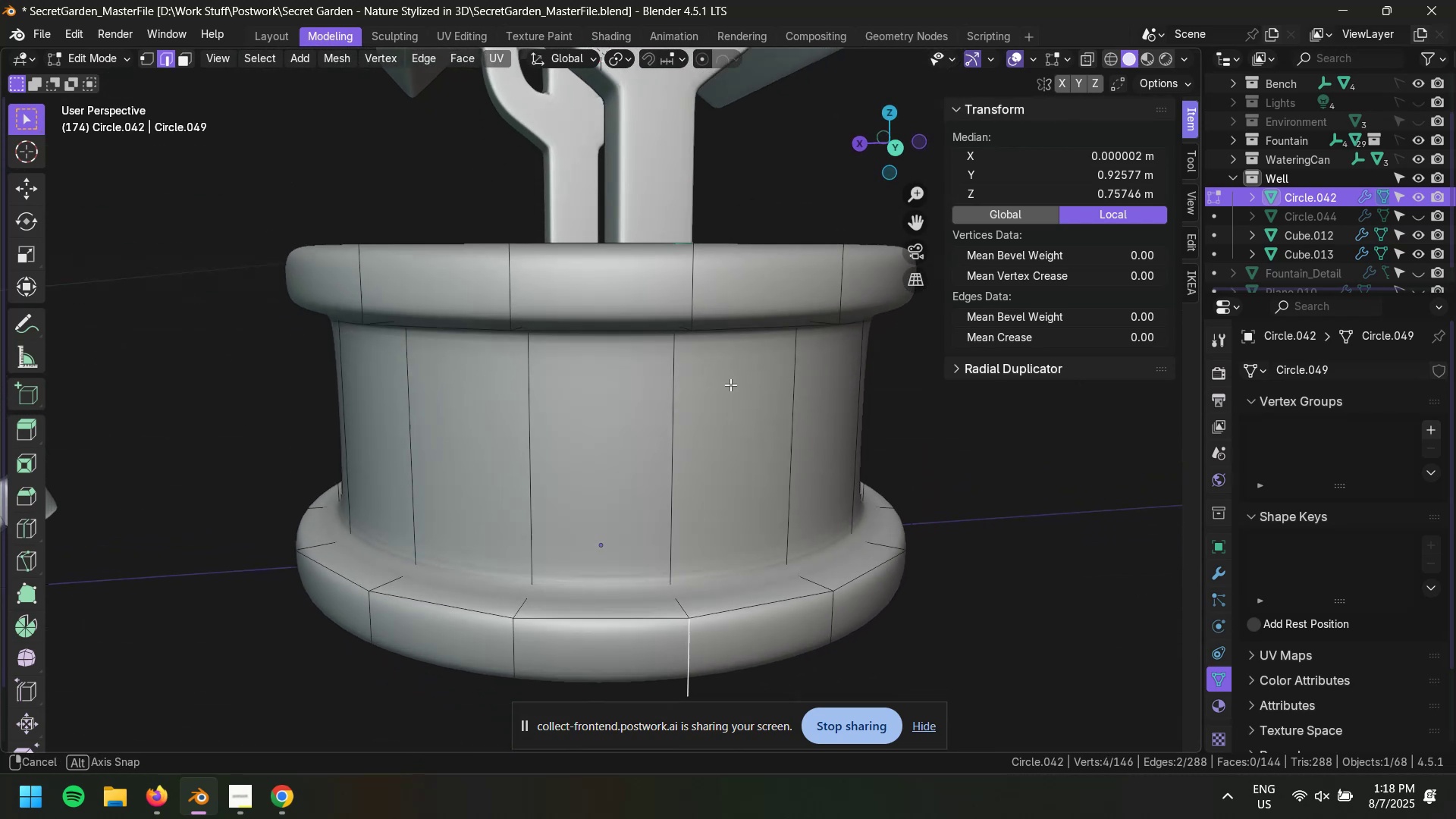 
key(Control+Z)
 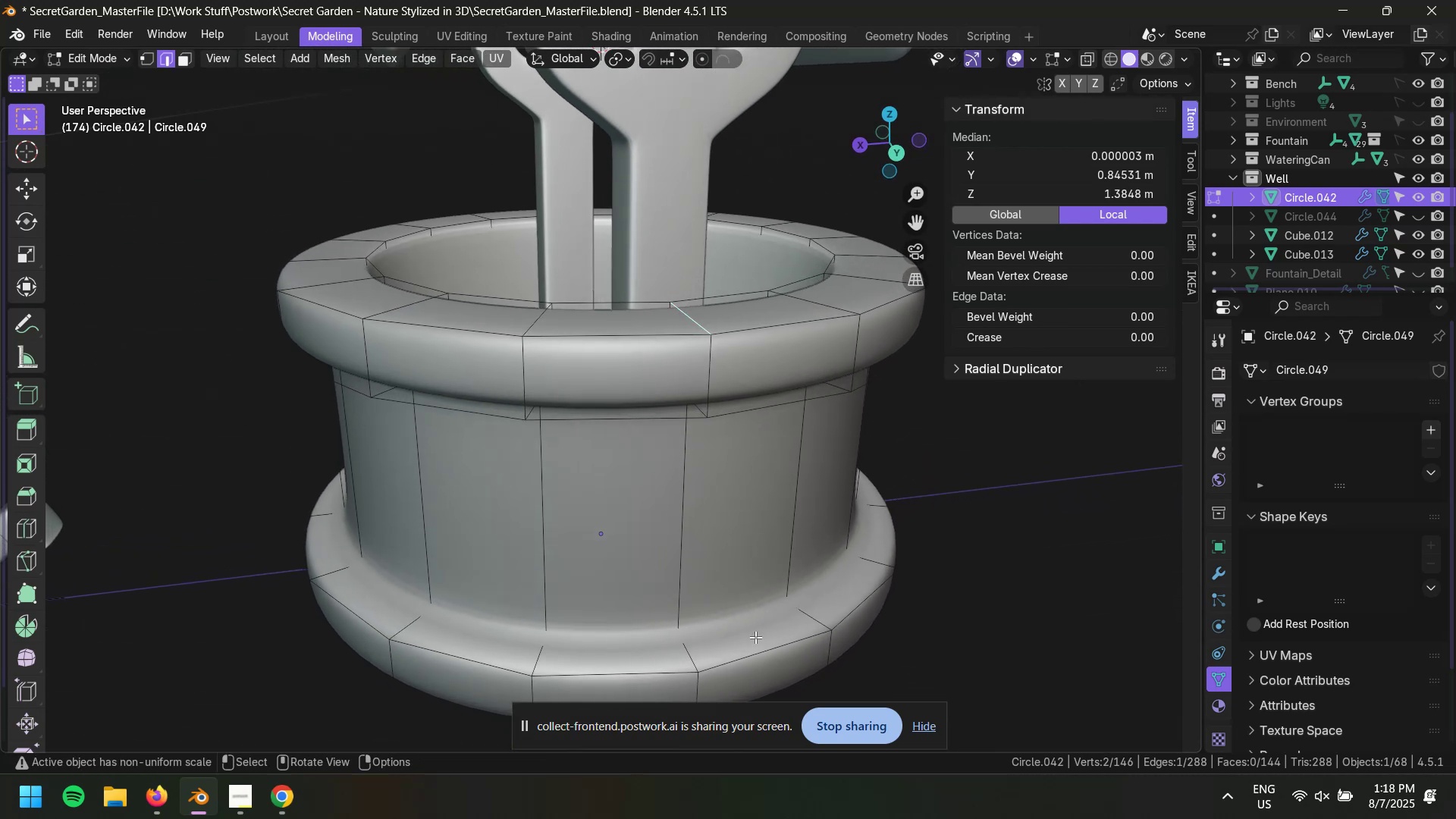 
hold_key(key=ControlLeft, duration=0.64)
left_click([699, 687])
 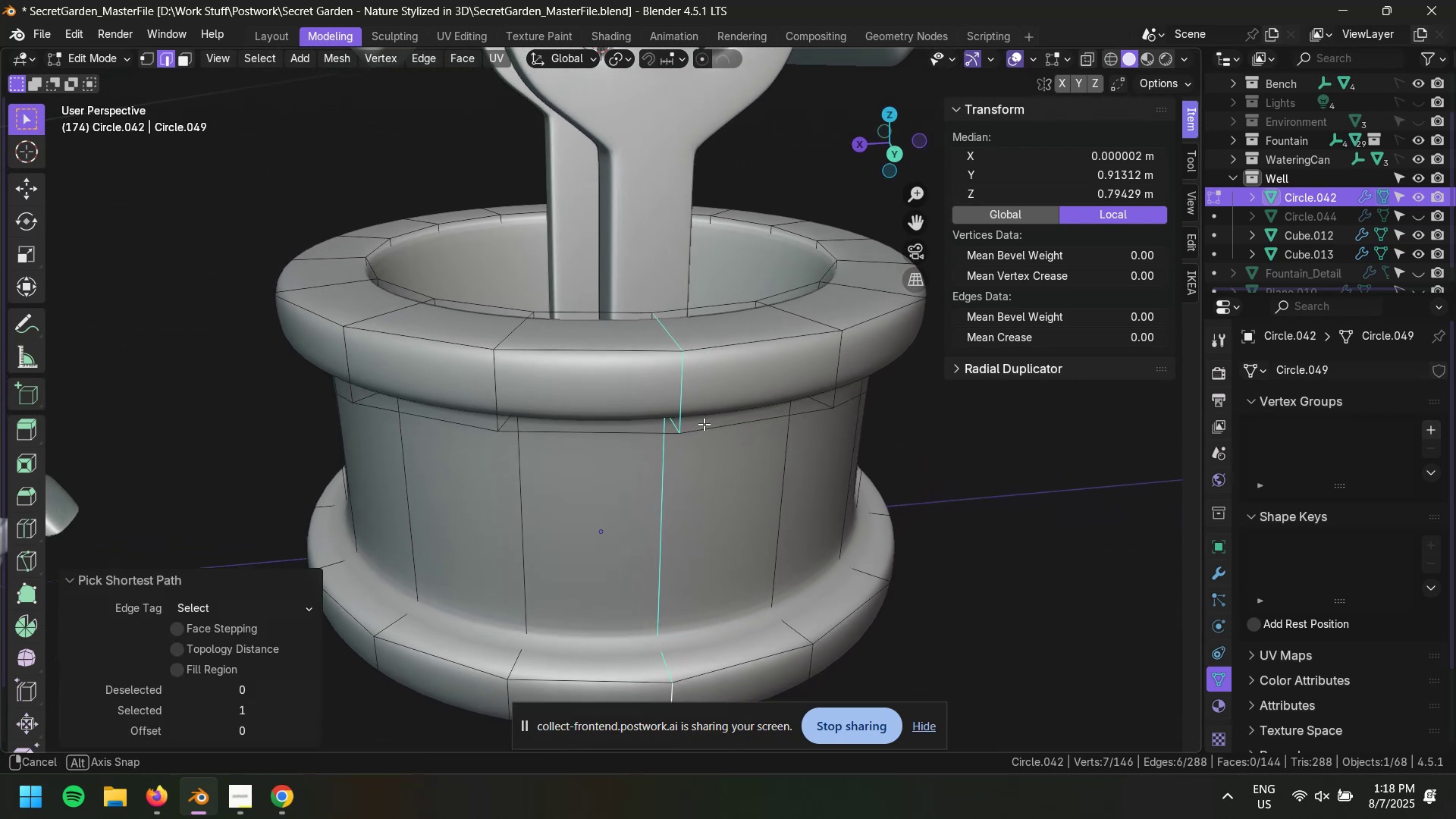 
key(Control+Shift+R)
 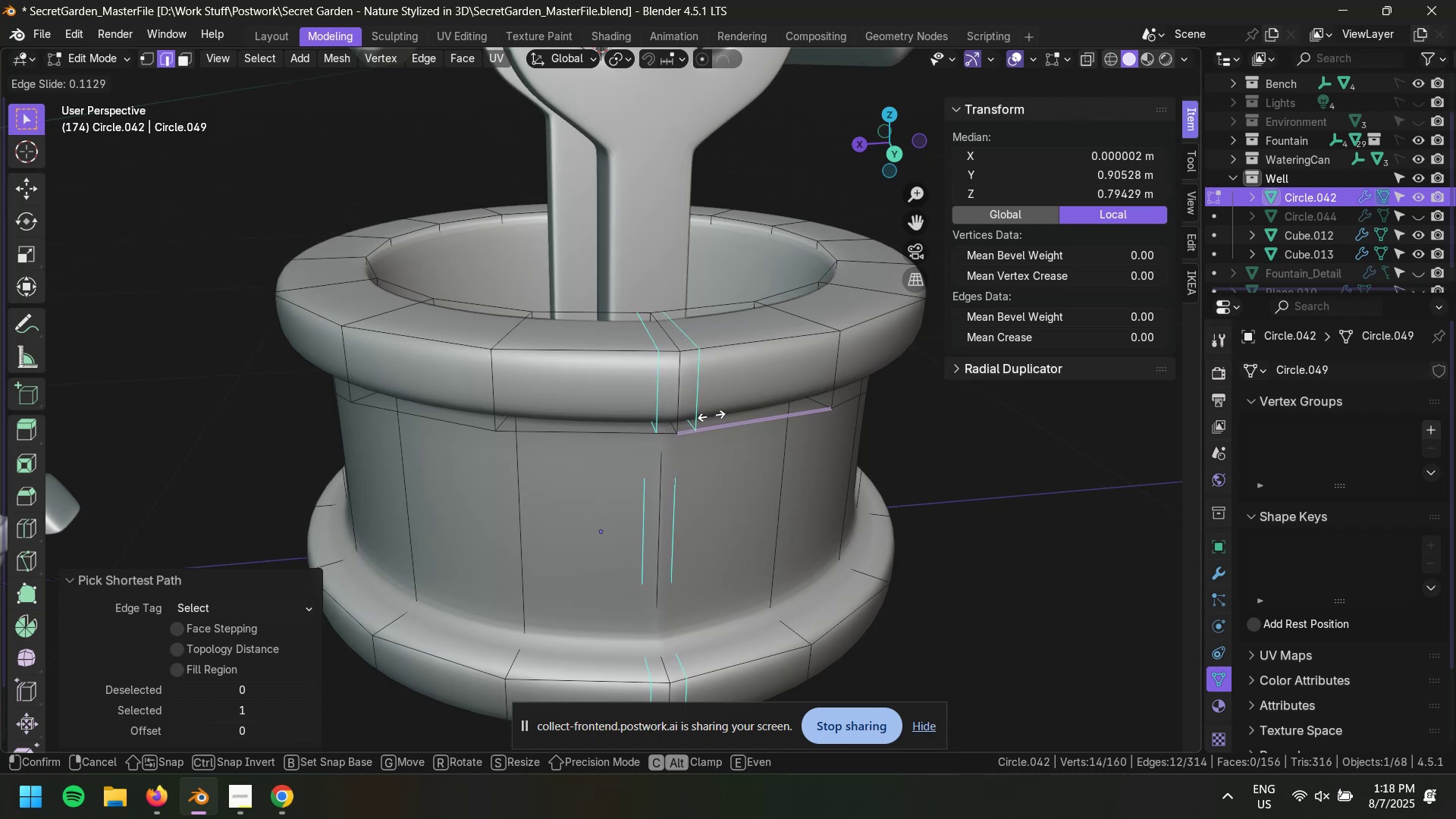 
wait(5.48)
 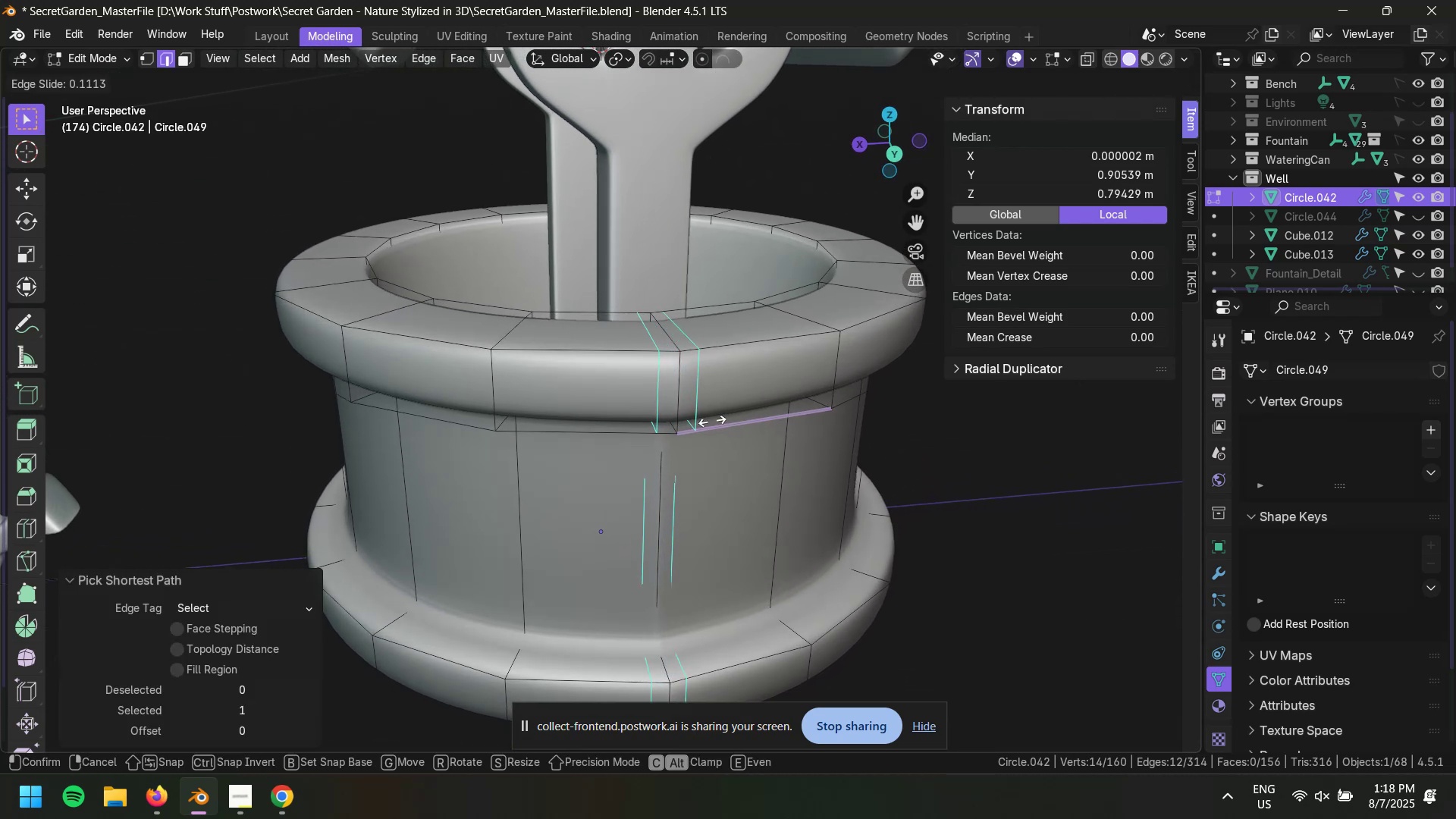 
left_click([711, 416])
 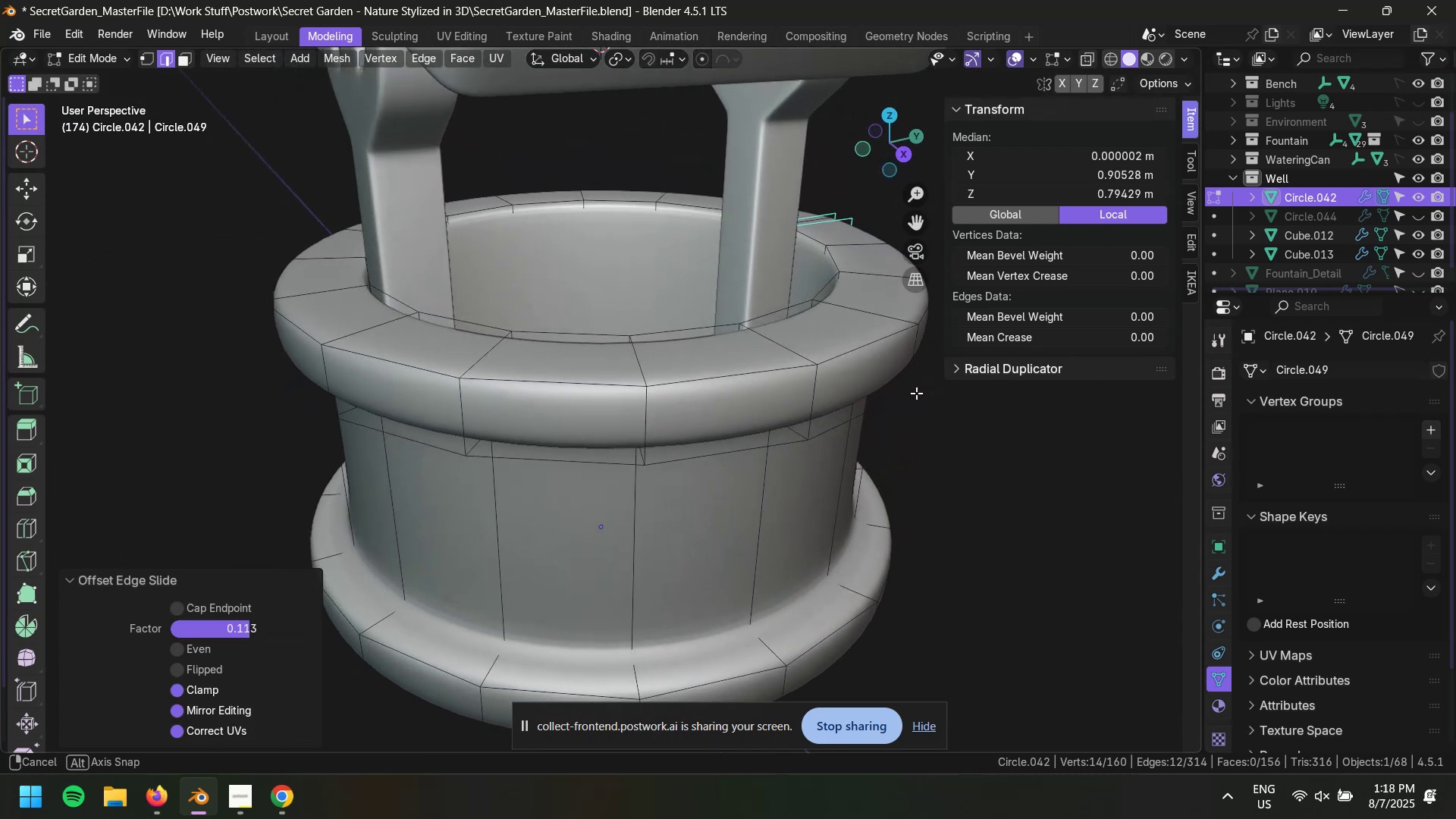 
key(Control+Z)
 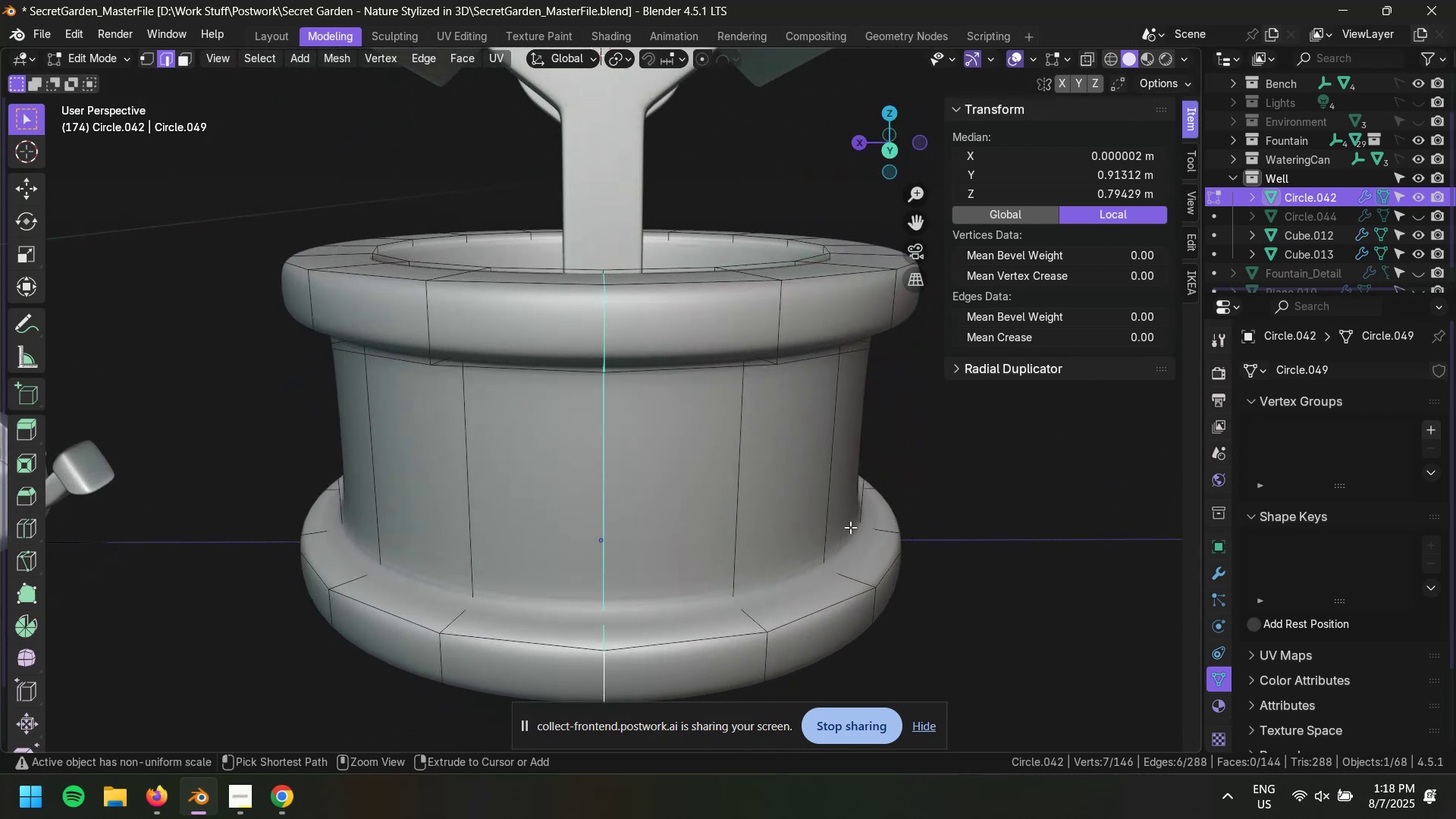 
key(Control+Z)
 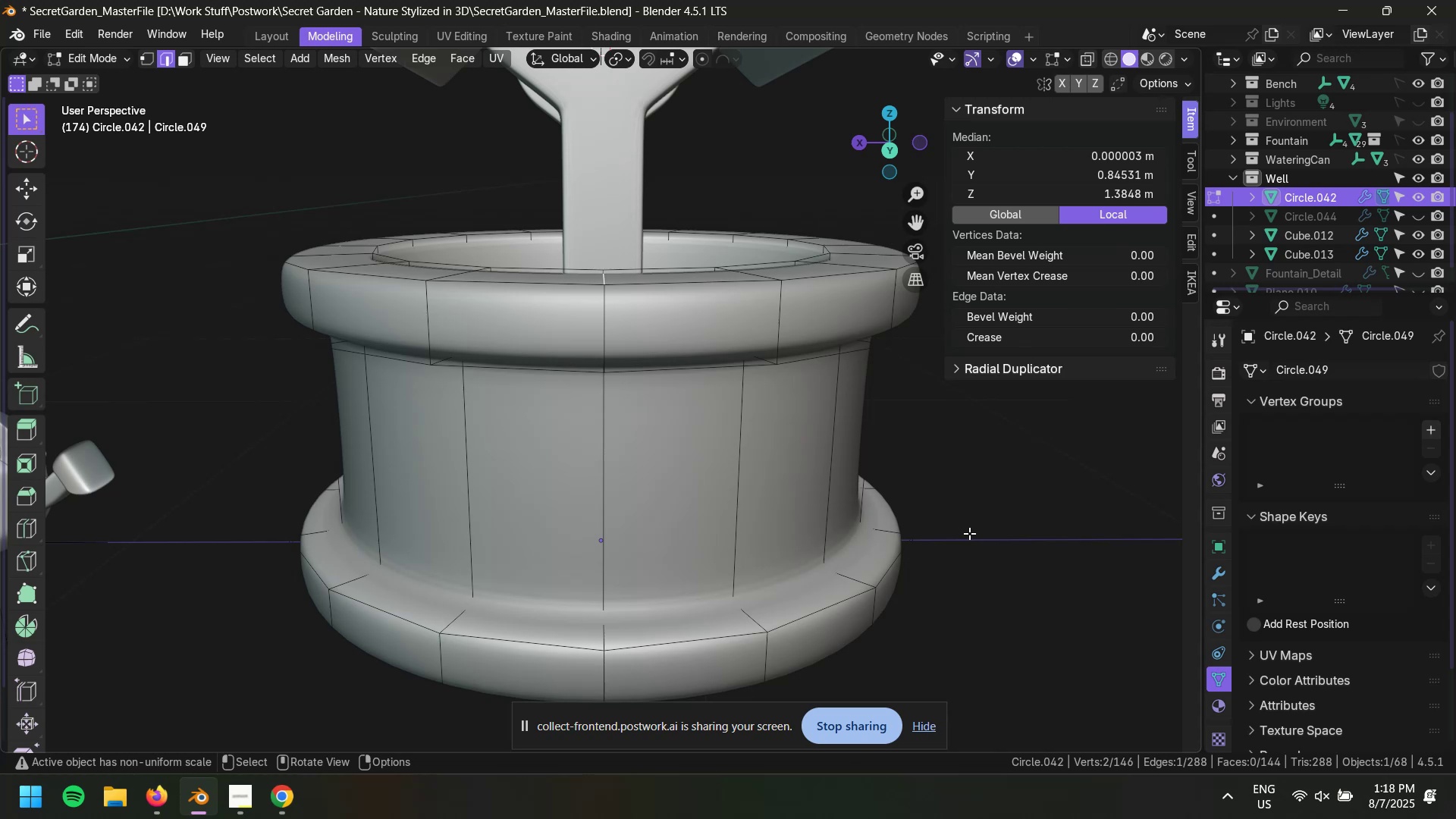 
wait(8.64)
 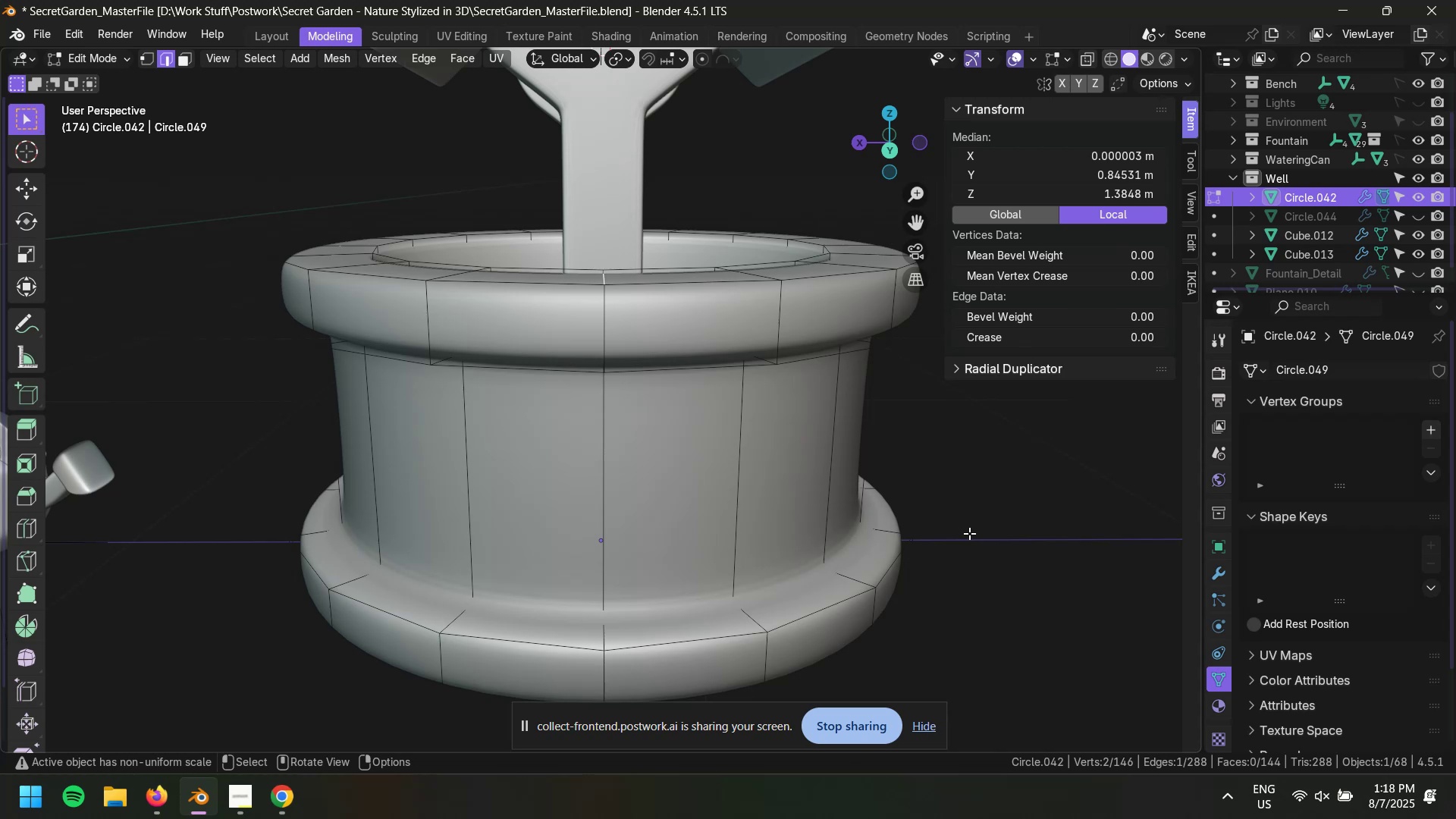 
left_click([1009, 616])
 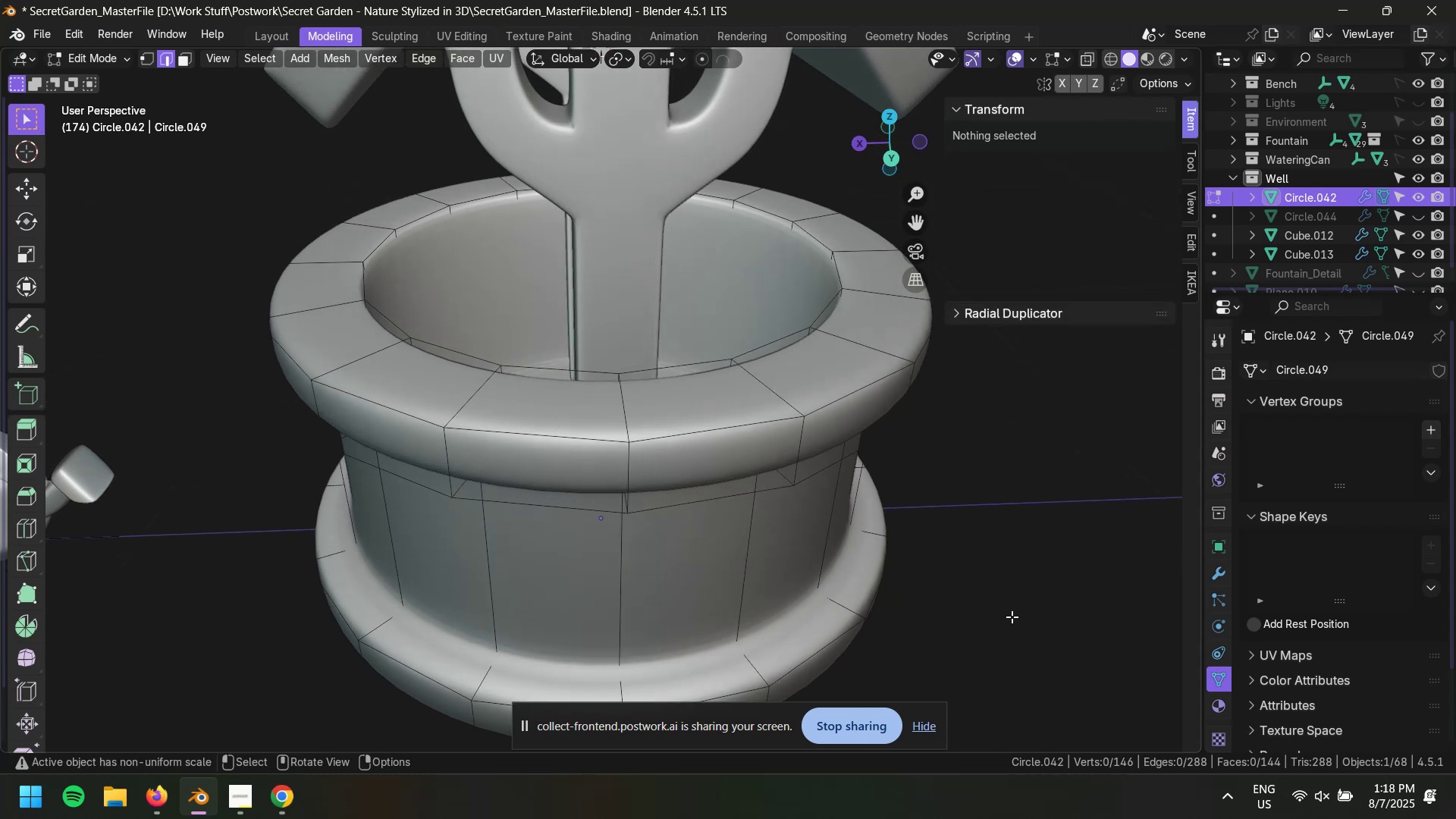 
key(3)
 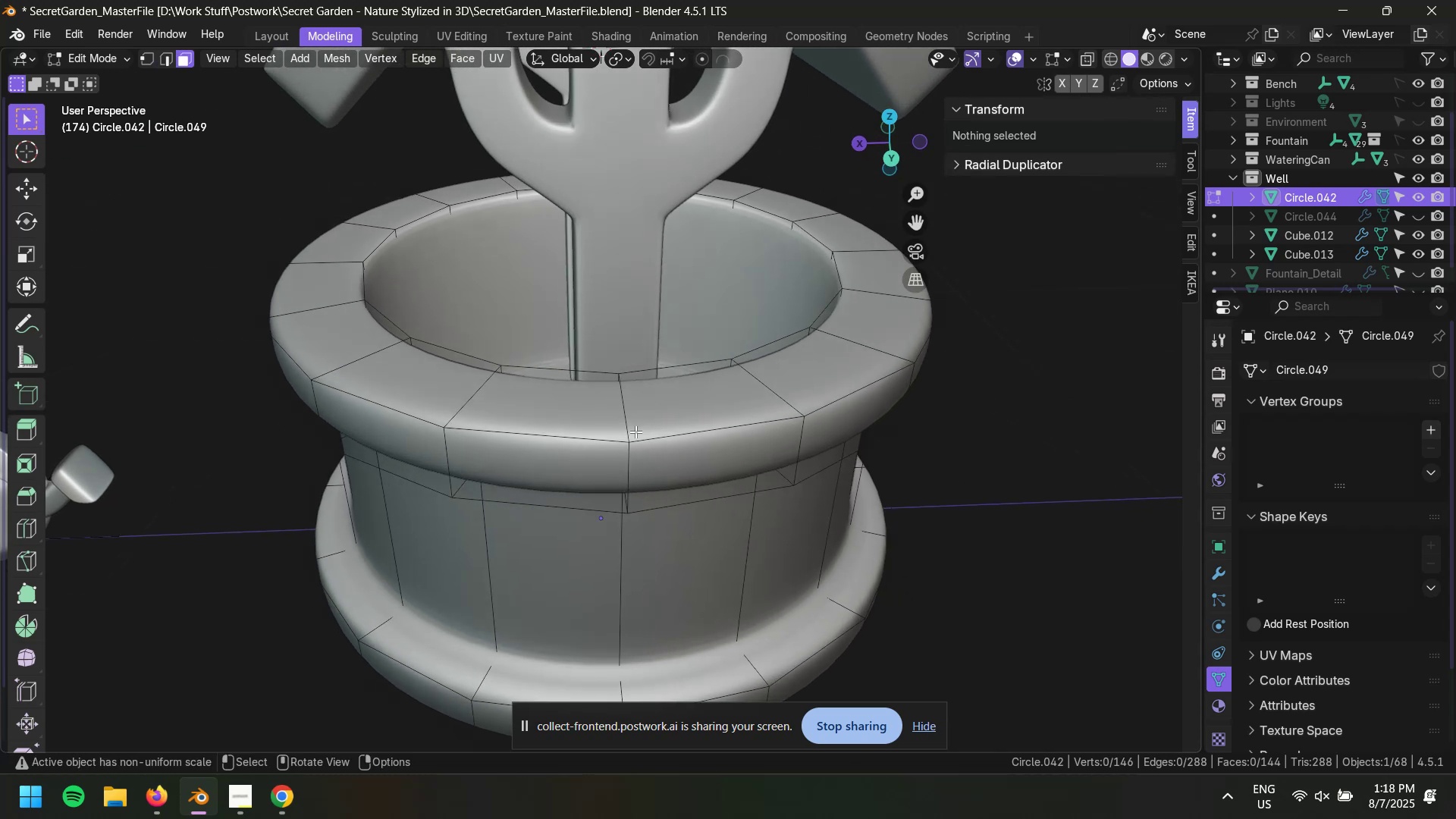 
left_click([573, 419])
 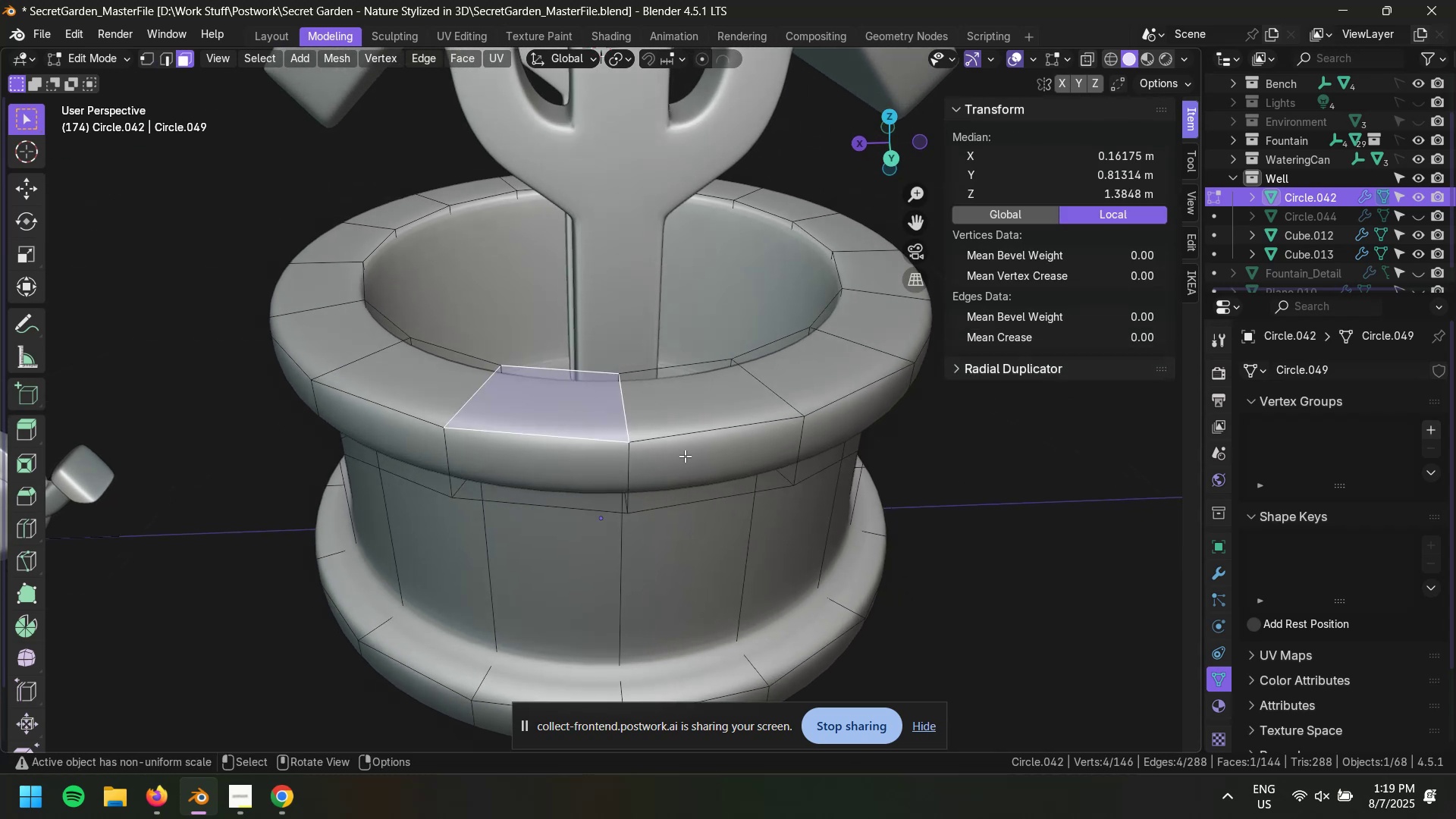 
hold_key(key=ShiftLeft, duration=0.3)
left_click([689, 406])
 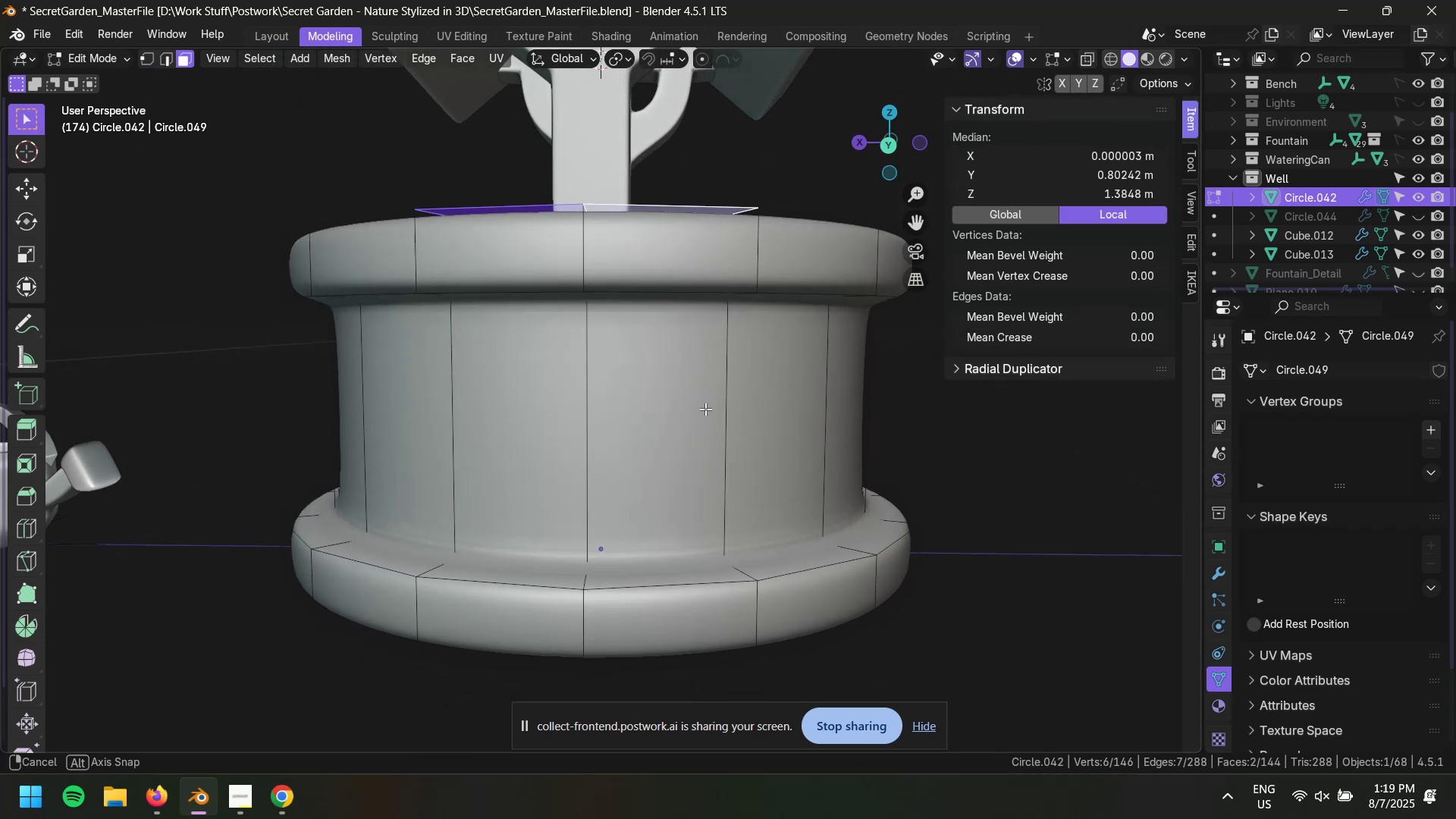 
hold_key(key=ShiftLeft, duration=1.52)
left_click([505, 281])
 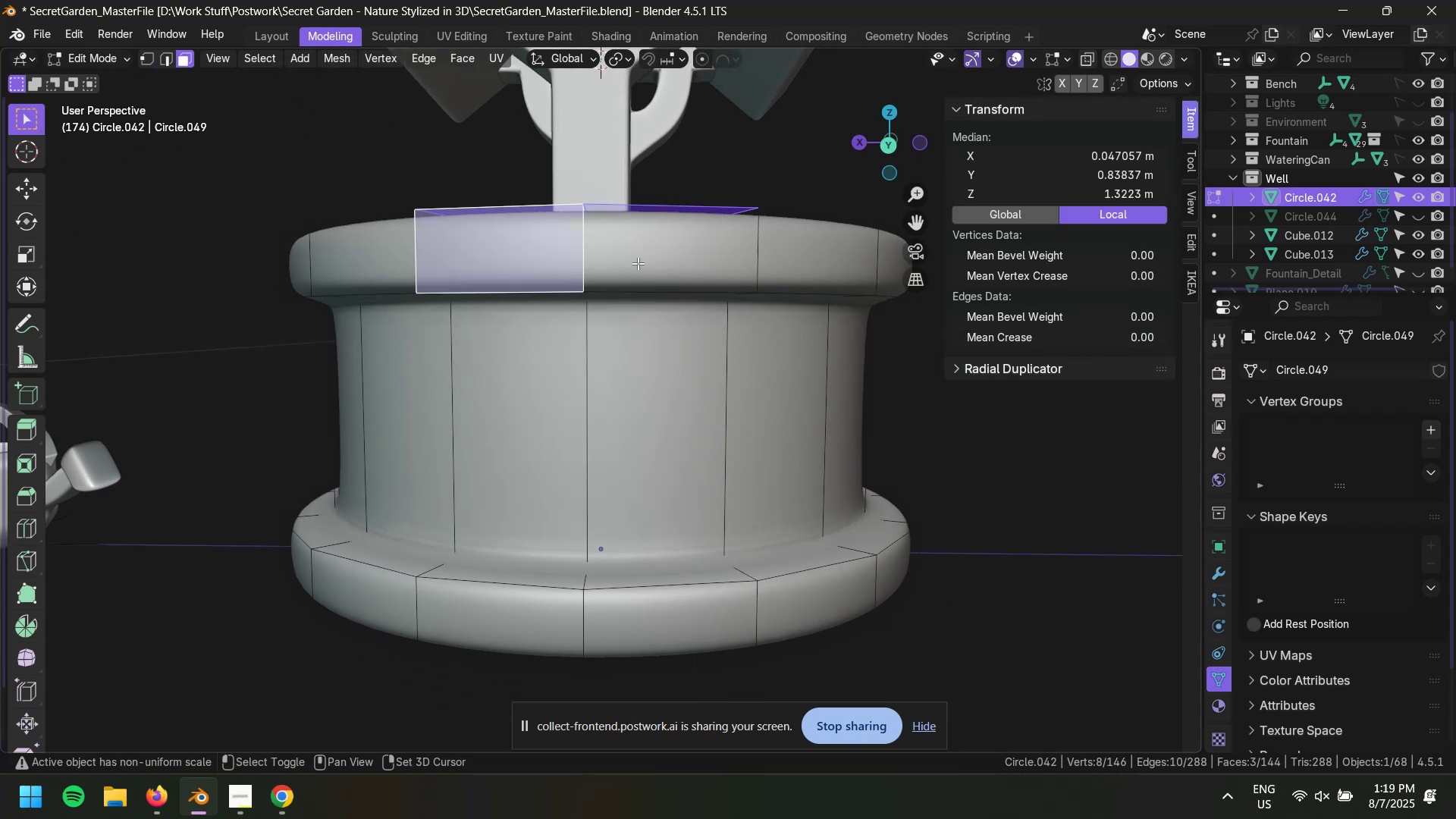 
double_click([640, 262])
 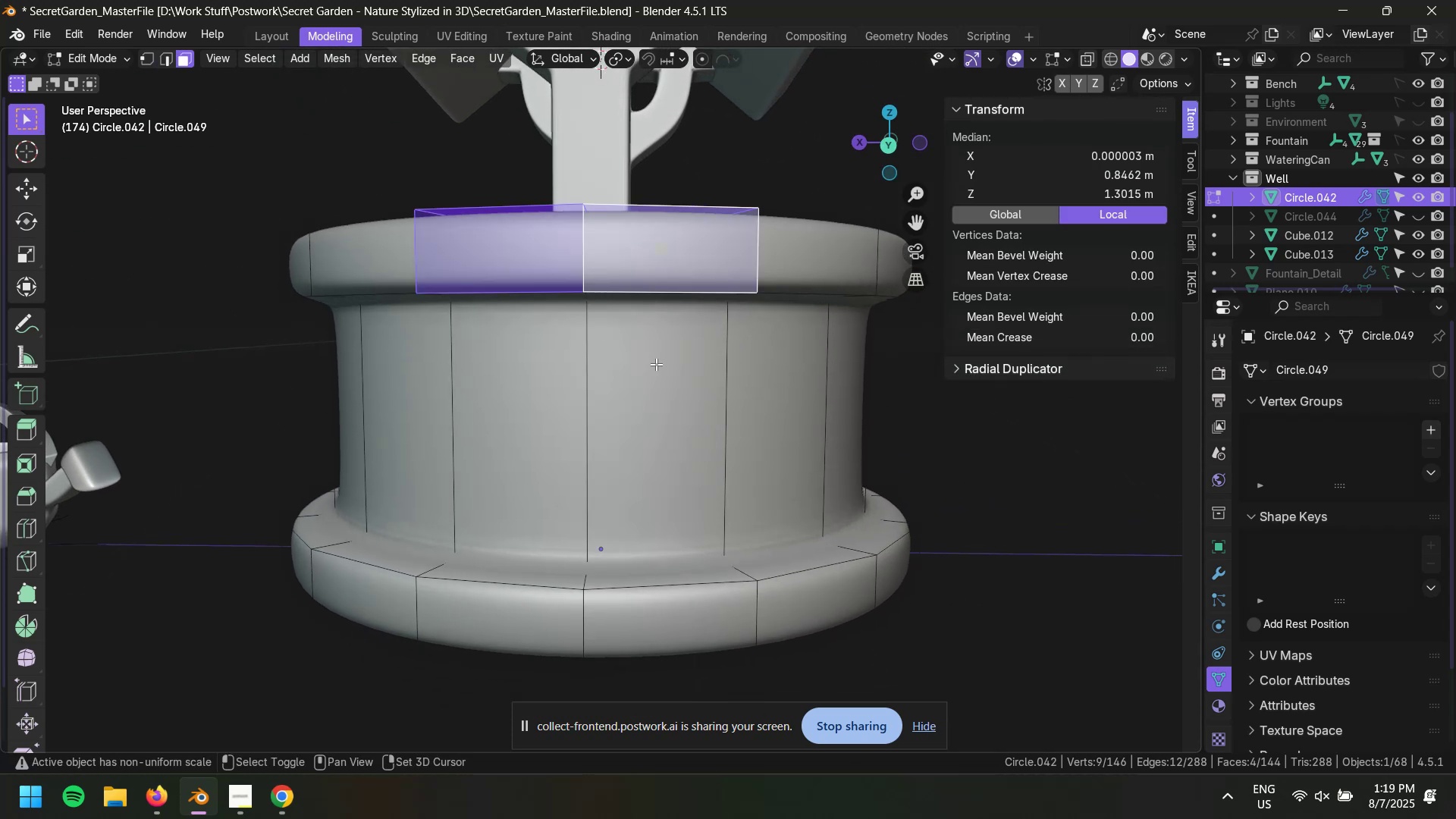 
triple_click([657, 366])
 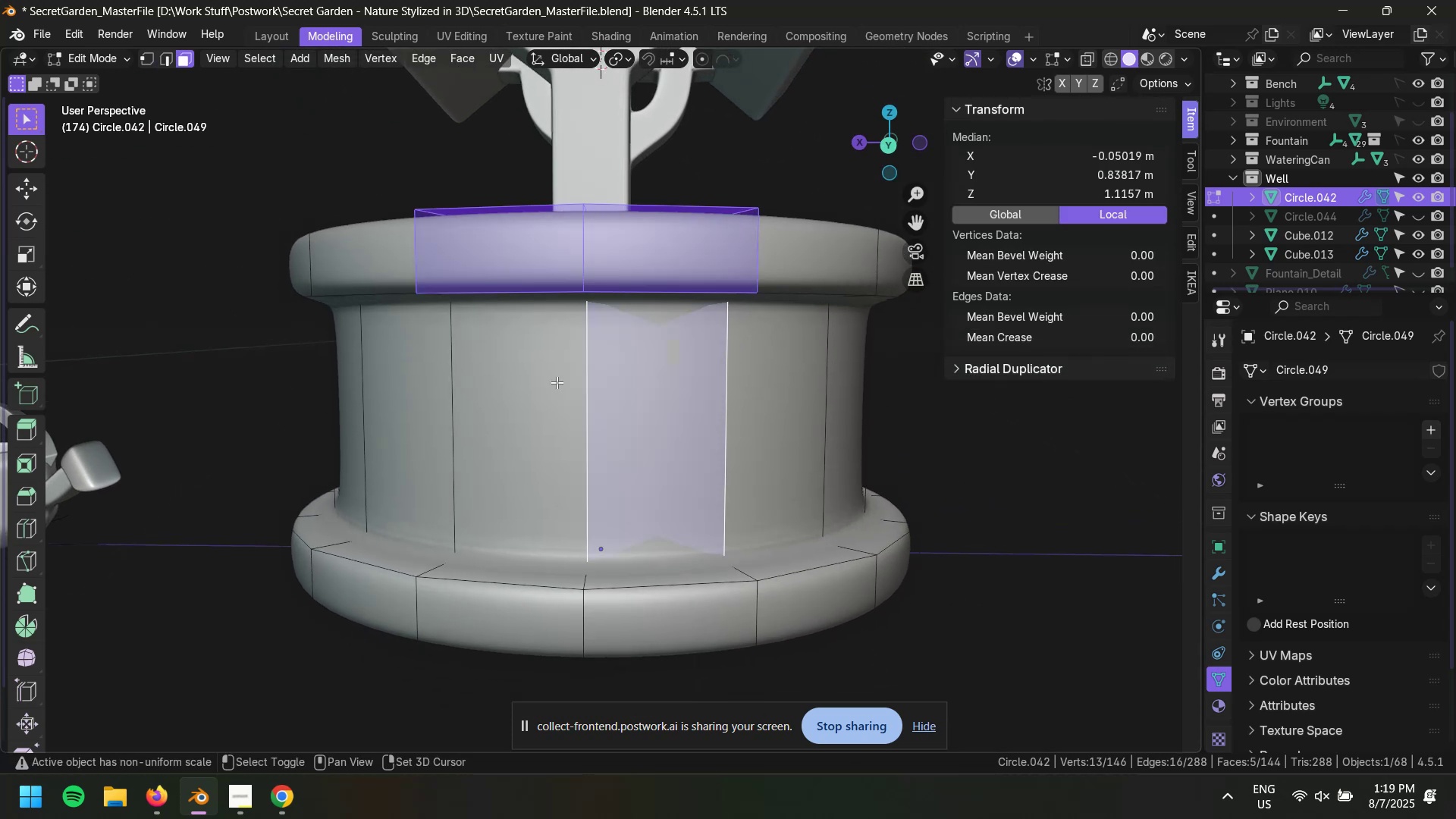 
triple_click([546, 378])
 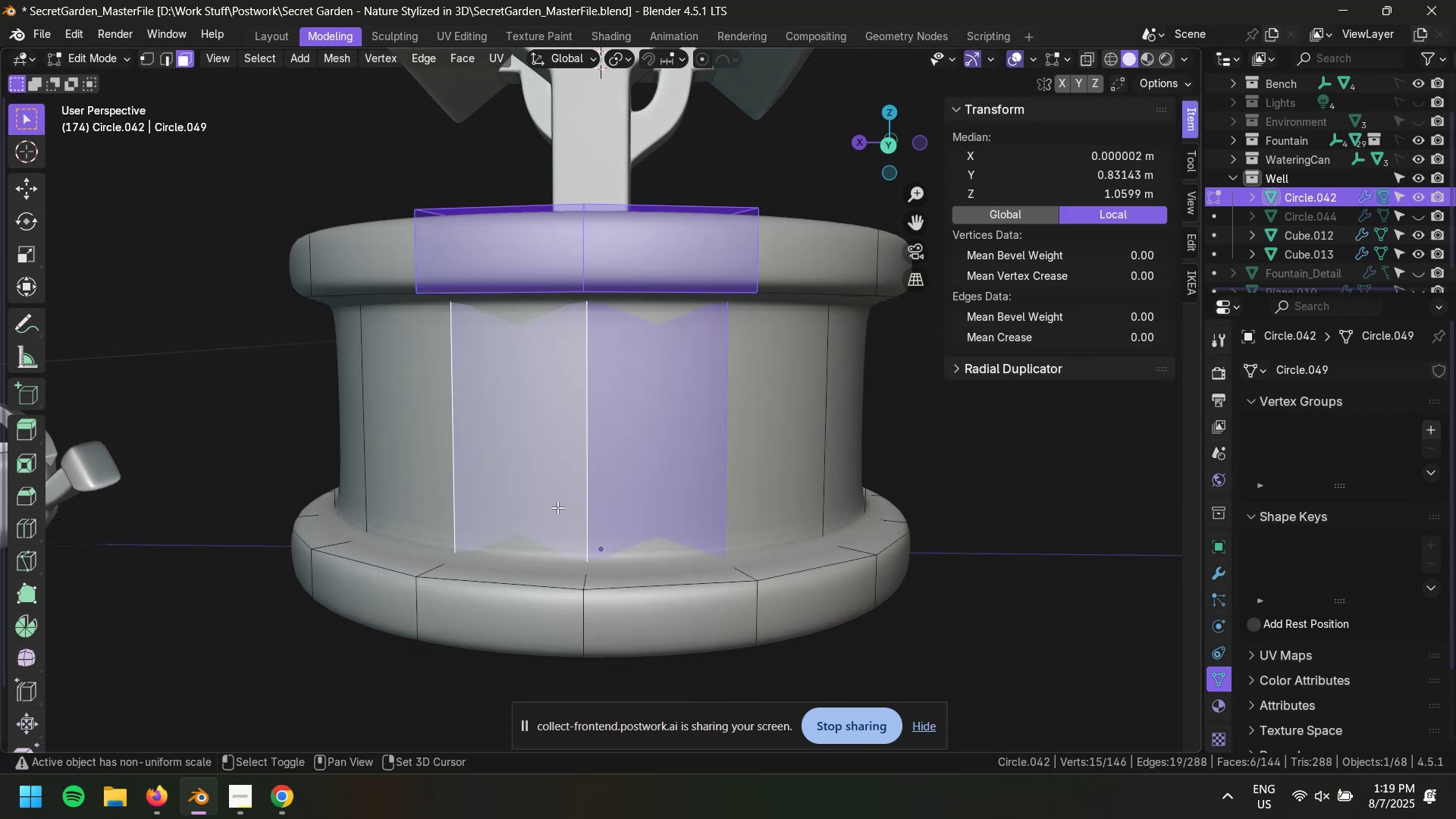 
hold_key(key=ShiftLeft, duration=1.53)
left_click([532, 569])
 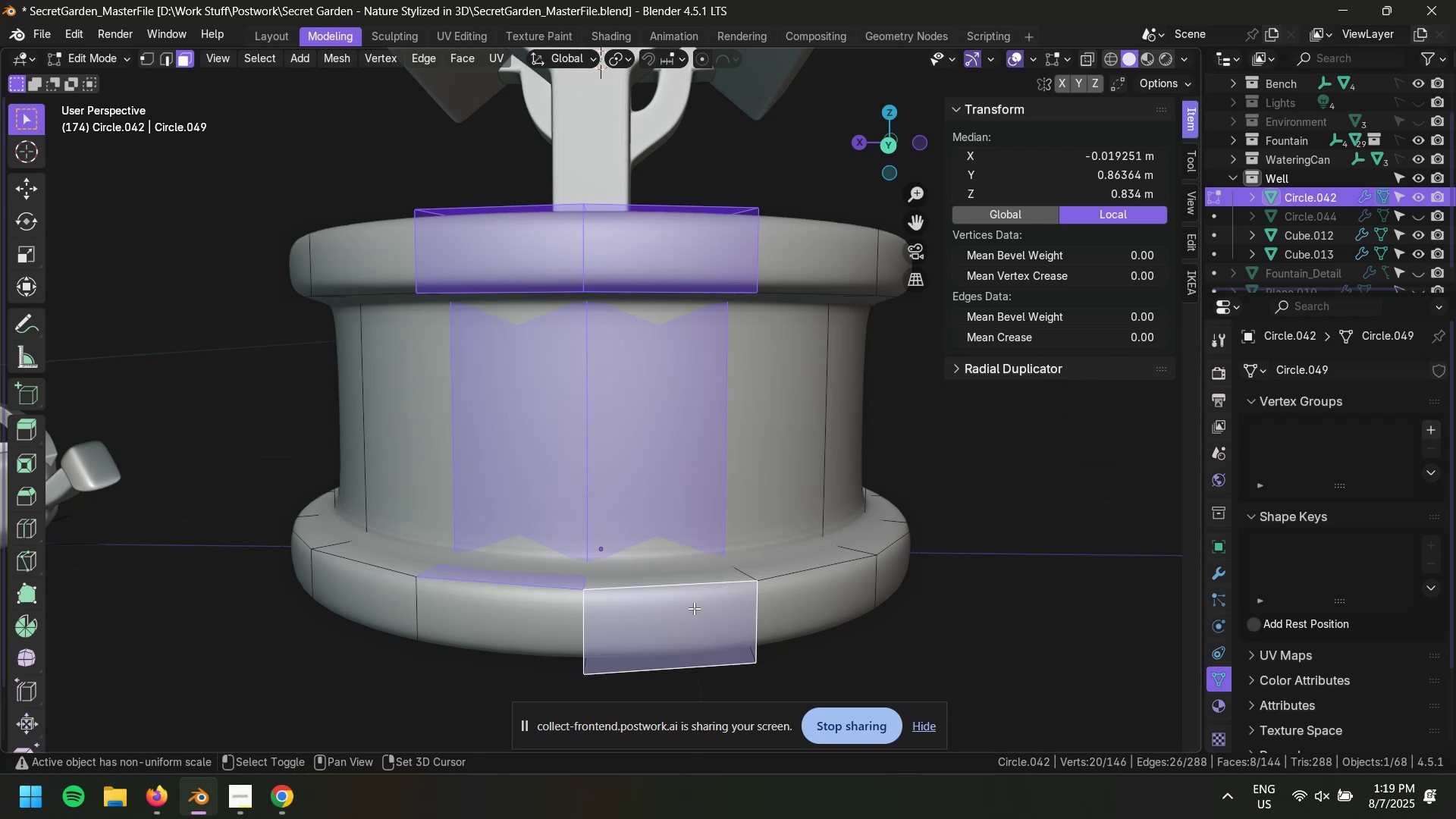 
hold_key(key=ShiftLeft, duration=0.76)
left_click([533, 631])
 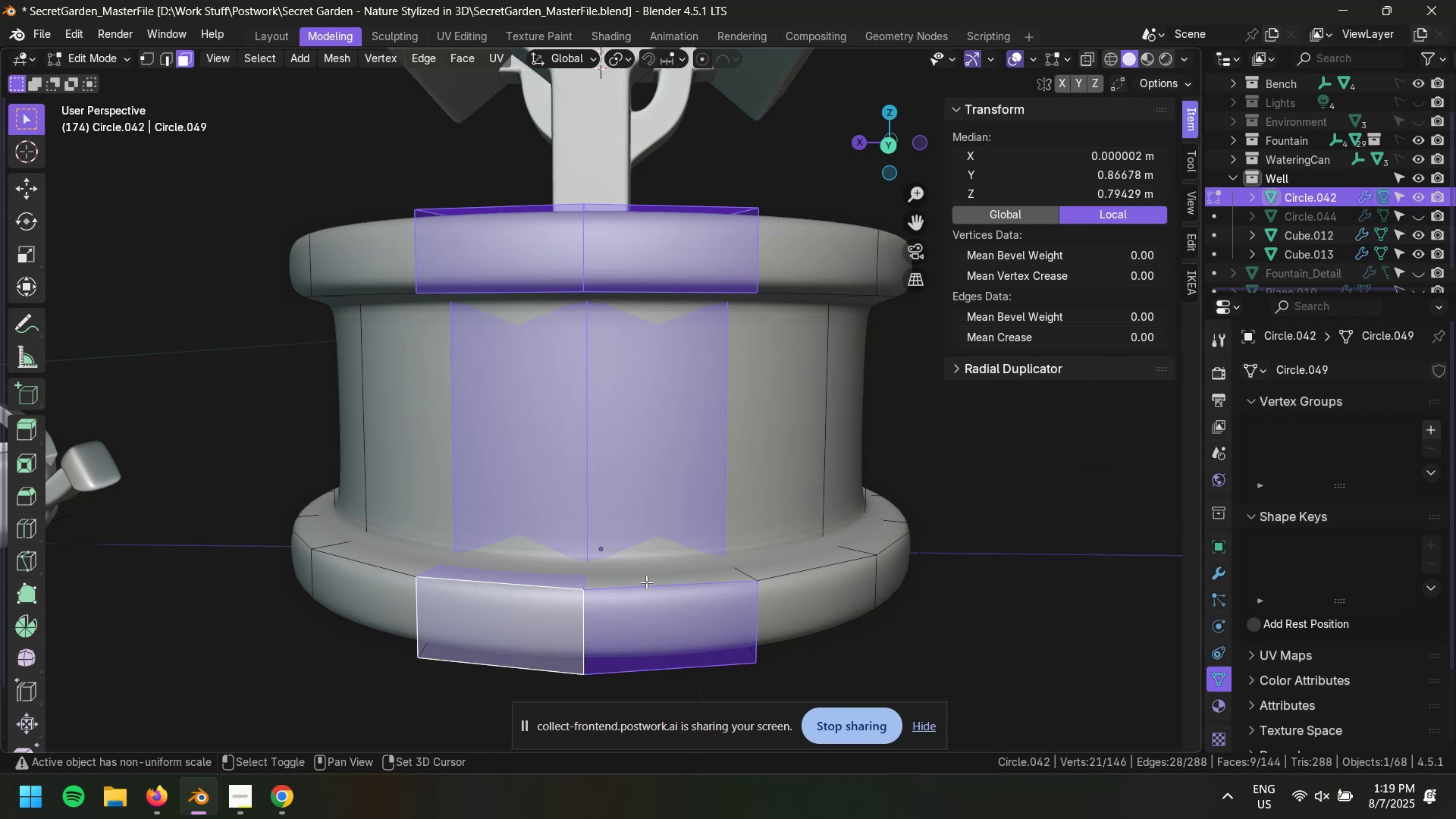 
double_click([648, 576])
 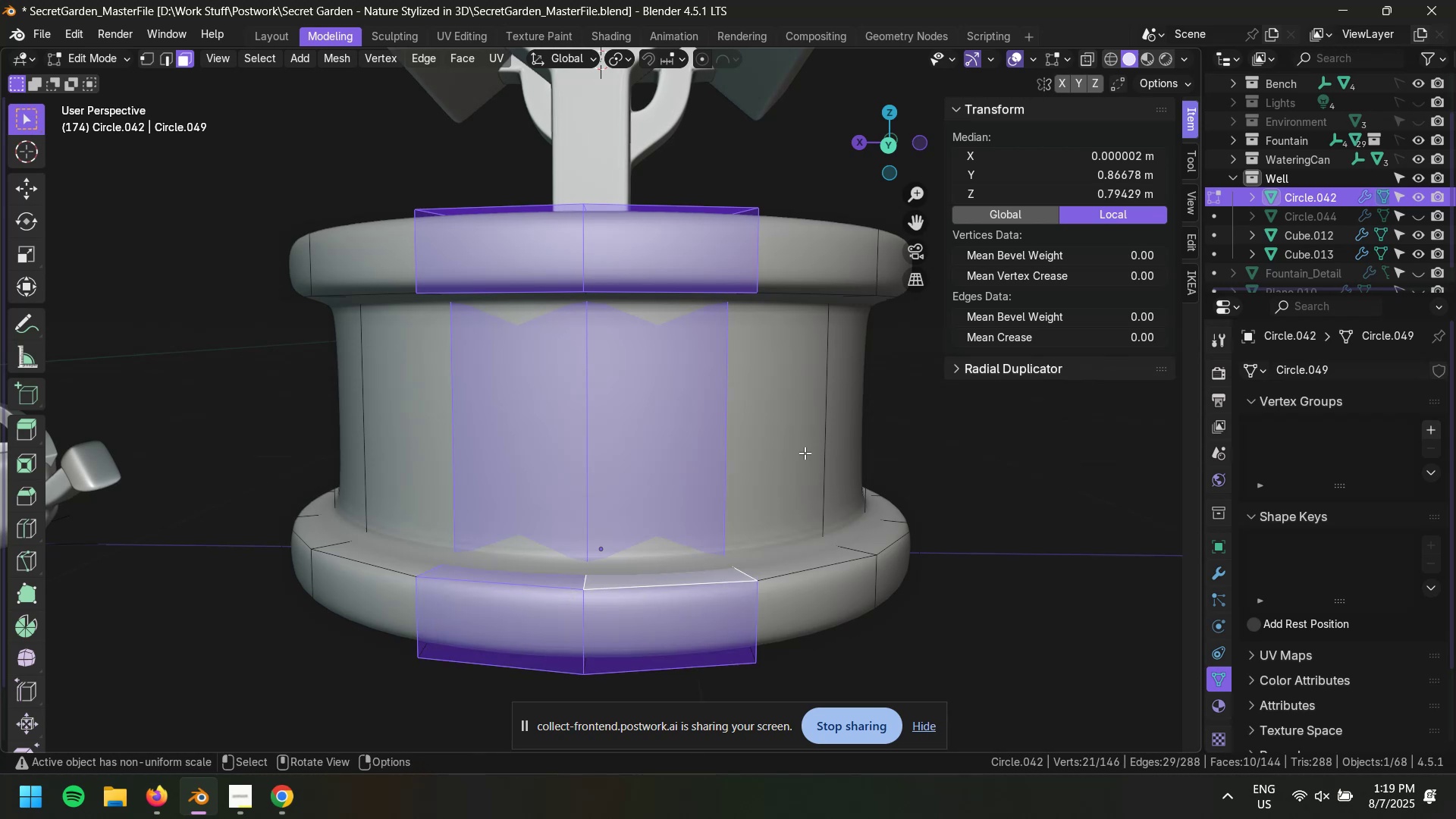 
key(Alt+AltLeft)
 